 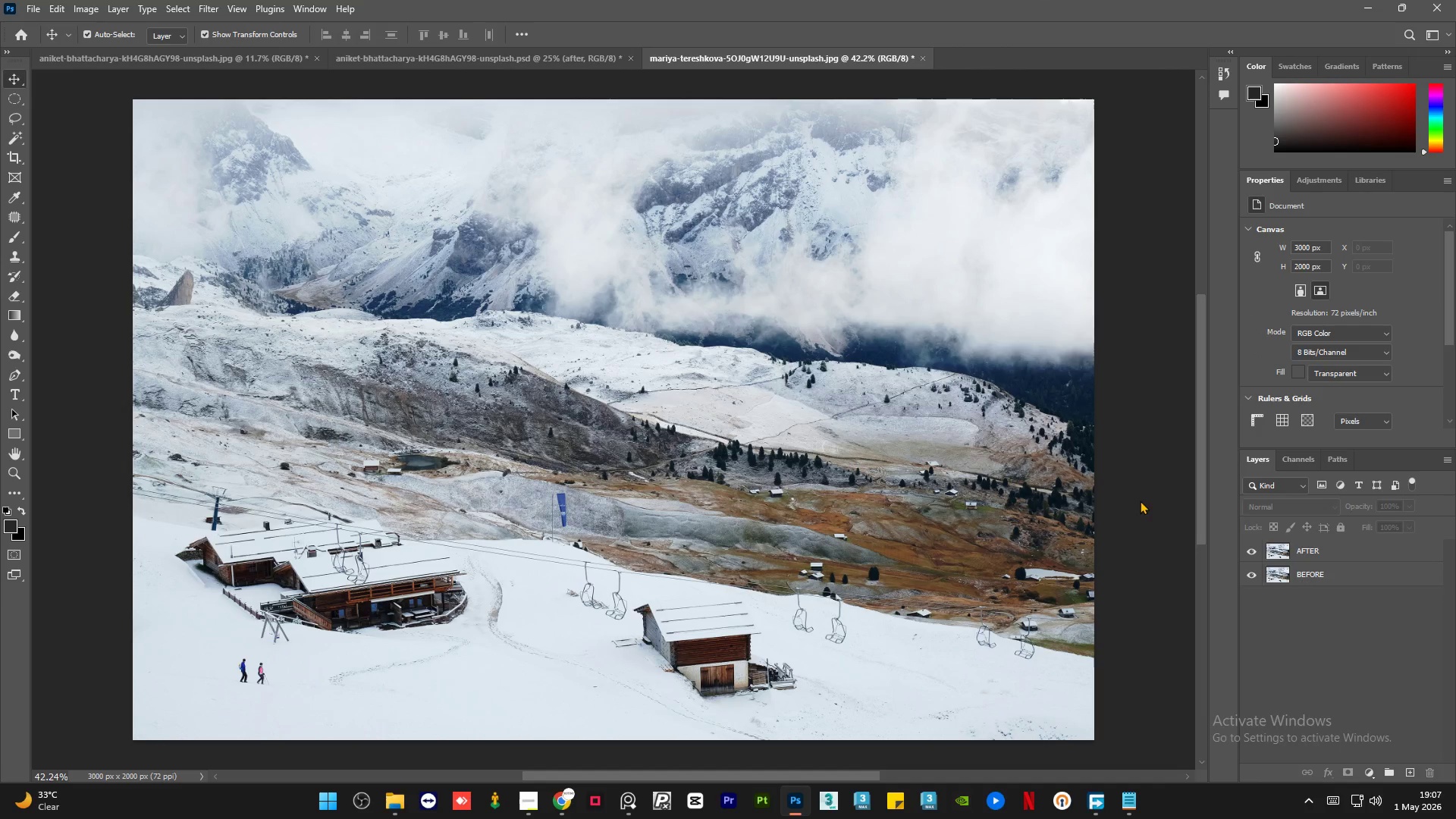 
left_click([1251, 555])
 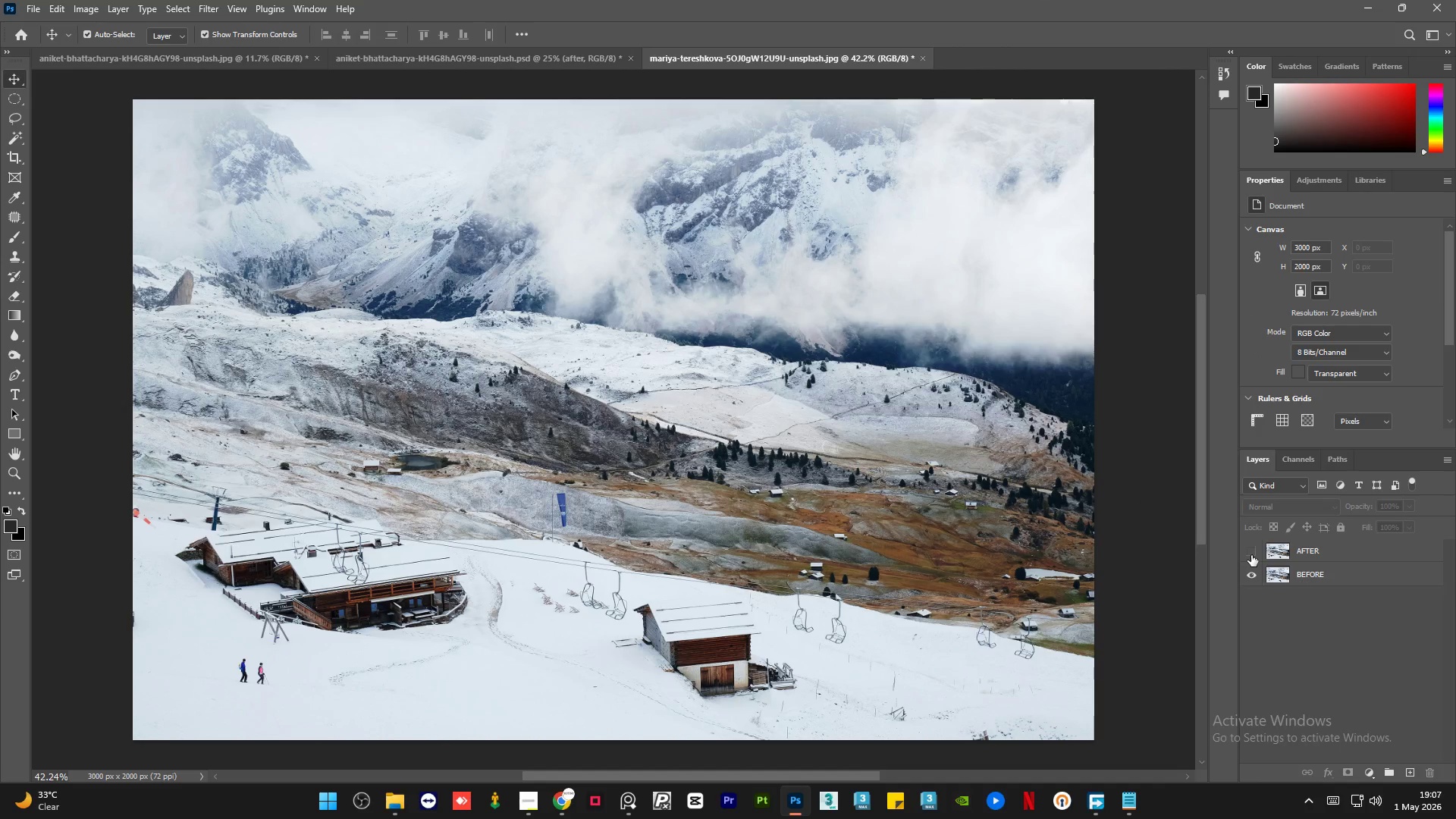 
left_click([1251, 555])
 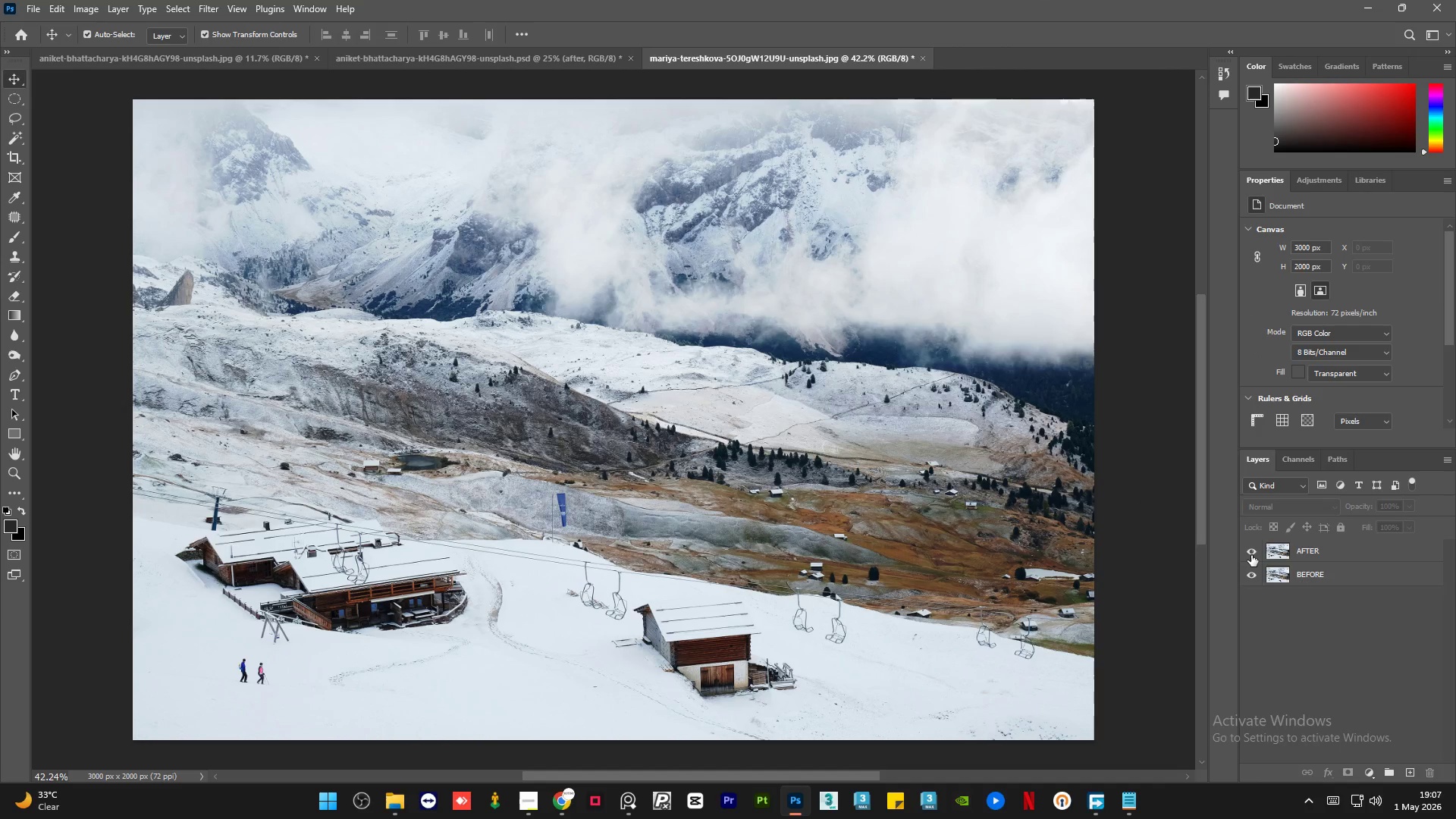 
left_click([1251, 555])
 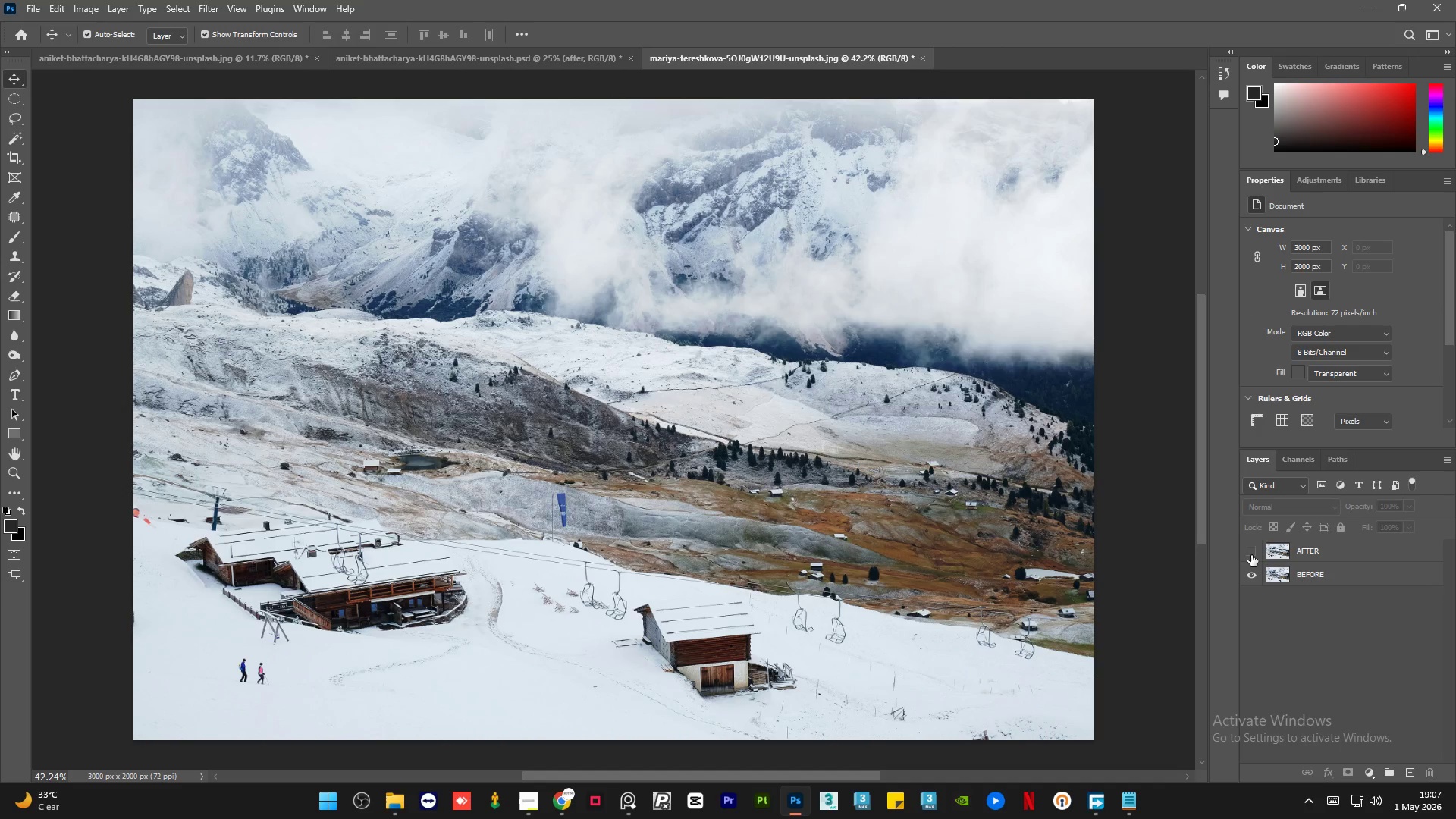 
left_click([1251, 555])
 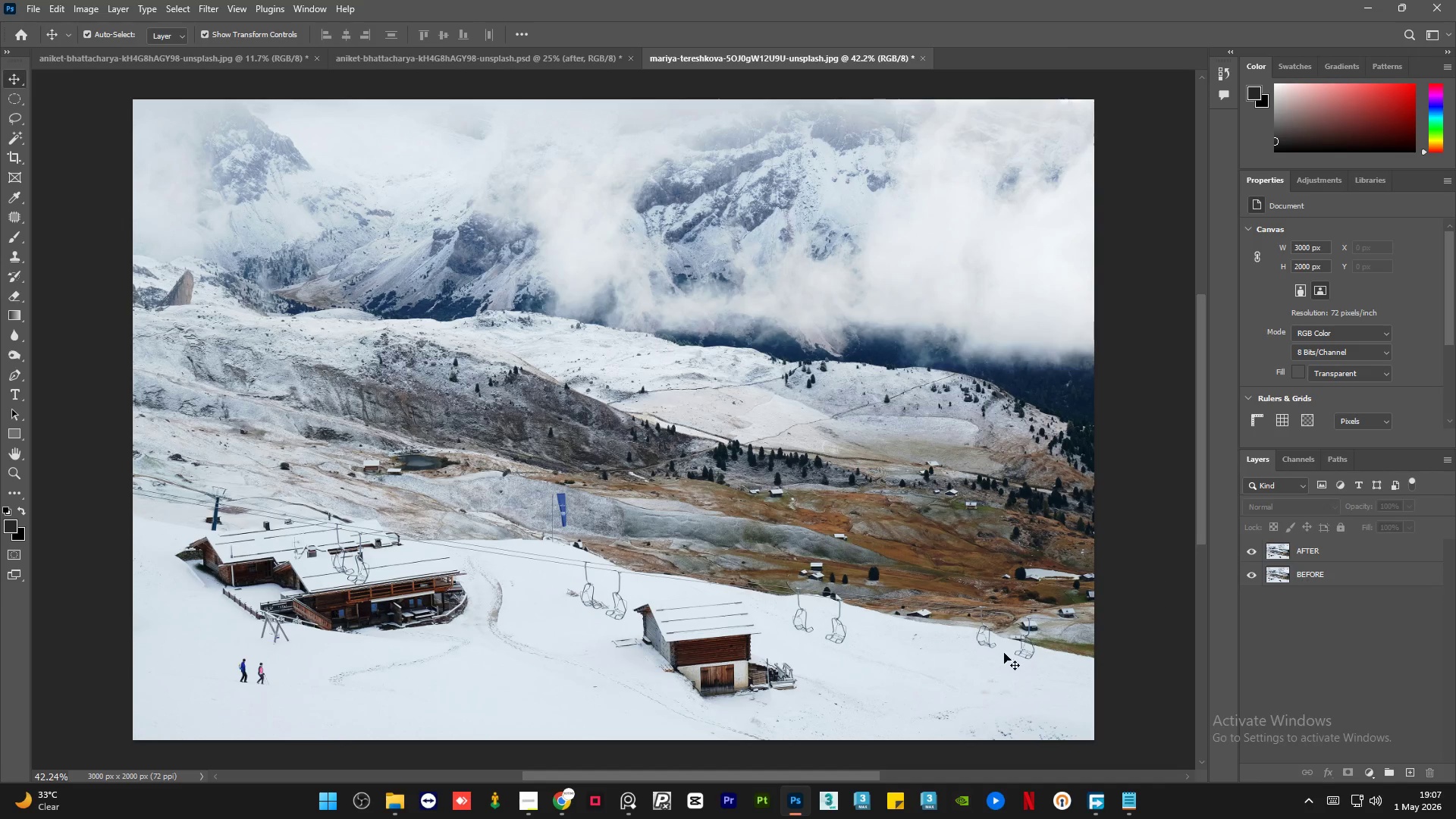 
hold_key(key=AltLeft, duration=2.3)
scroll: coordinate [808, 680], scroll_direction: up, amount: 8.0
 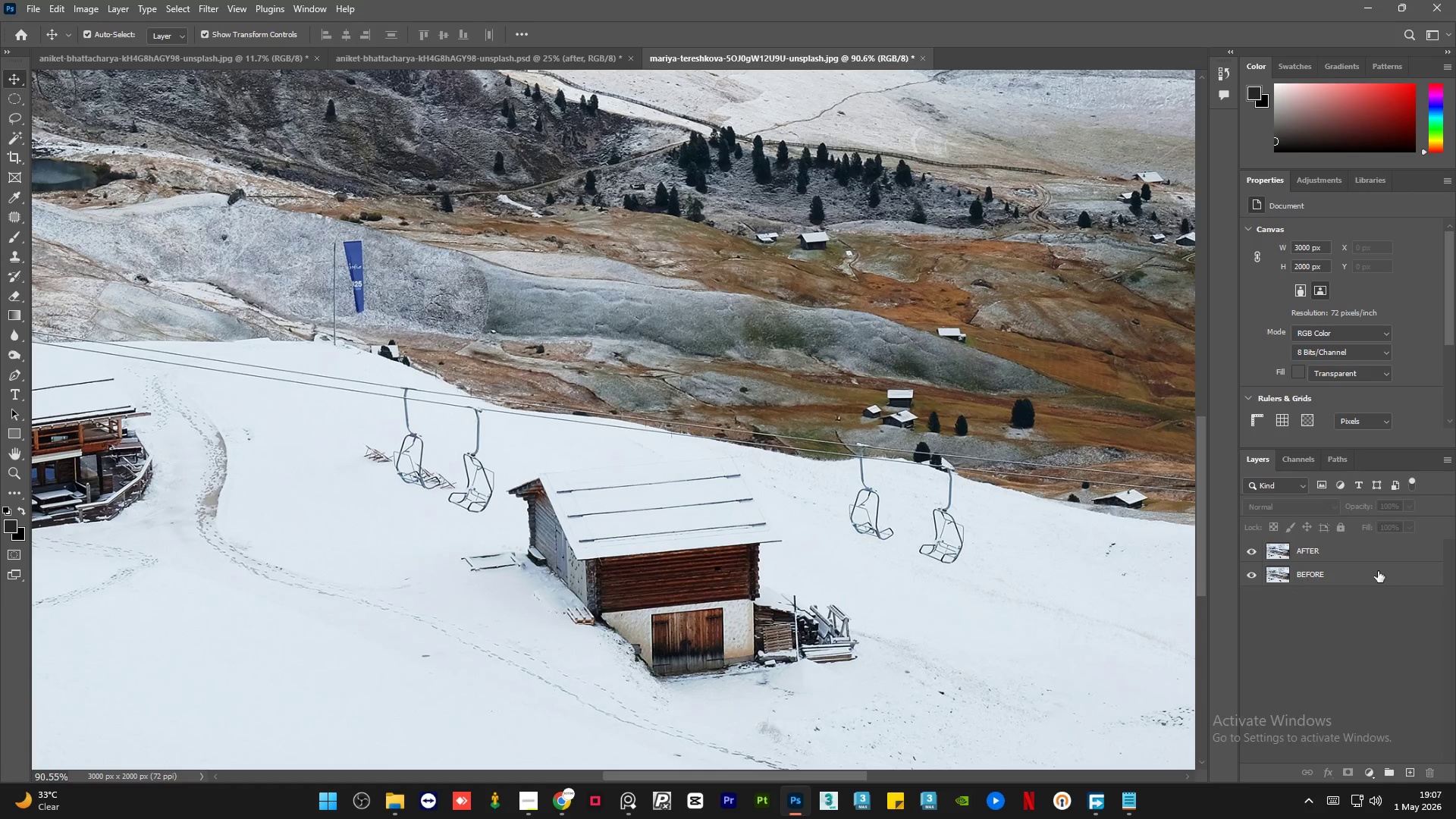 
left_click([1370, 554])
 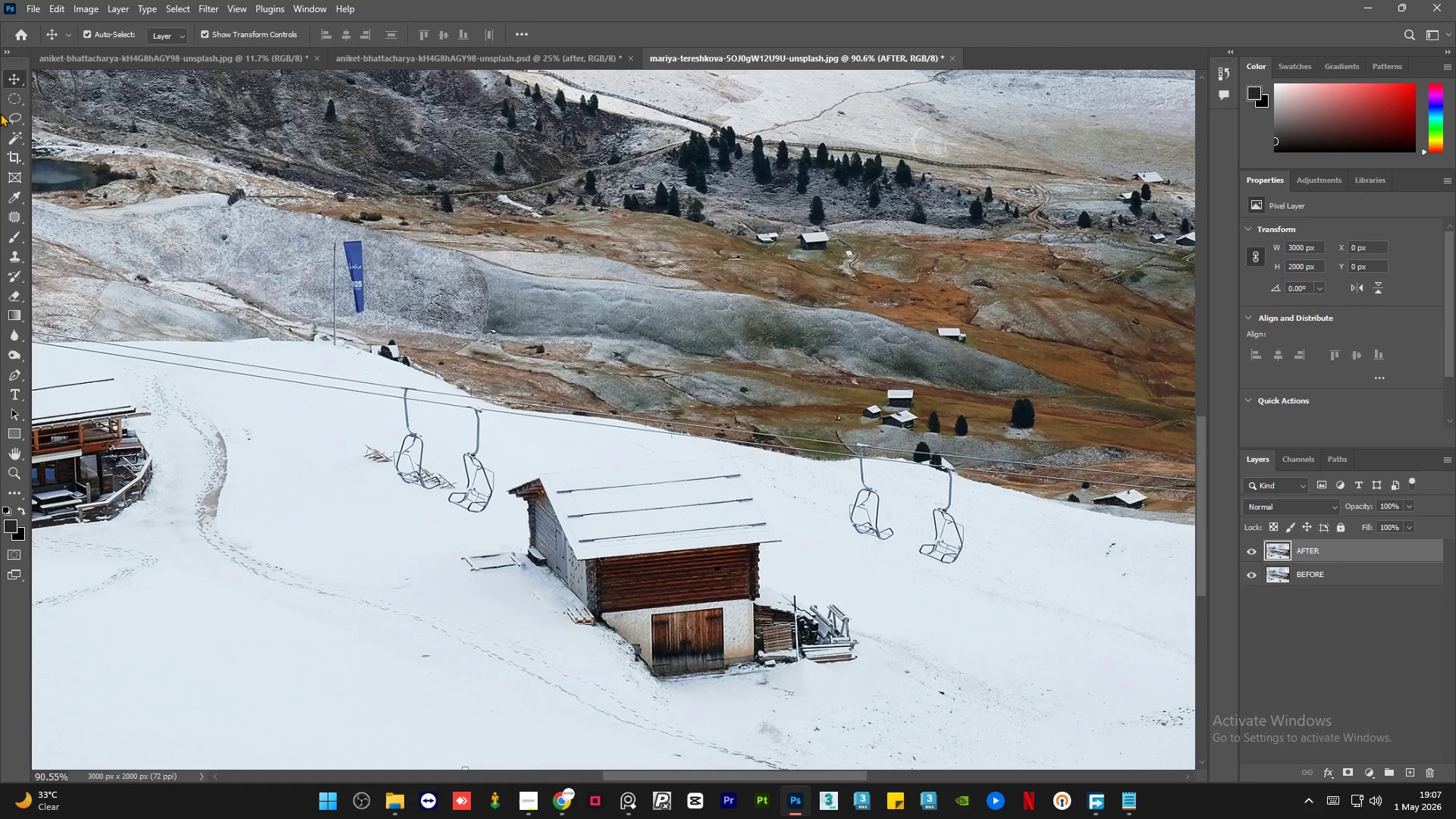 
left_click([15, 124])
 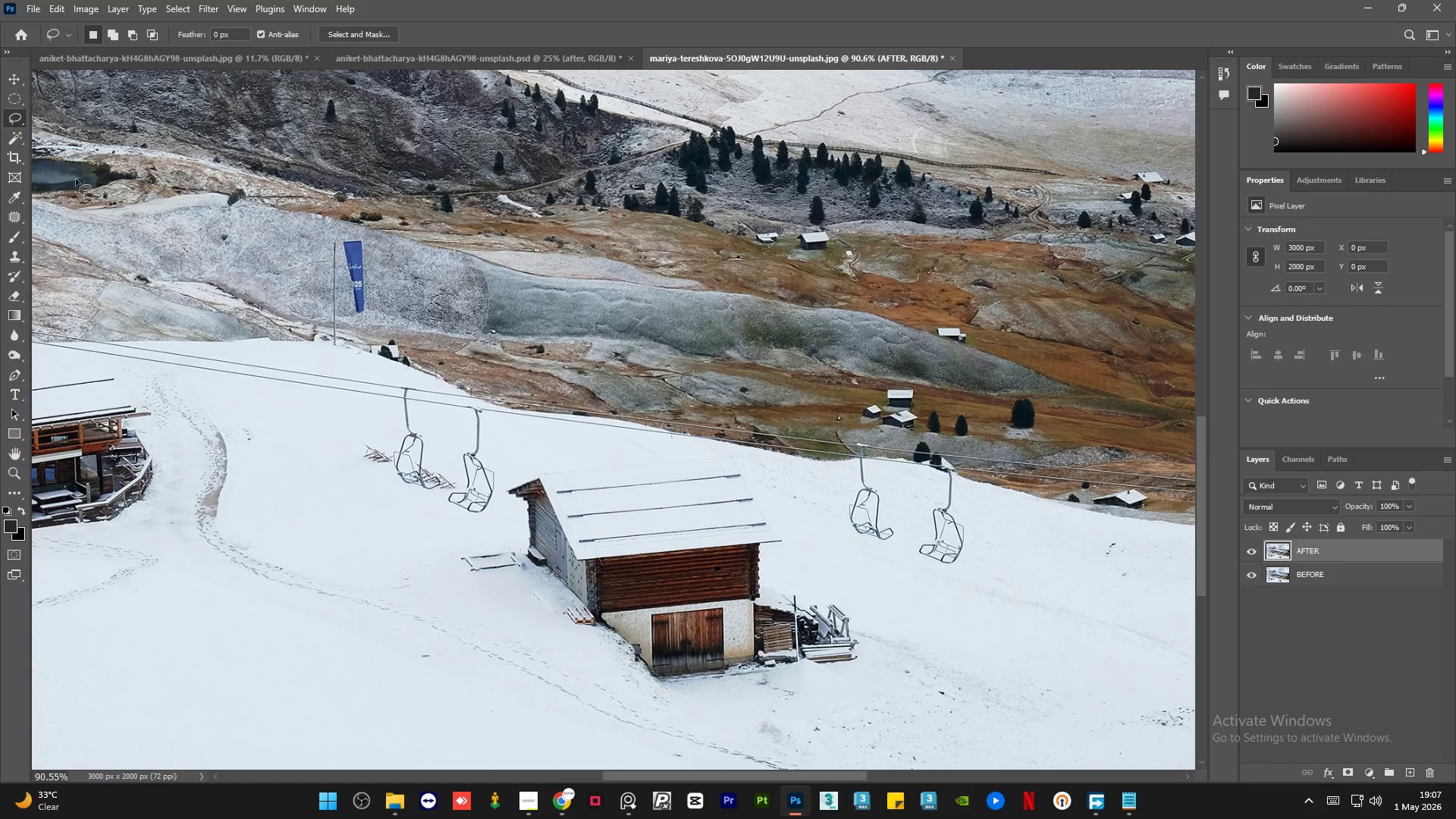 
hold_key(key=AltLeft, duration=0.52)
scroll: coordinate [843, 645], scroll_direction: up, amount: 4.0
 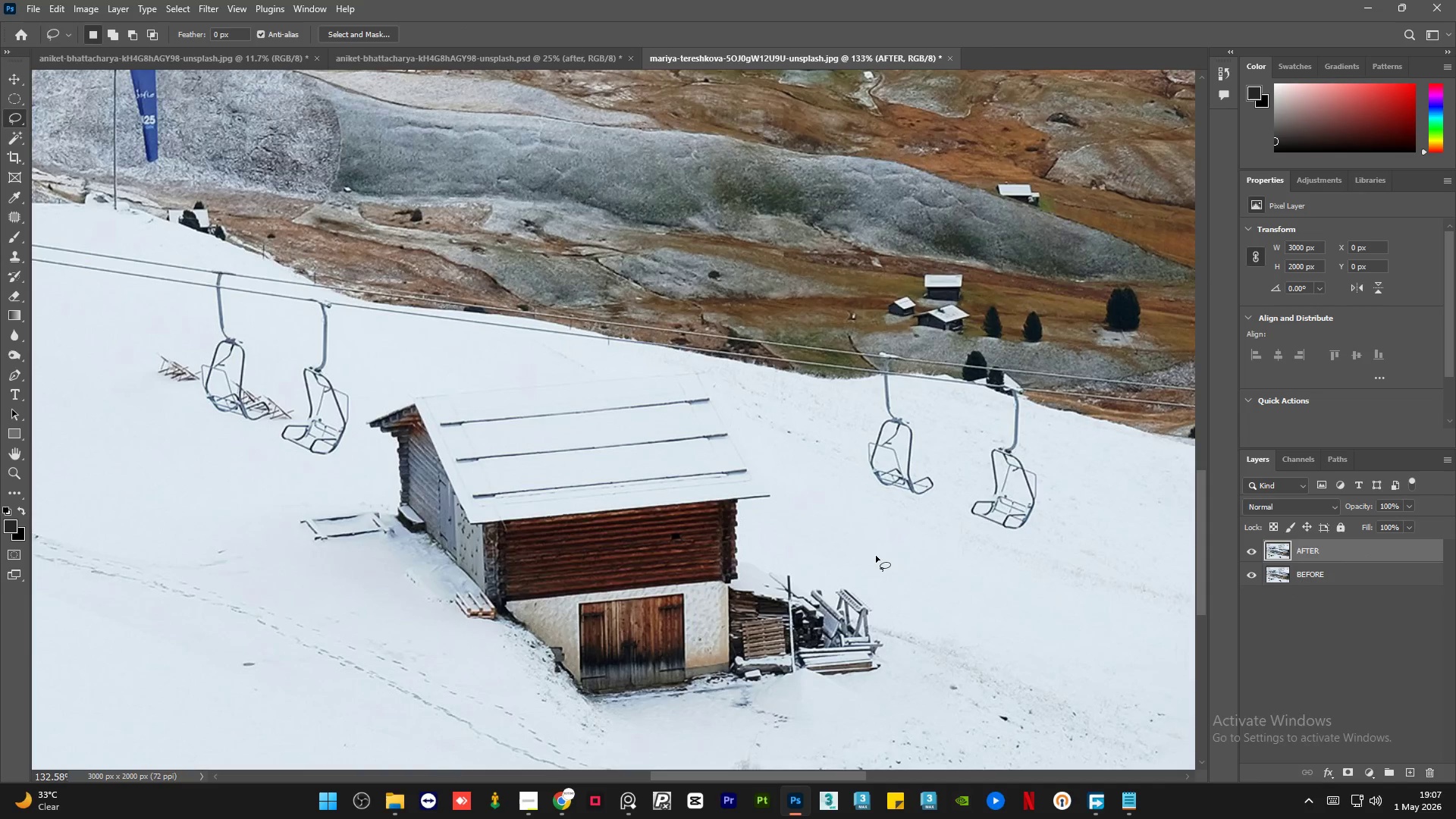 
hold_key(key=AltLeft, duration=0.34)
 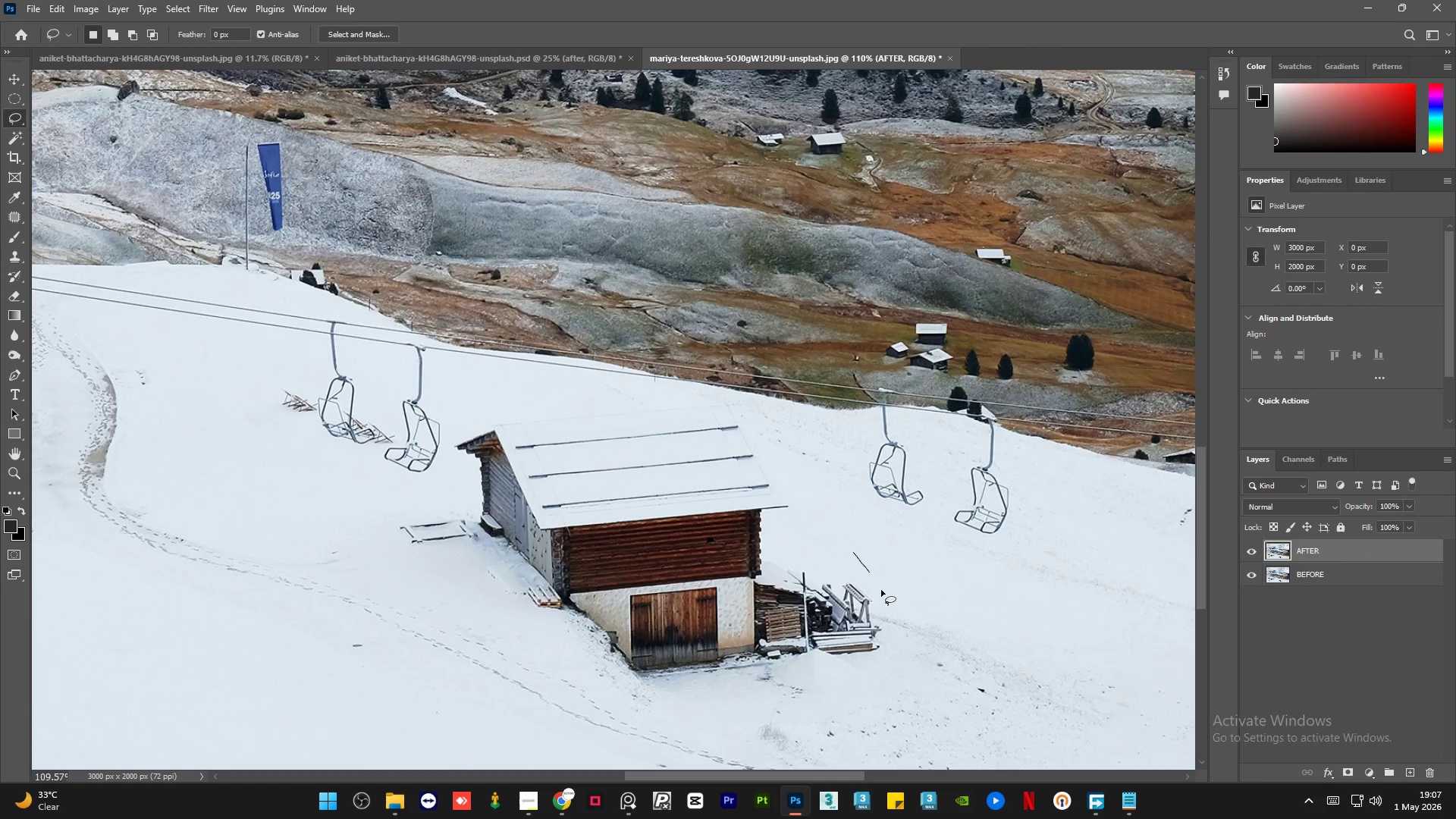 
left_click_drag(start_coordinate=[854, 553], to_coordinate=[867, 576])
 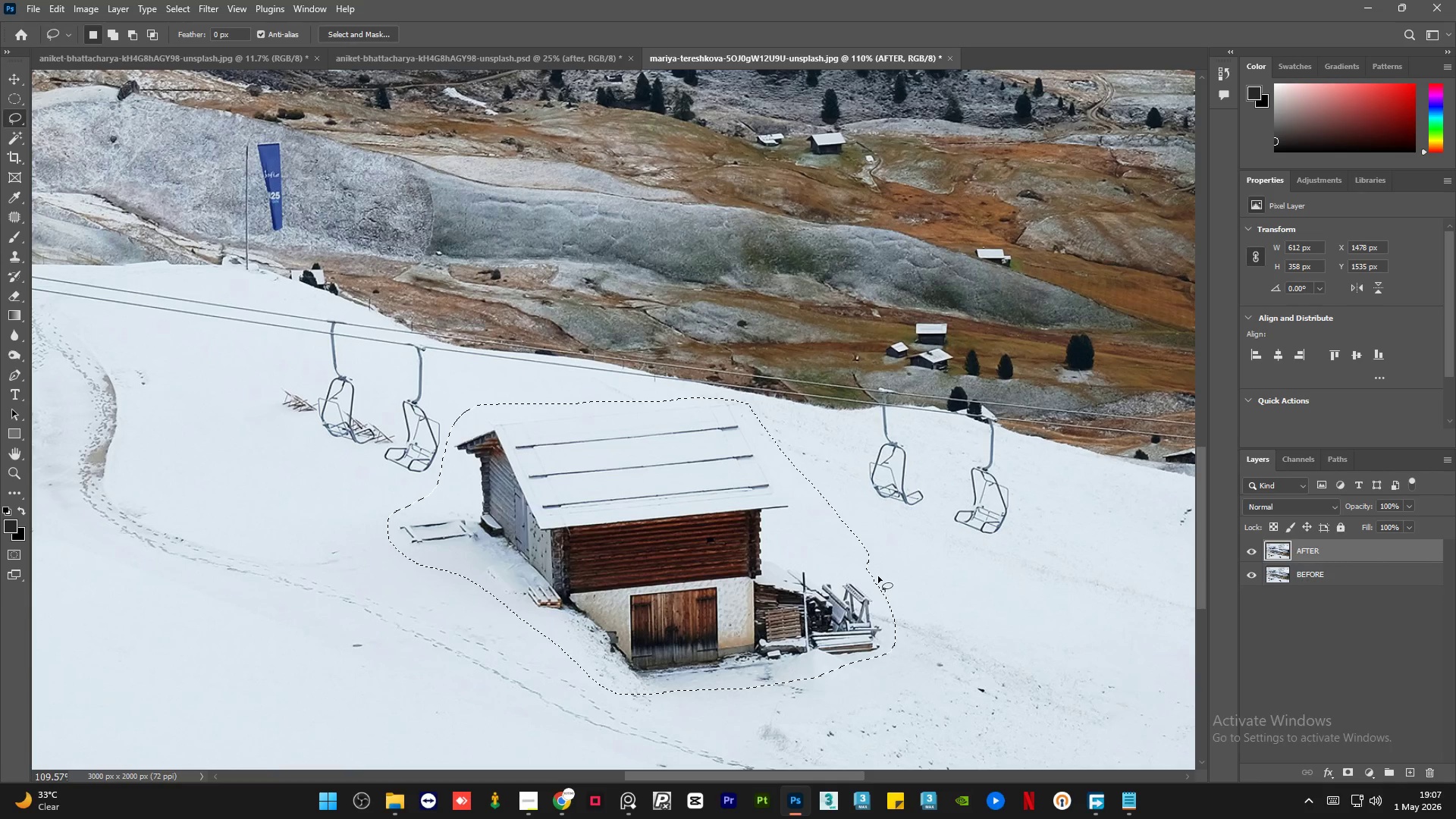 
scroll: coordinate [875, 556], scroll_direction: down, amount: 2.0
 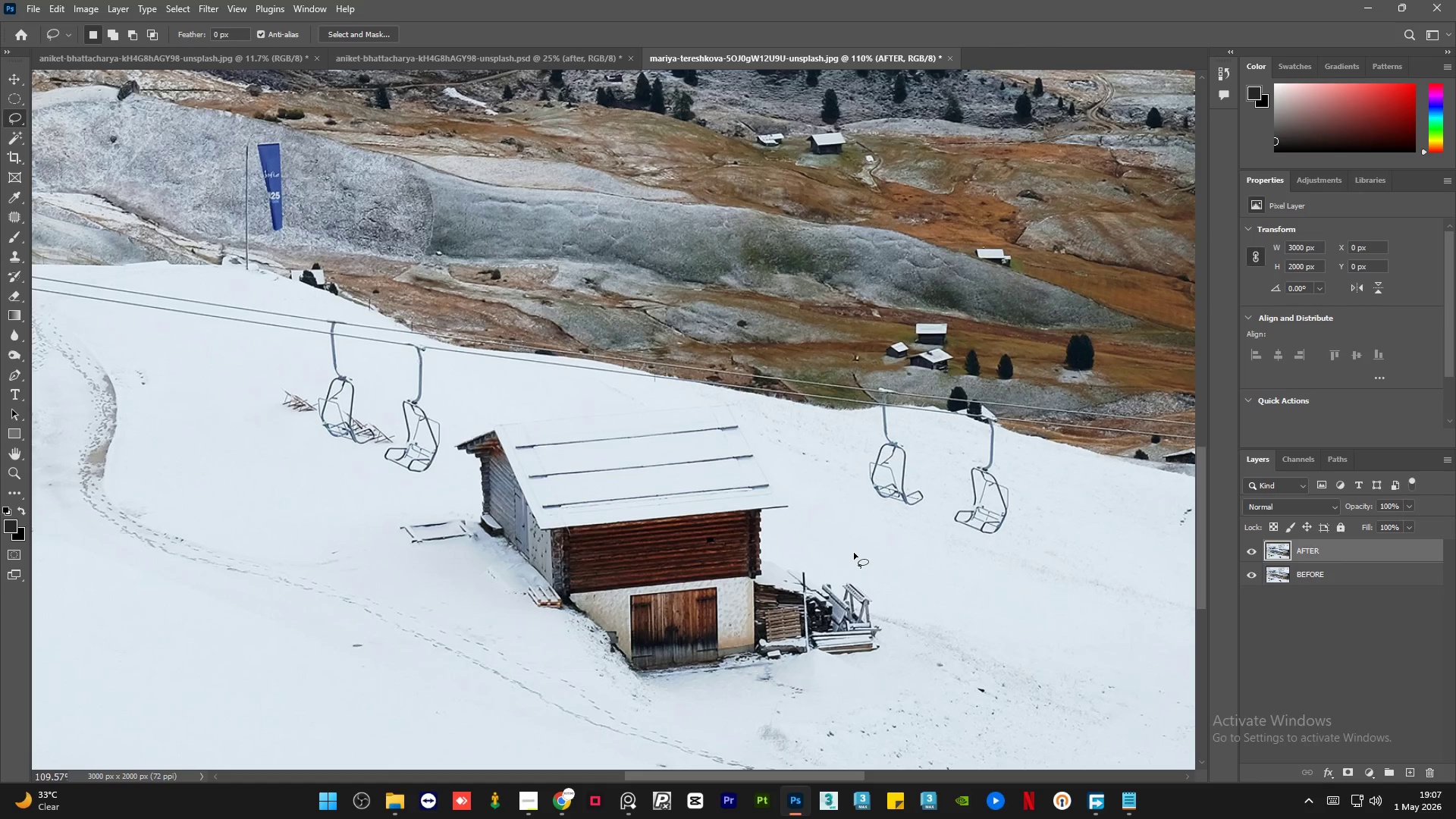 
key(Shift+F5)
 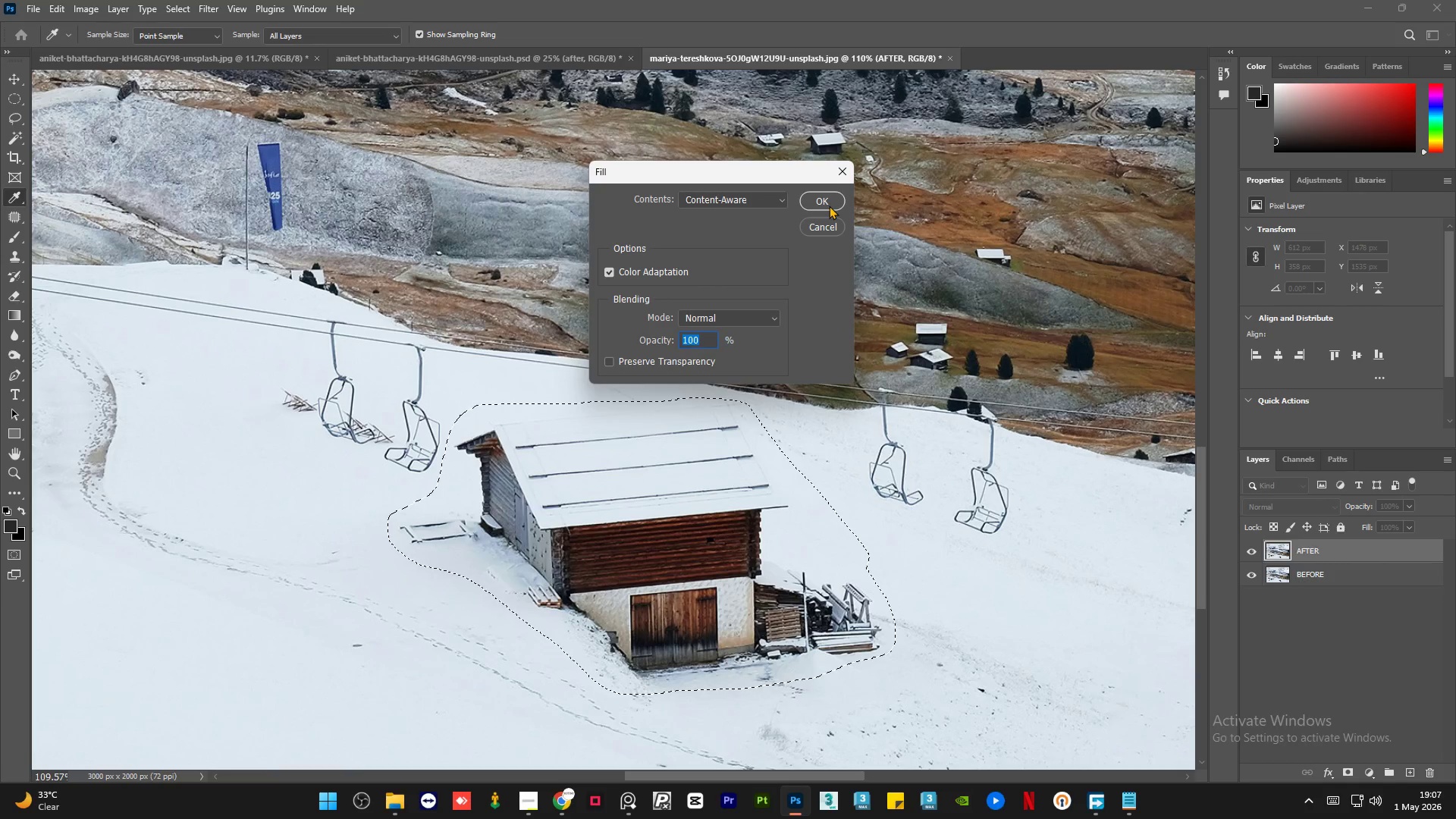 
left_click([826, 204])
 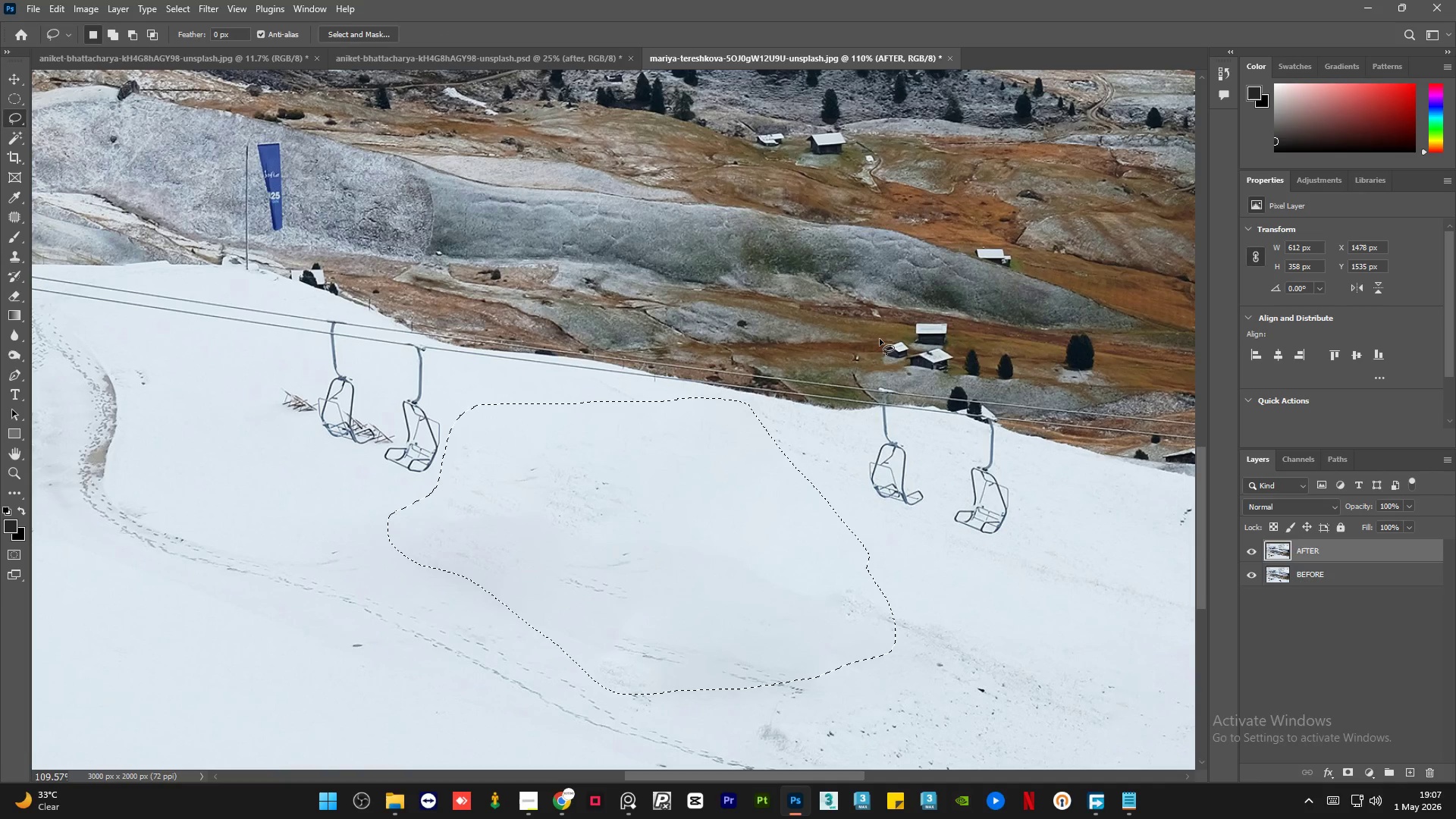 
key(Control+D)
 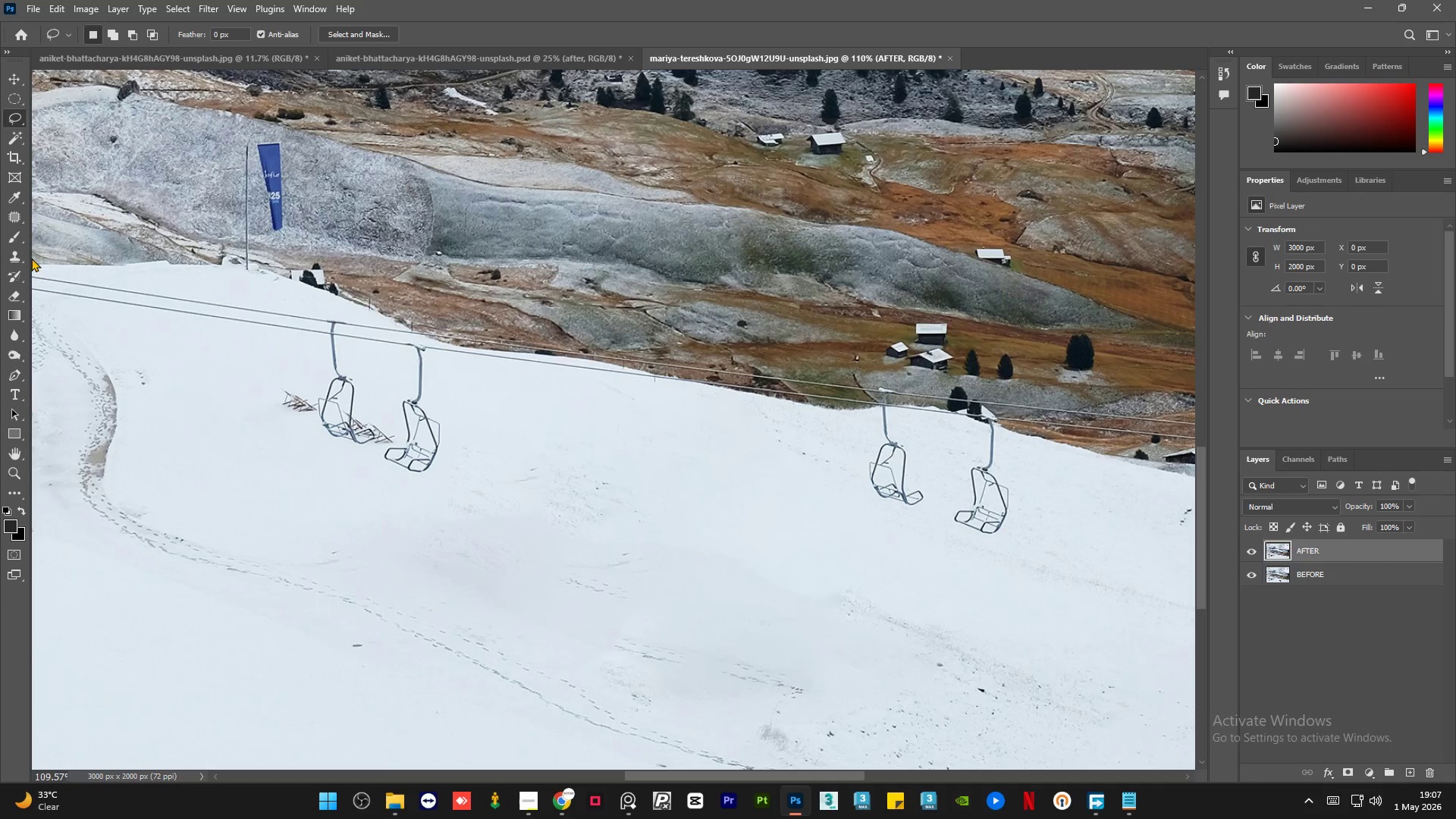 
left_click([9, 253])
 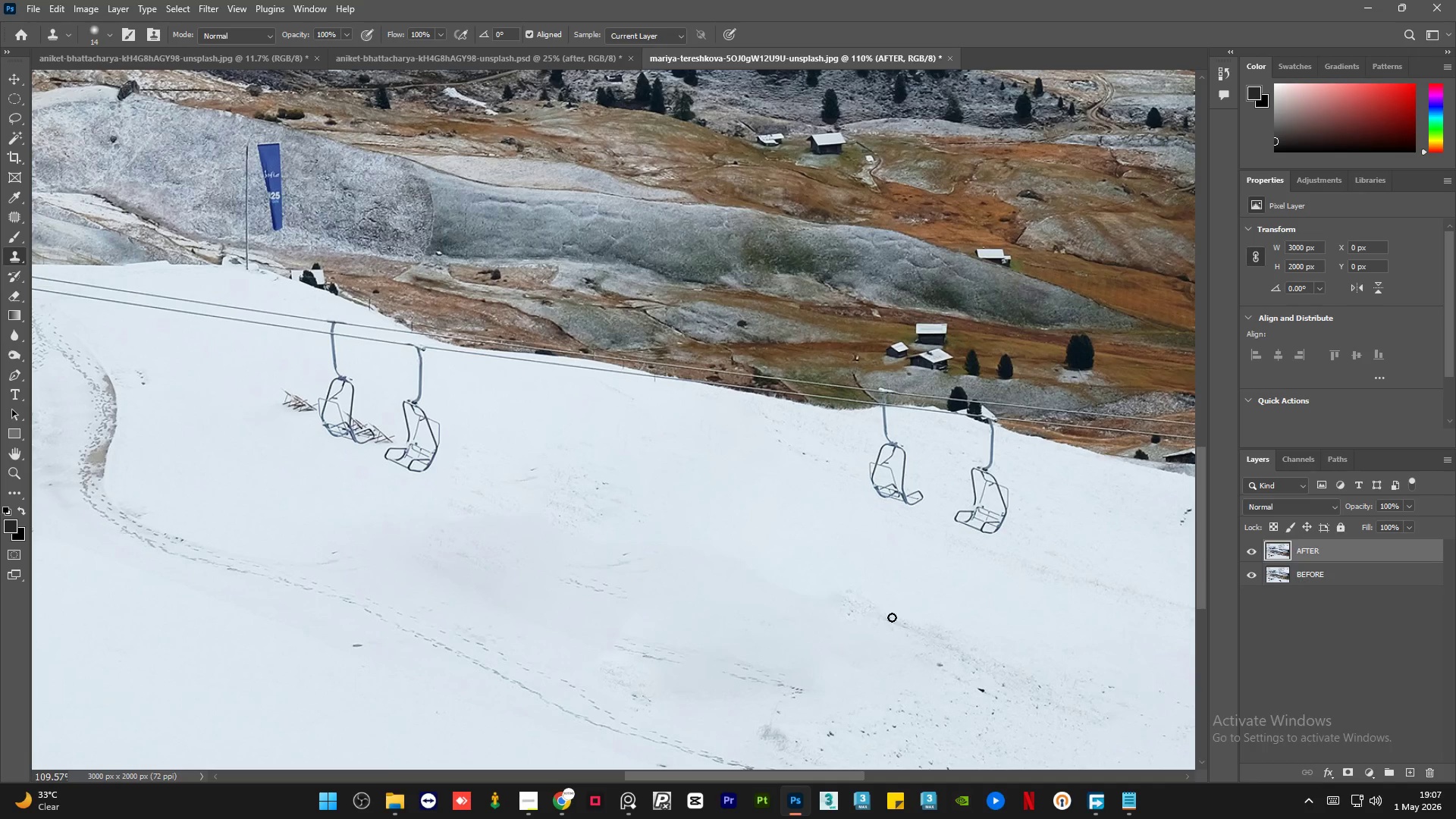 
hold_key(key=AltLeft, duration=1.16)
 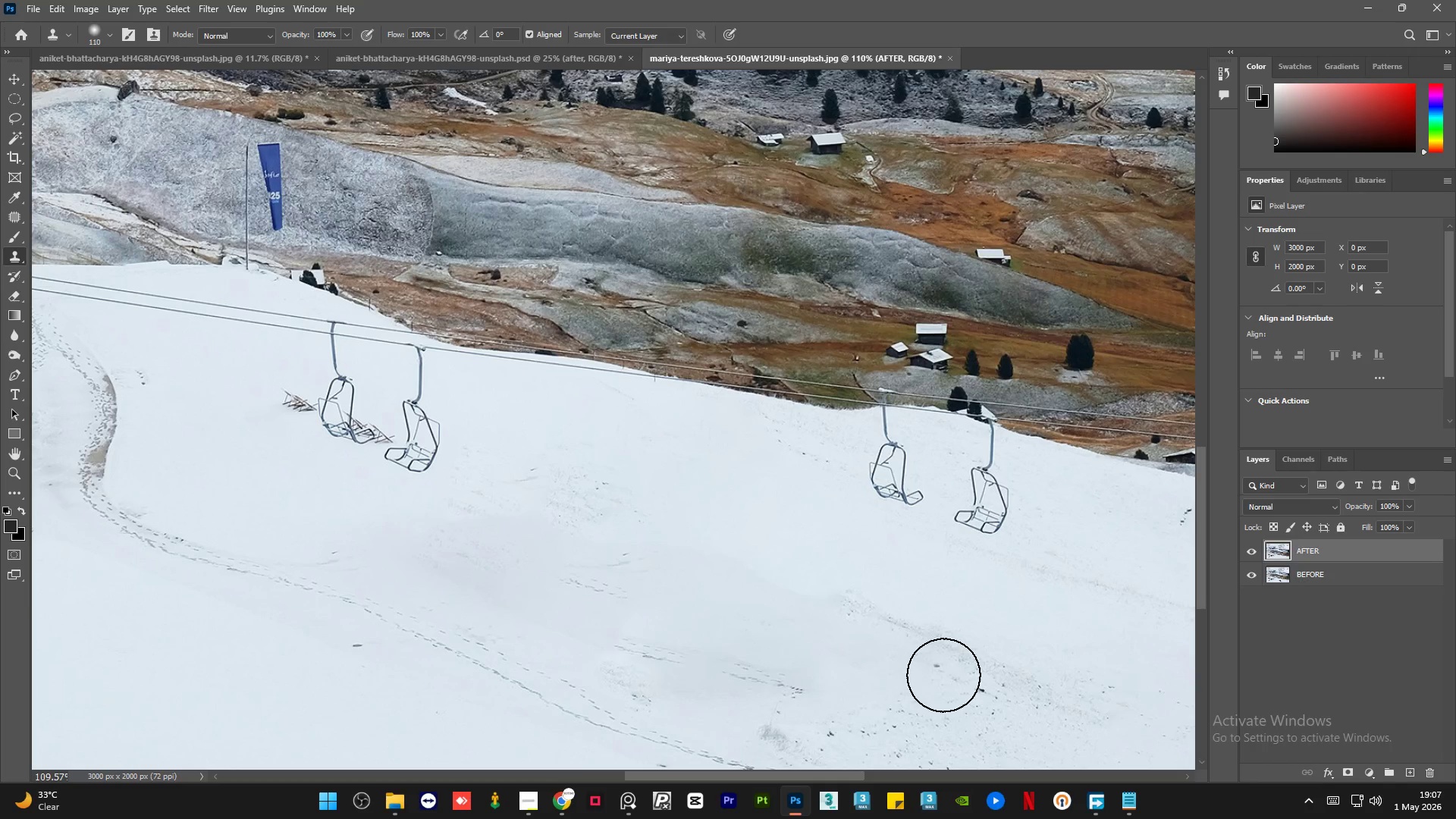 
hold_key(key=AltLeft, duration=0.55)
left_click([904, 676])
 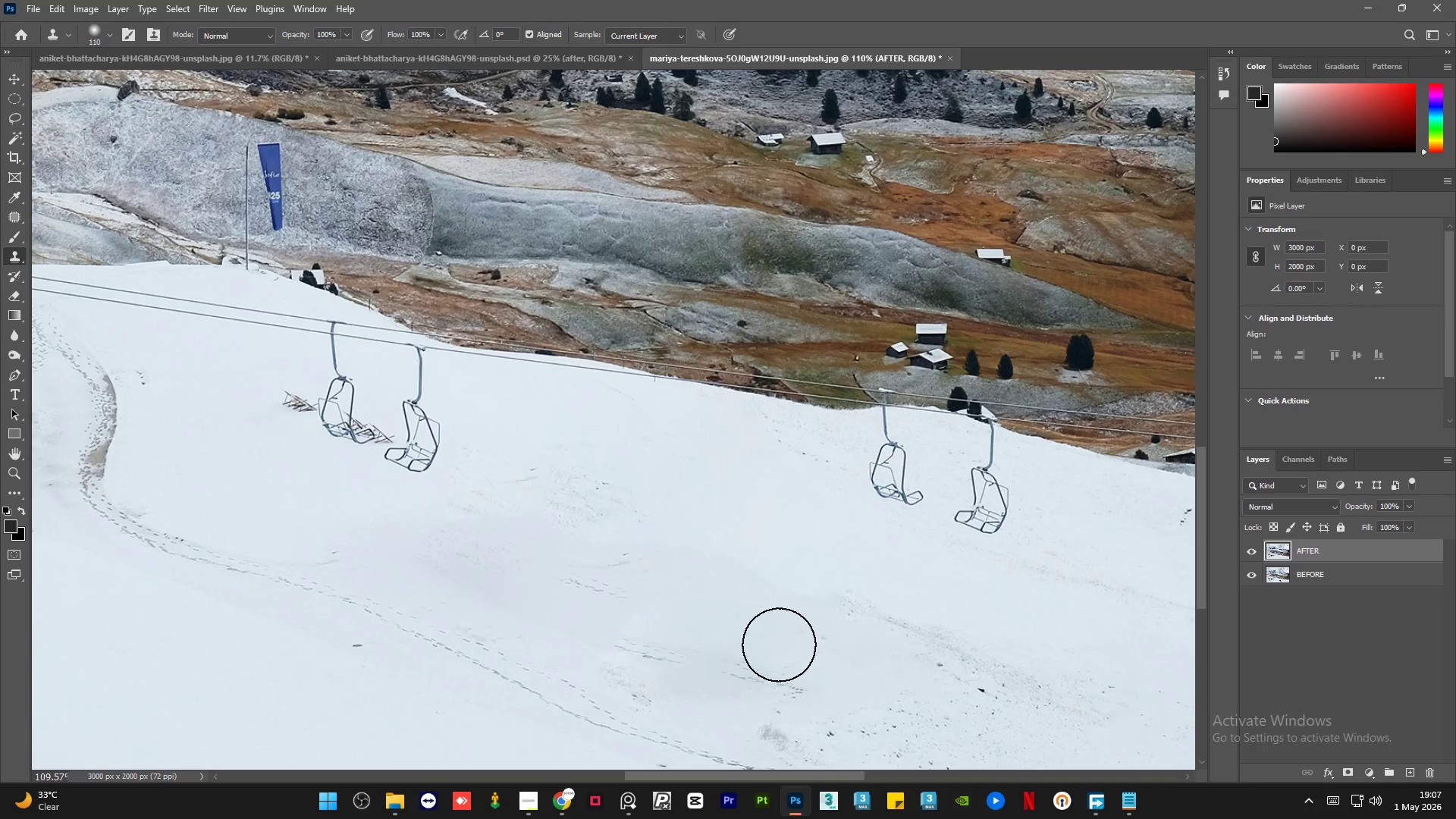 
left_click_drag(start_coordinate=[691, 588], to_coordinate=[669, 580])
 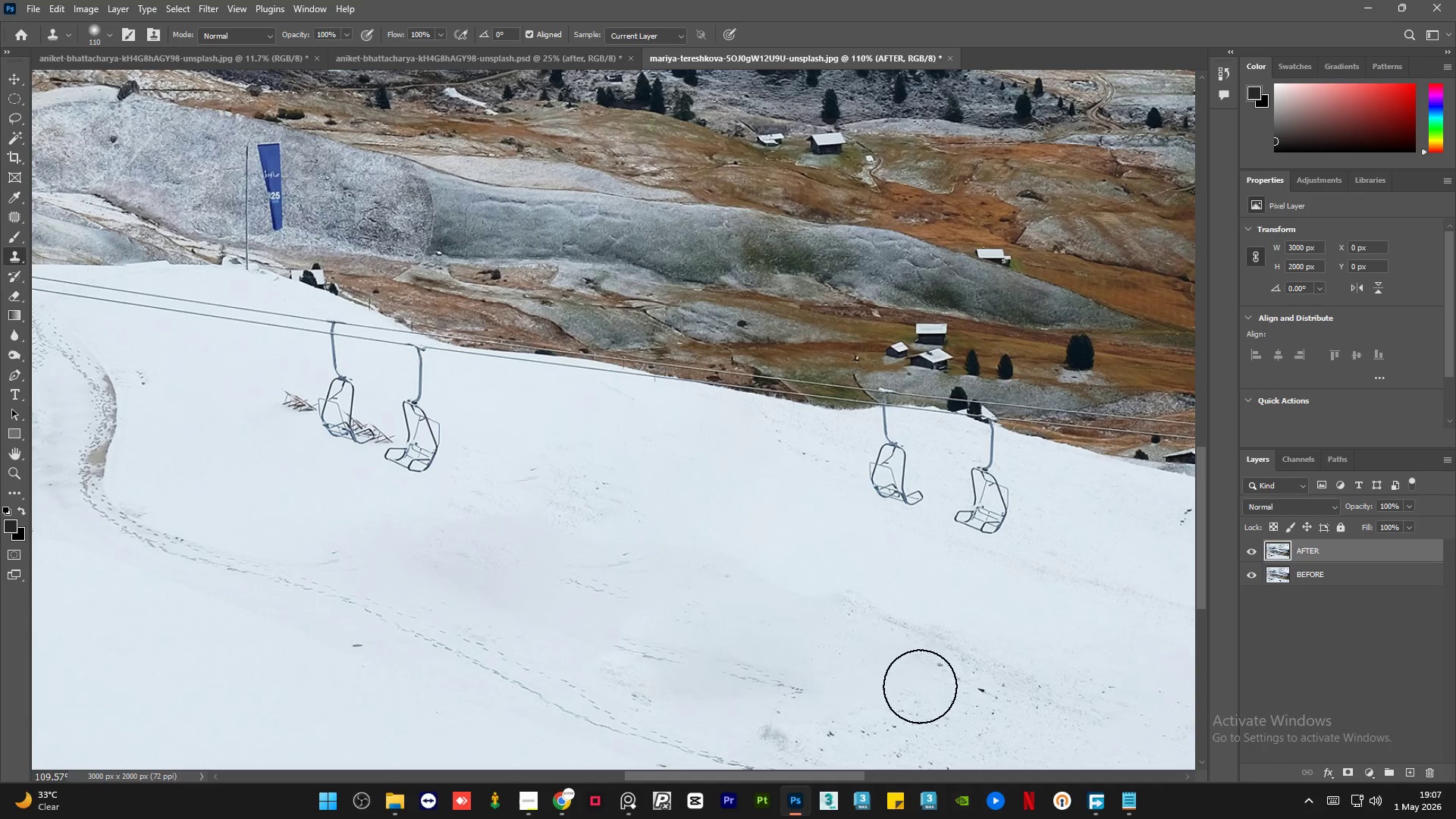 
key(Alt+AltLeft)
 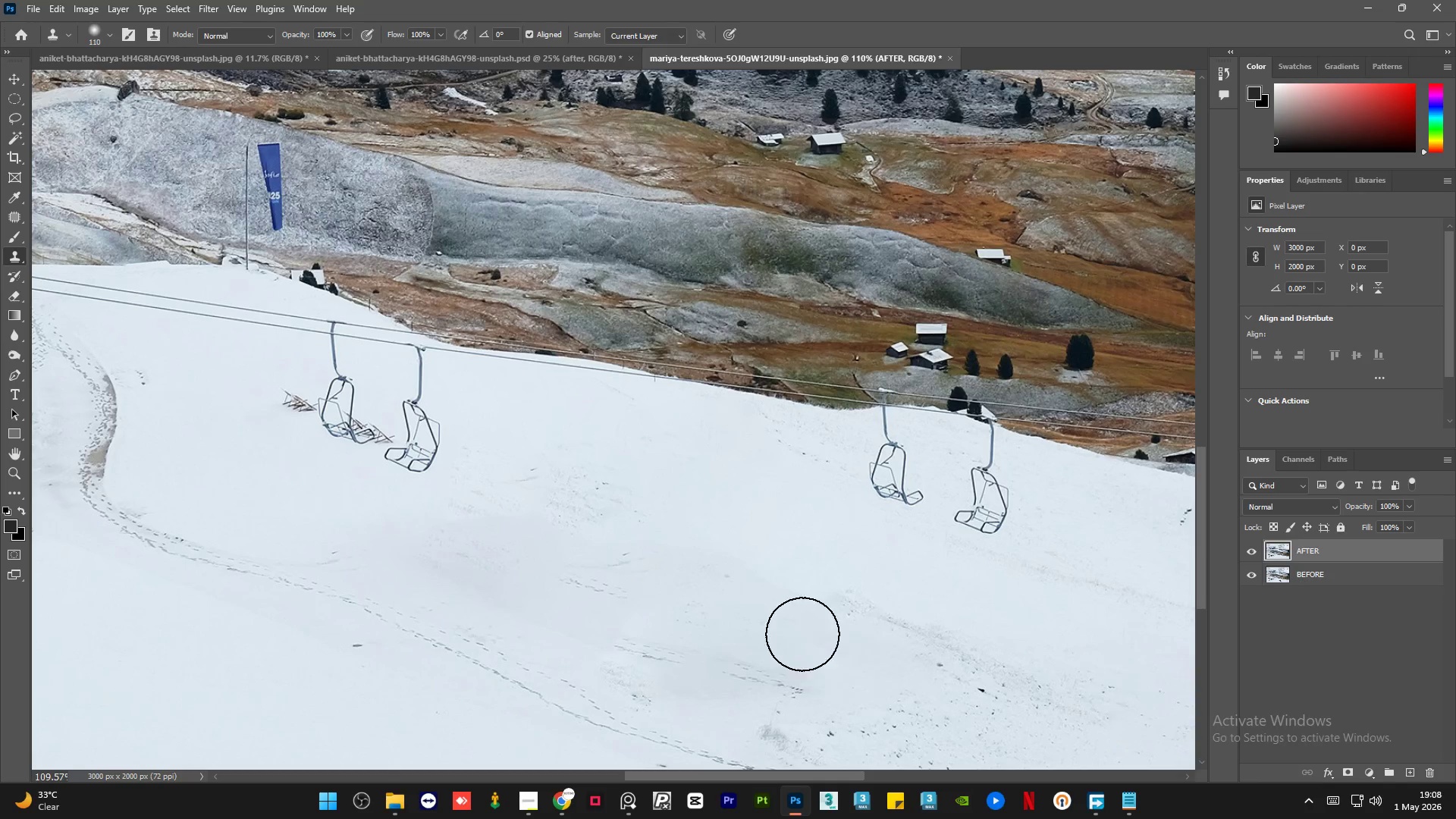 
left_click_drag(start_coordinate=[787, 624], to_coordinate=[665, 560])
 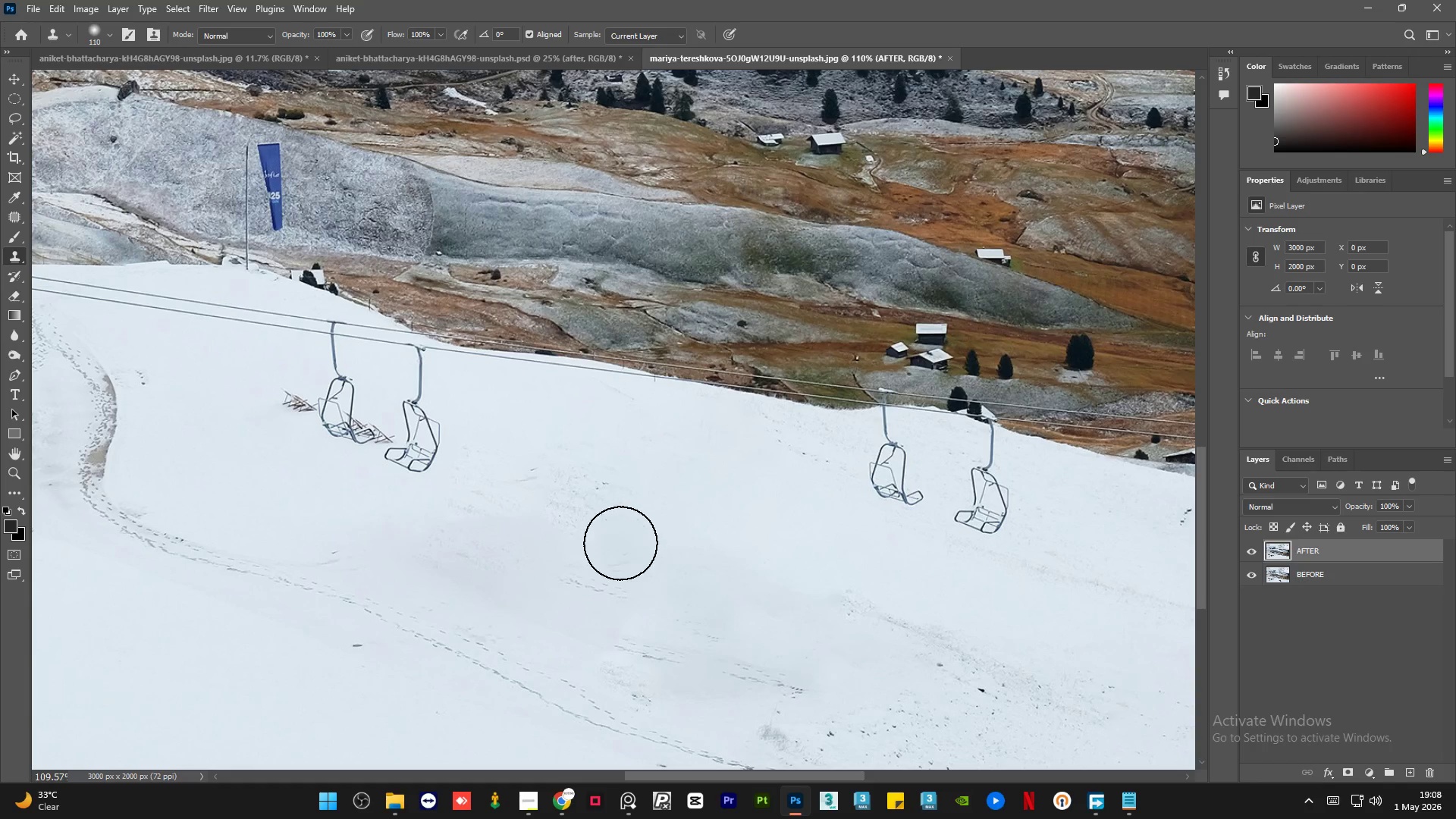 
hold_key(key=AltLeft, duration=0.44)
left_click([767, 532])
 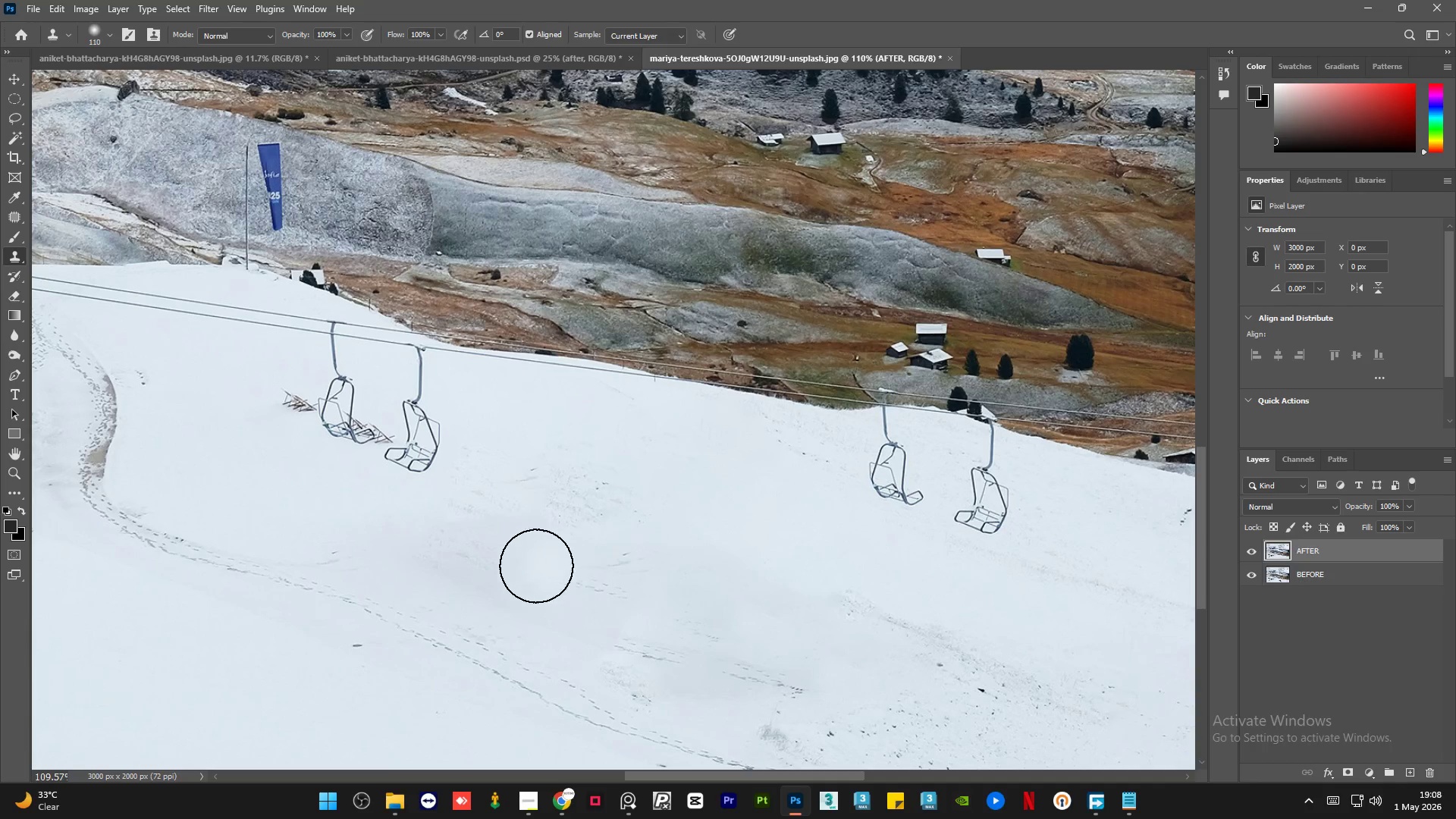 
hold_key(key=AltLeft, duration=0.73)
left_click([457, 556])
 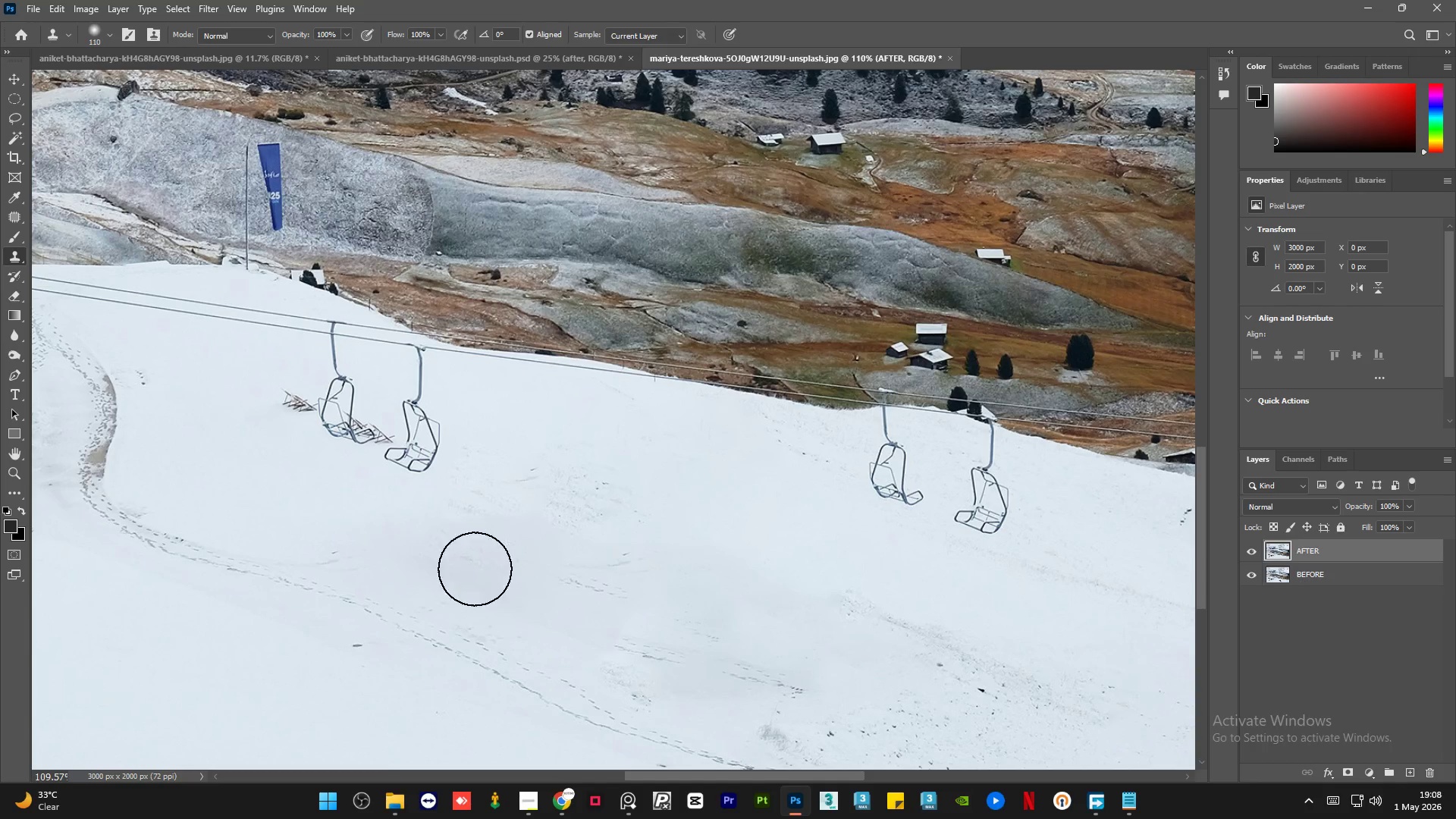 
left_click_drag(start_coordinate=[463, 561], to_coordinate=[602, 615])
 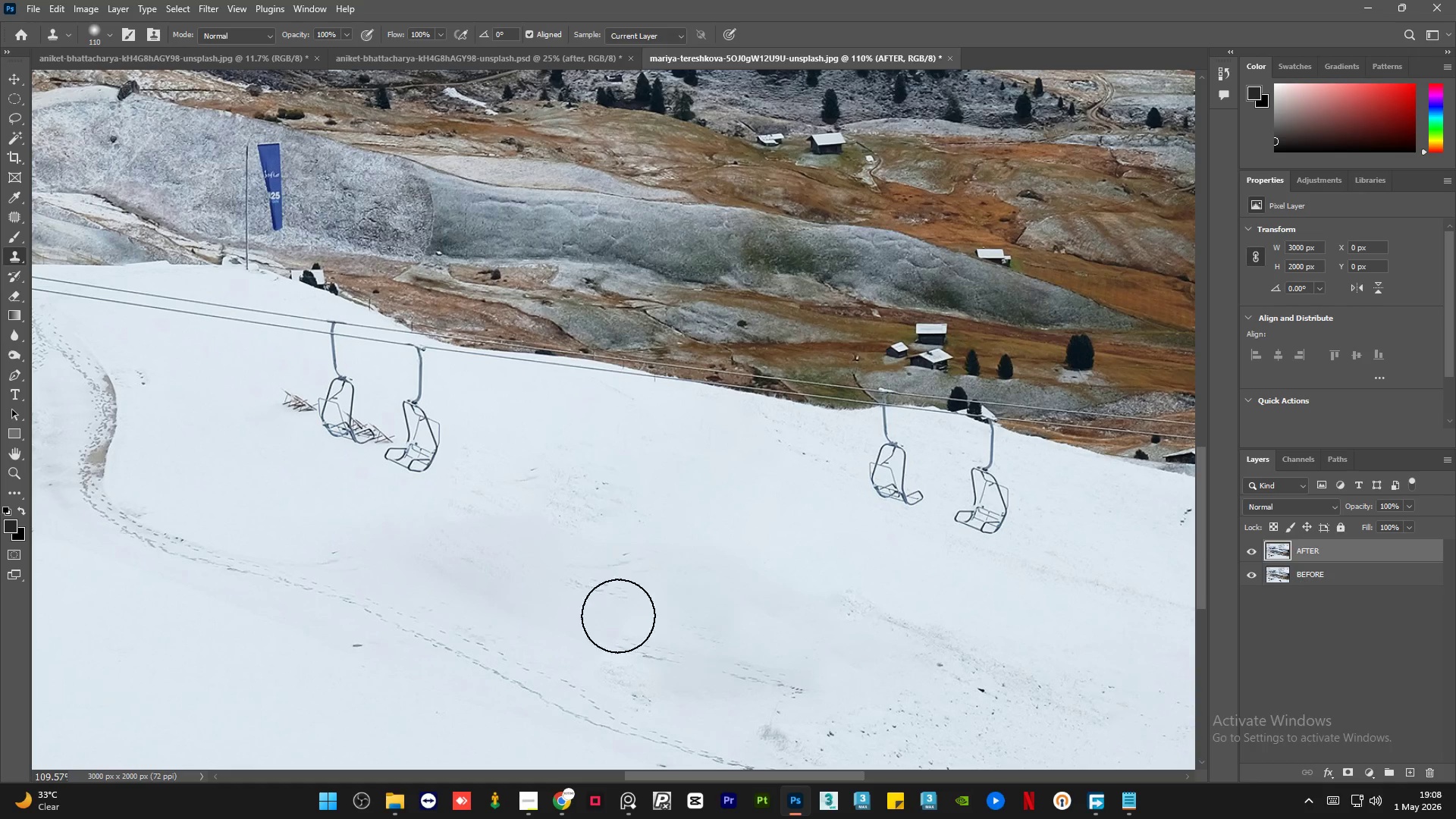 
hold_key(key=AltLeft, duration=0.38)
left_click([463, 567])
 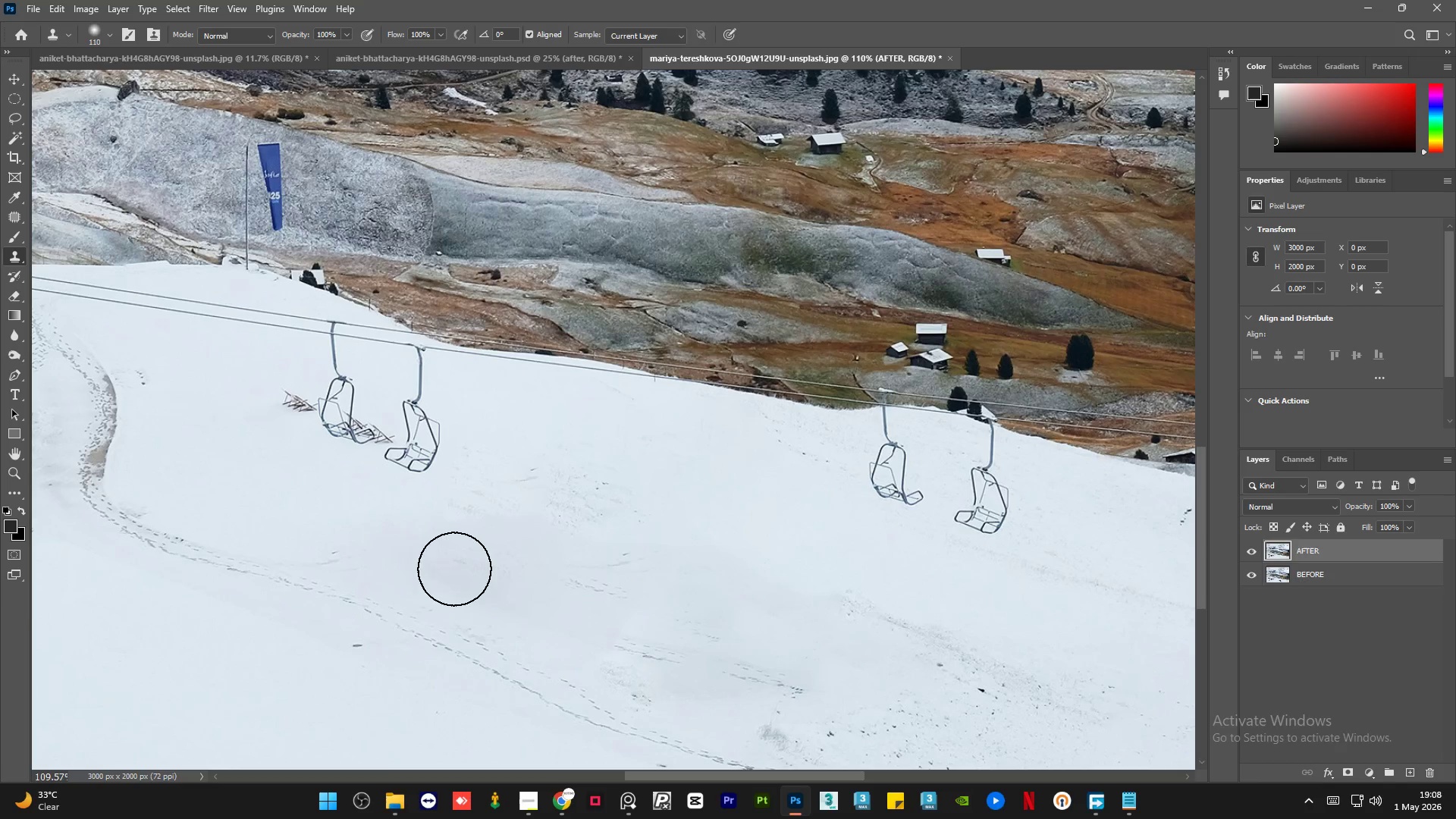 
left_click_drag(start_coordinate=[454, 569], to_coordinate=[566, 606])
 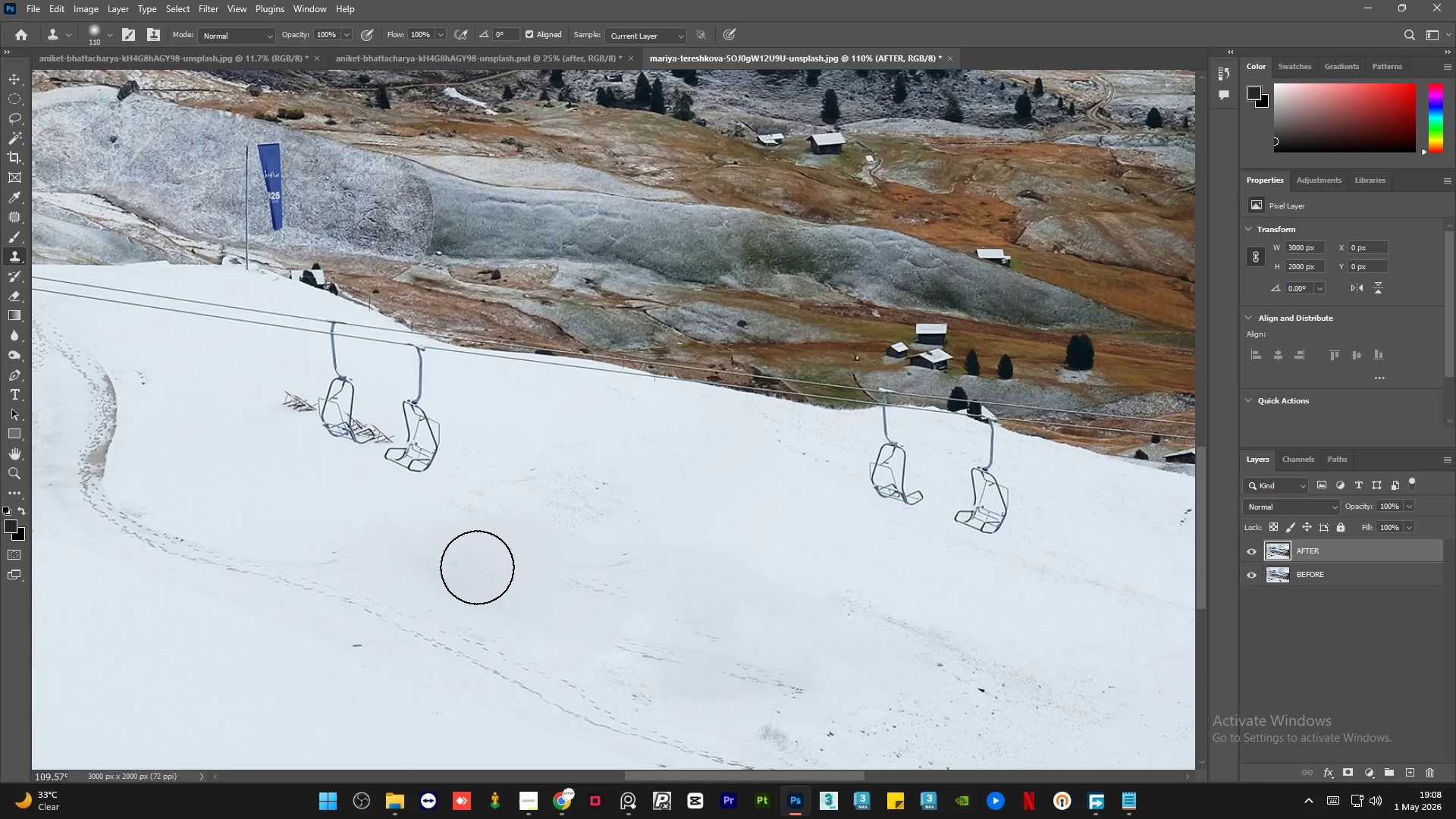 
hold_key(key=AltLeft, duration=3.16)
scroll: coordinate [477, 525], scroll_direction: up, amount: 1.0
 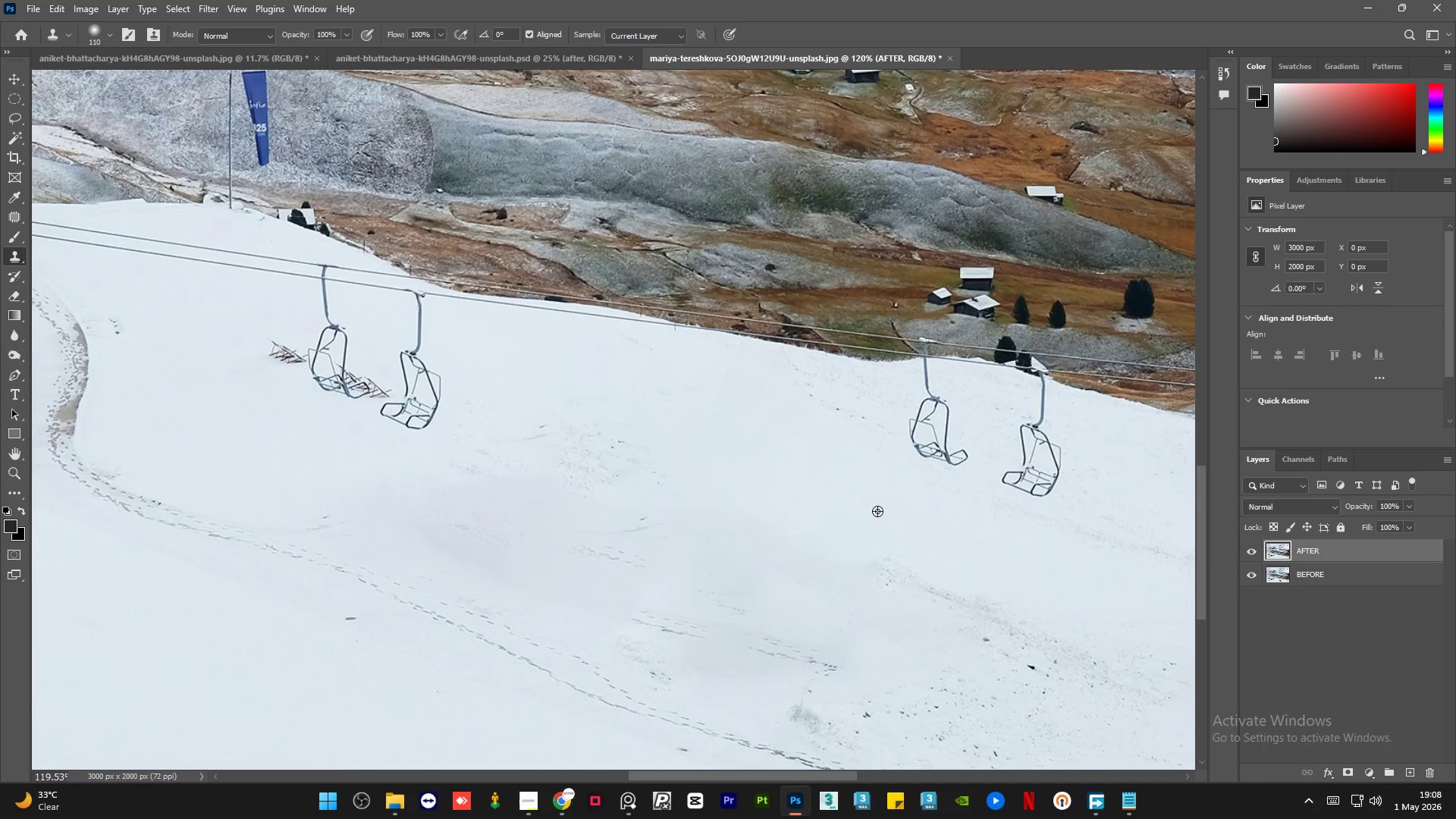 
hold_key(key=AltLeft, duration=0.41)
left_click([706, 406])
 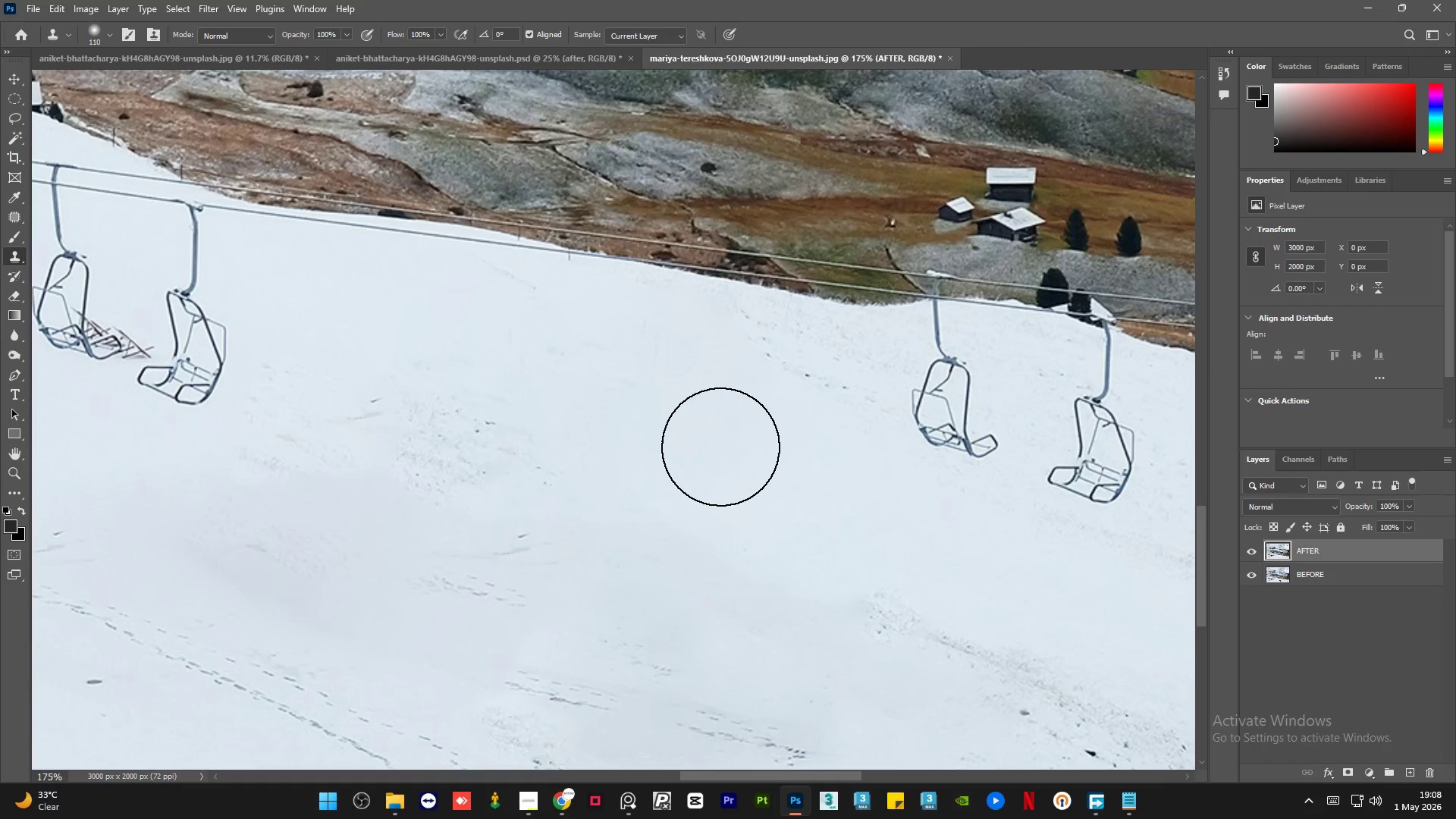 
scroll: coordinate [901, 484], scroll_direction: up, amount: 4.0
 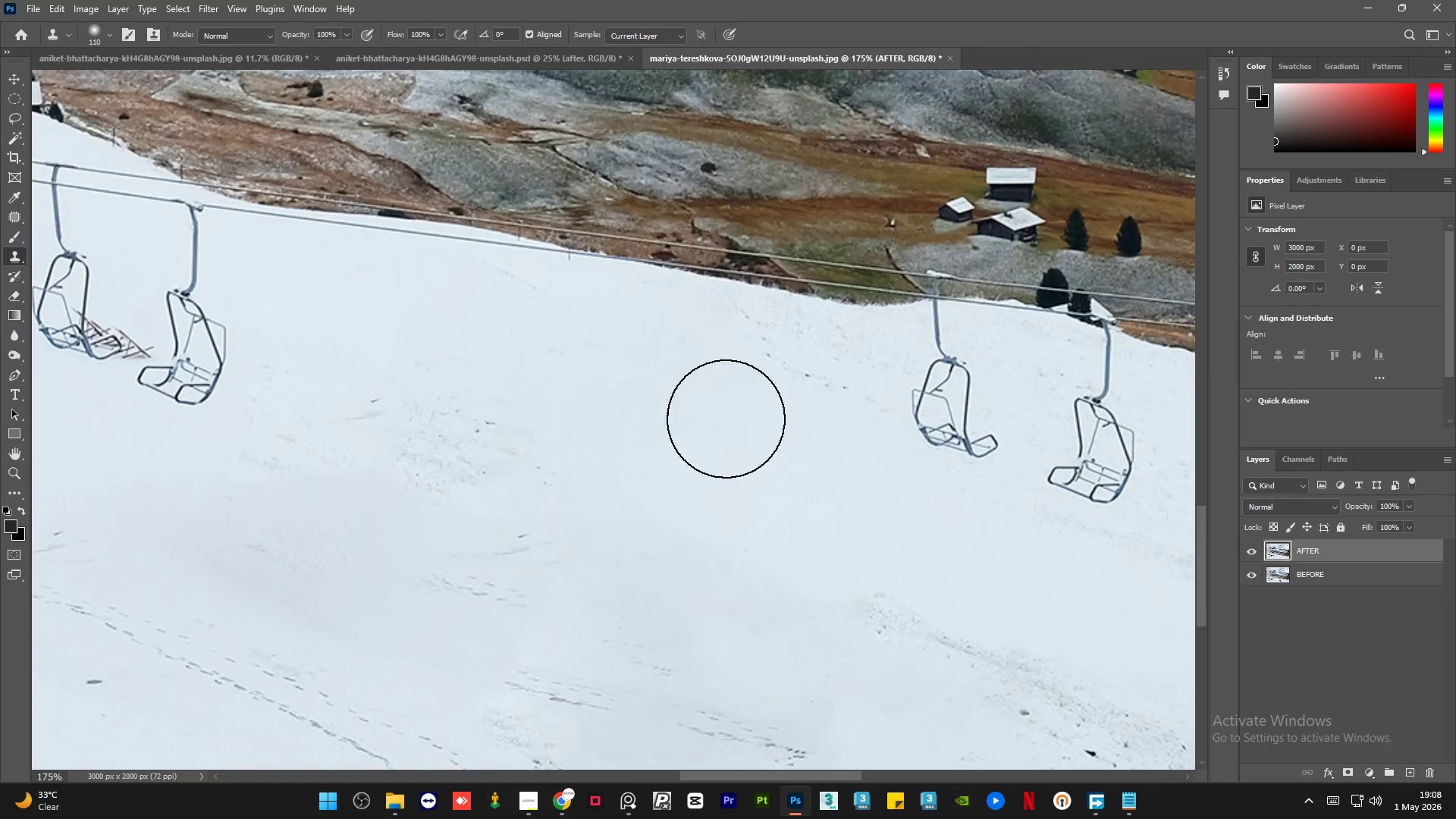 
left_click_drag(start_coordinate=[719, 466], to_coordinate=[833, 582])
 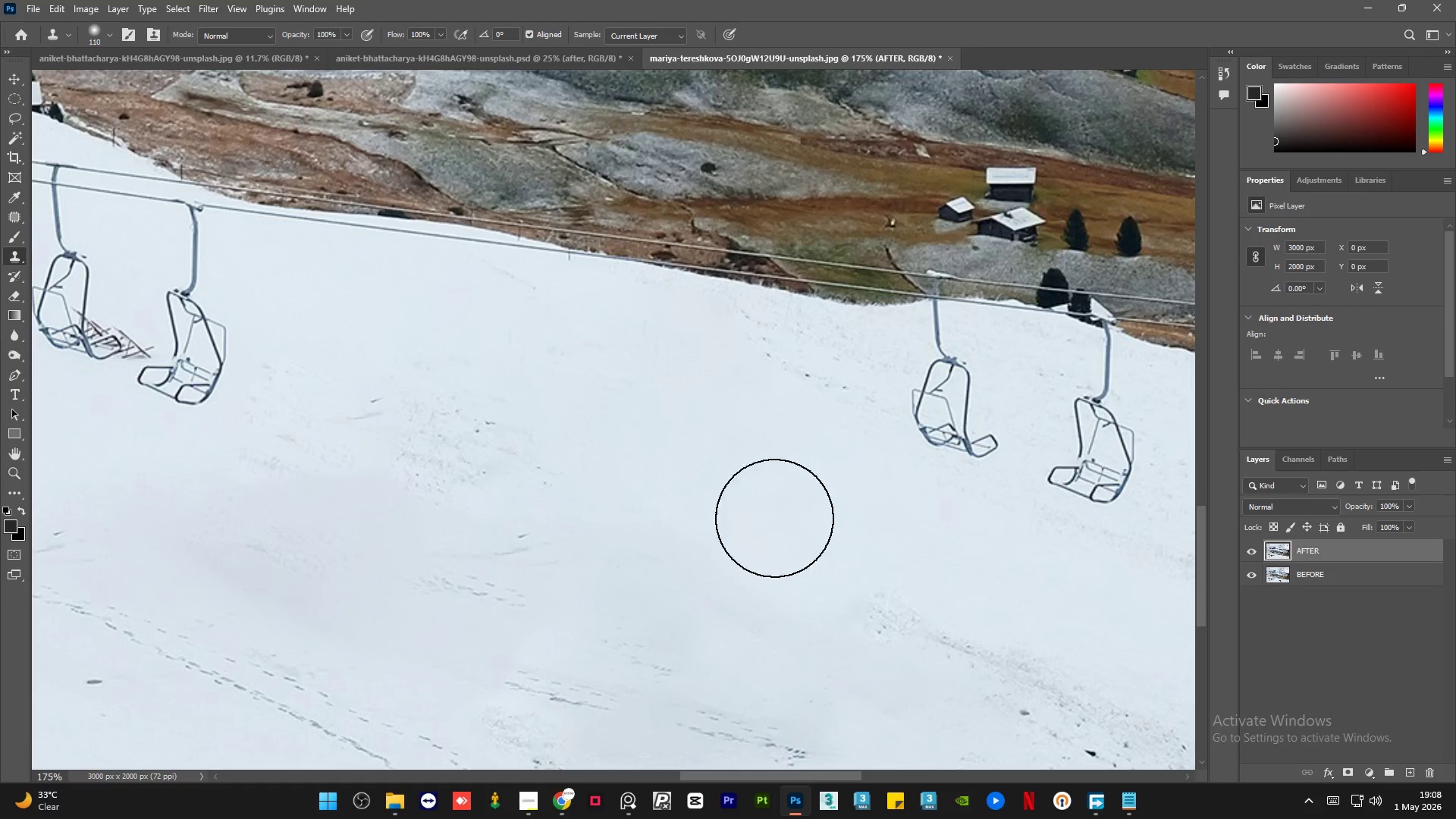 
hold_key(key=AltLeft, duration=0.95)
left_click([902, 632])
 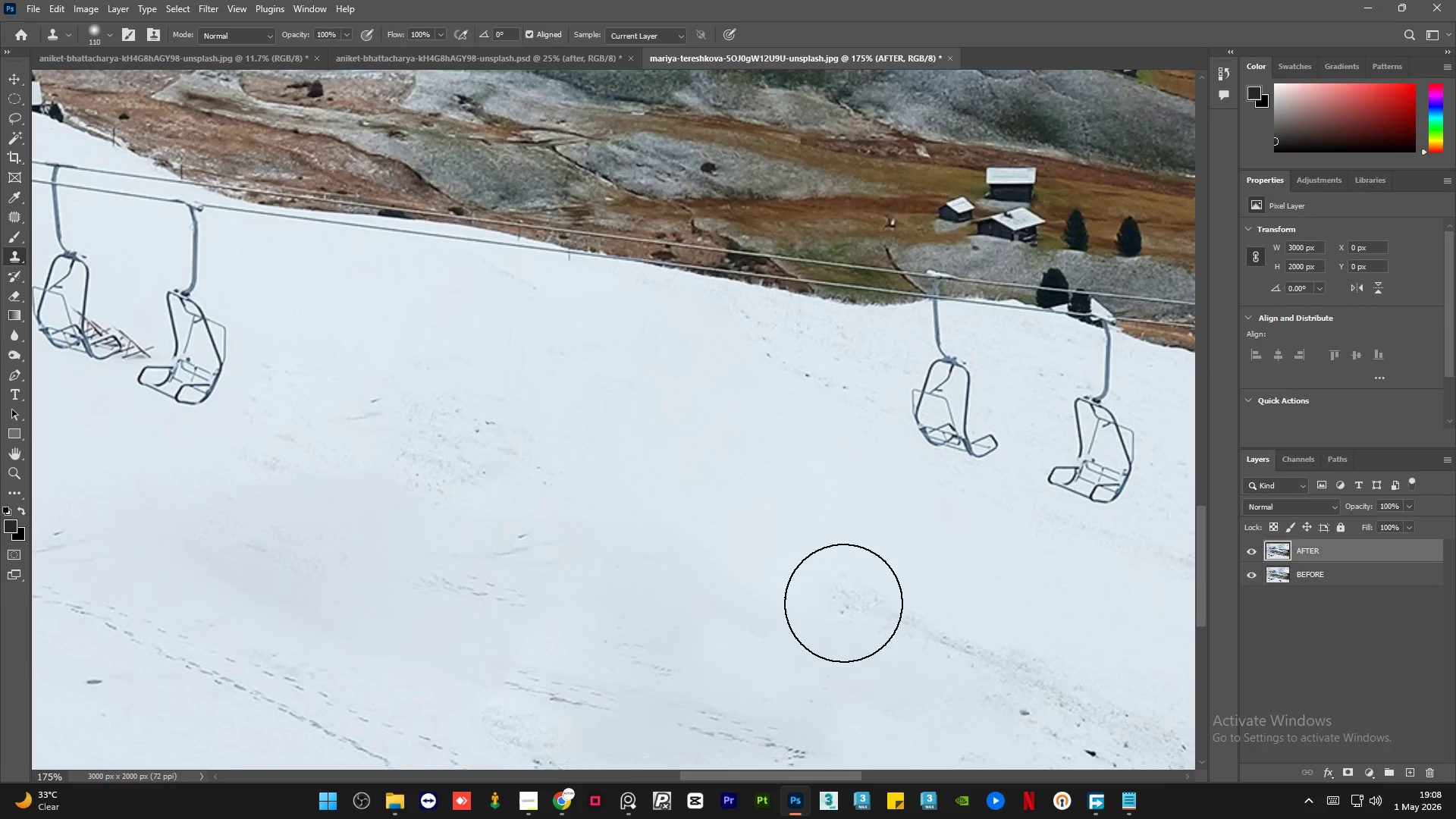 
left_click_drag(start_coordinate=[843, 603], to_coordinate=[708, 583])
 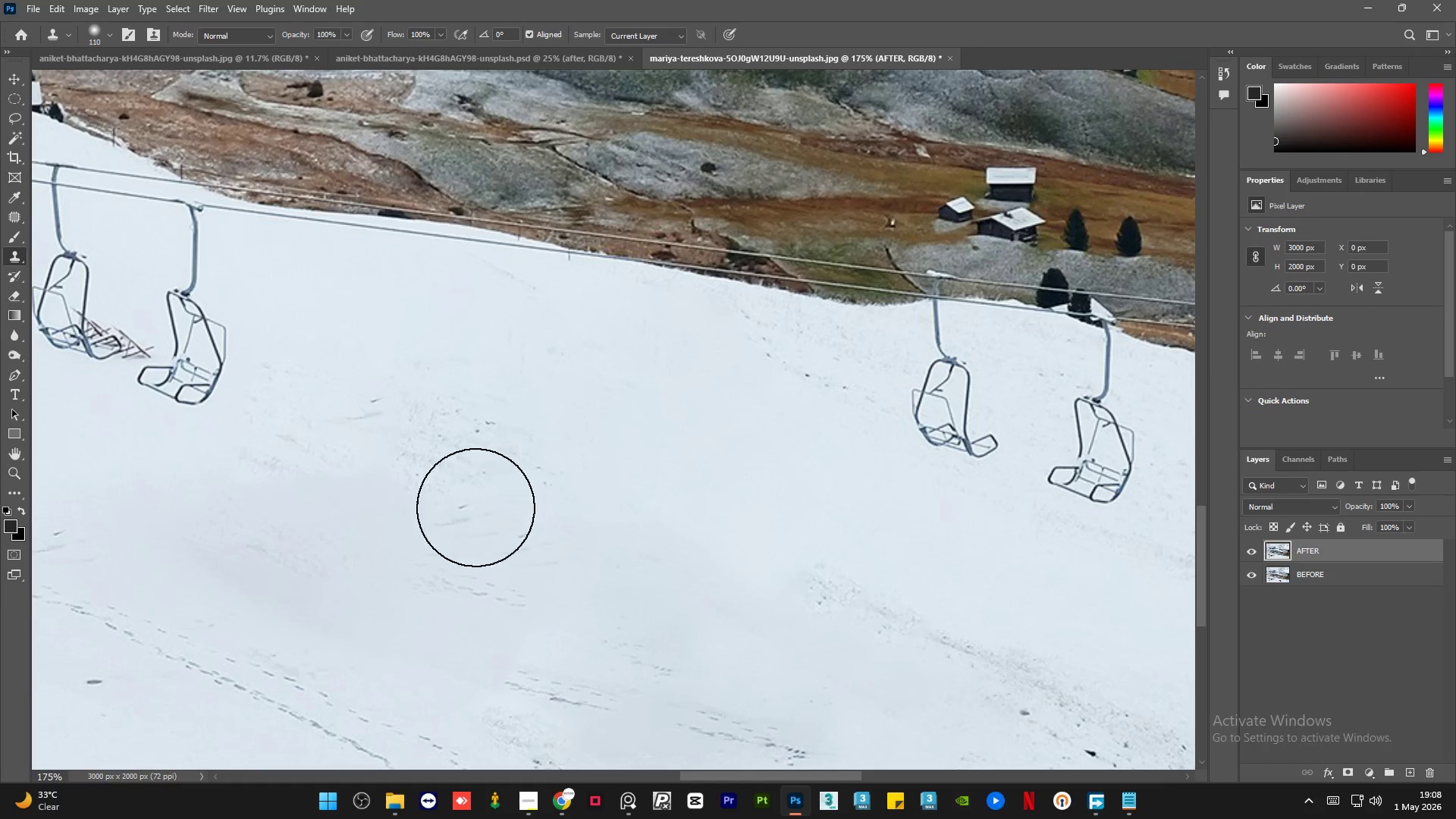 
hold_key(key=AltLeft, duration=1.12)
scroll: coordinate [758, 488], scroll_direction: down, amount: 7.0
 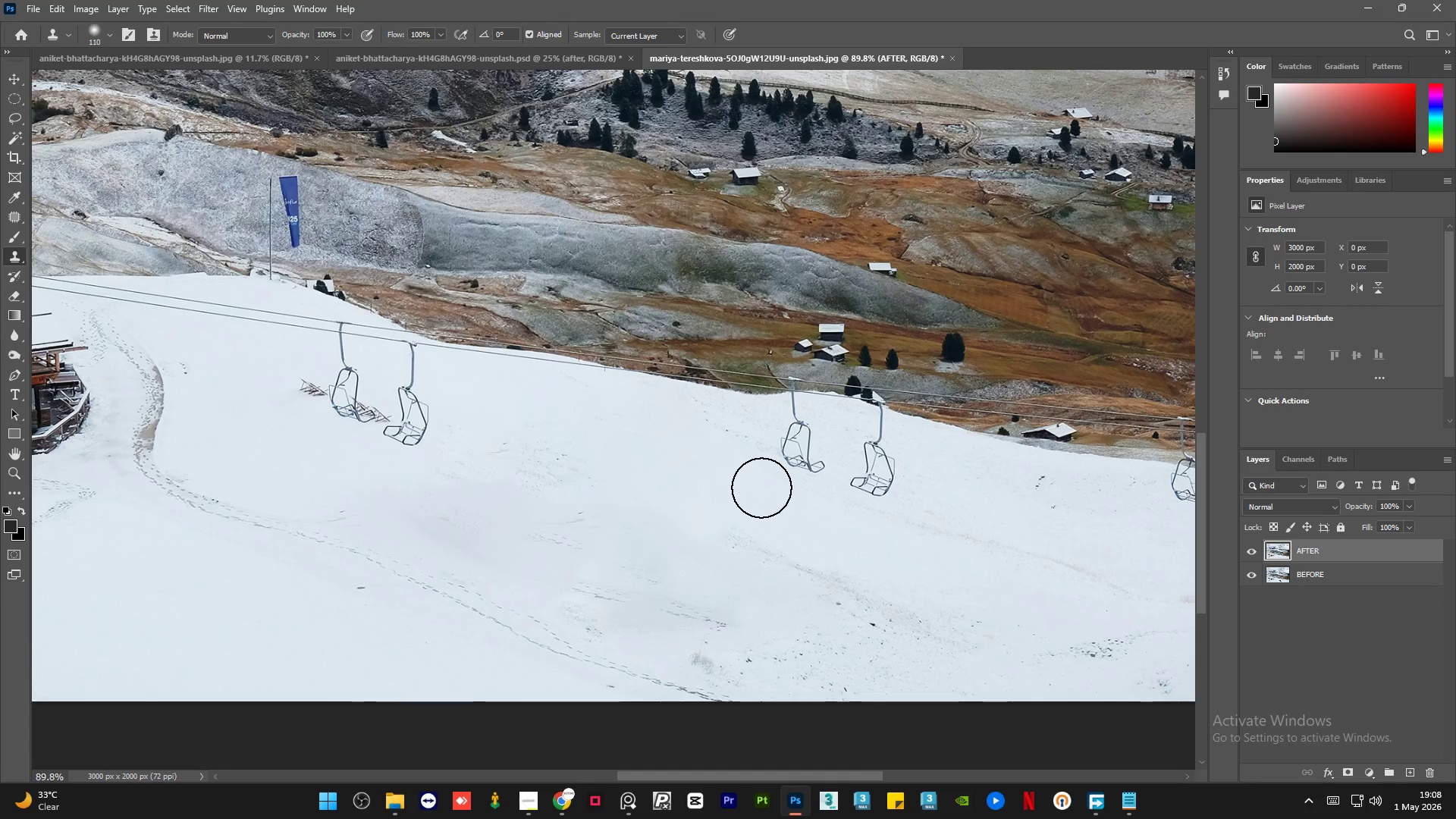 
hold_key(key=AltLeft, duration=0.98)
scroll: coordinate [864, 526], scroll_direction: down, amount: 6.0
 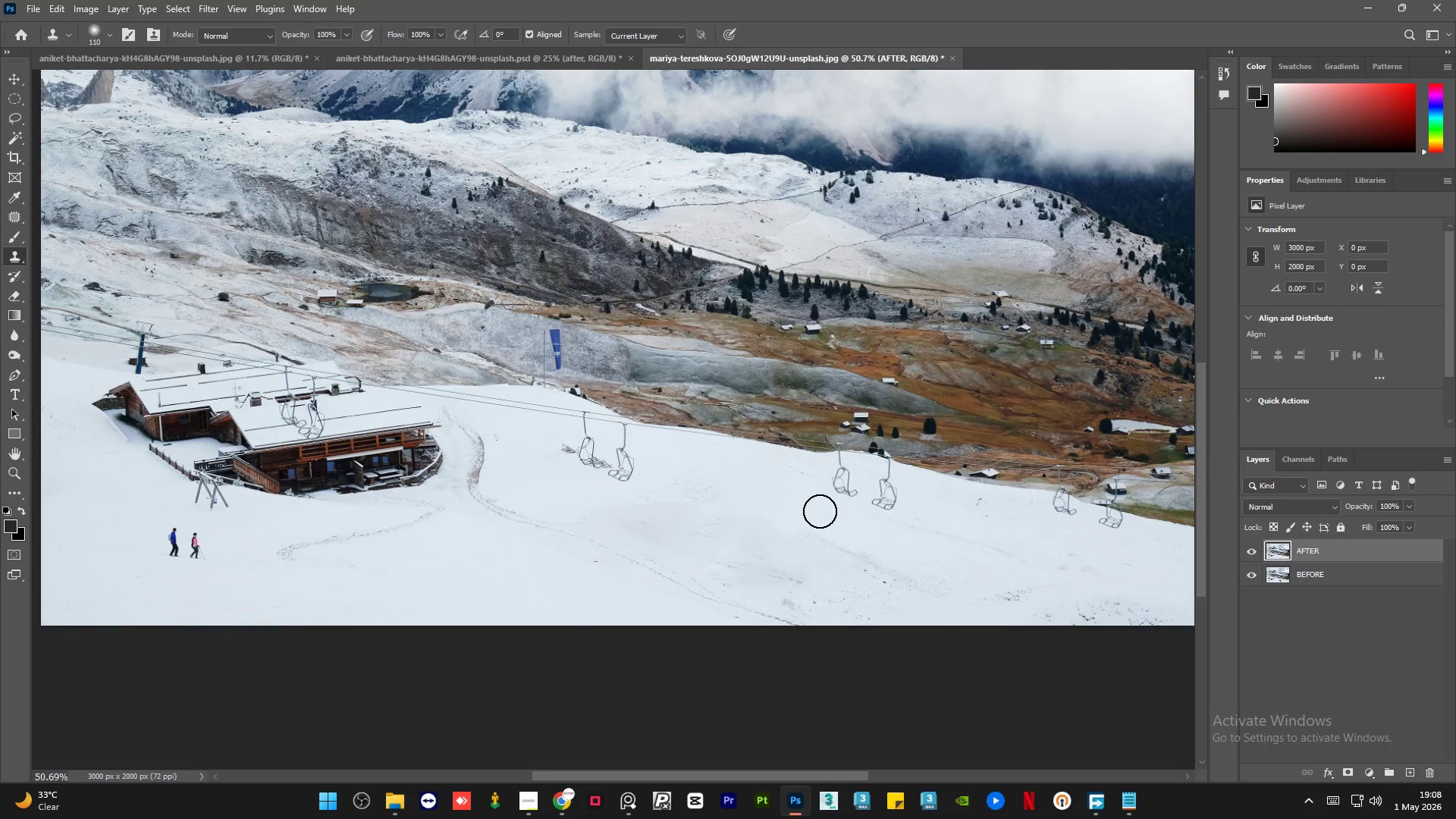 
hold_key(key=AltLeft, duration=0.55)
scroll: coordinate [751, 563], scroll_direction: up, amount: 4.0
 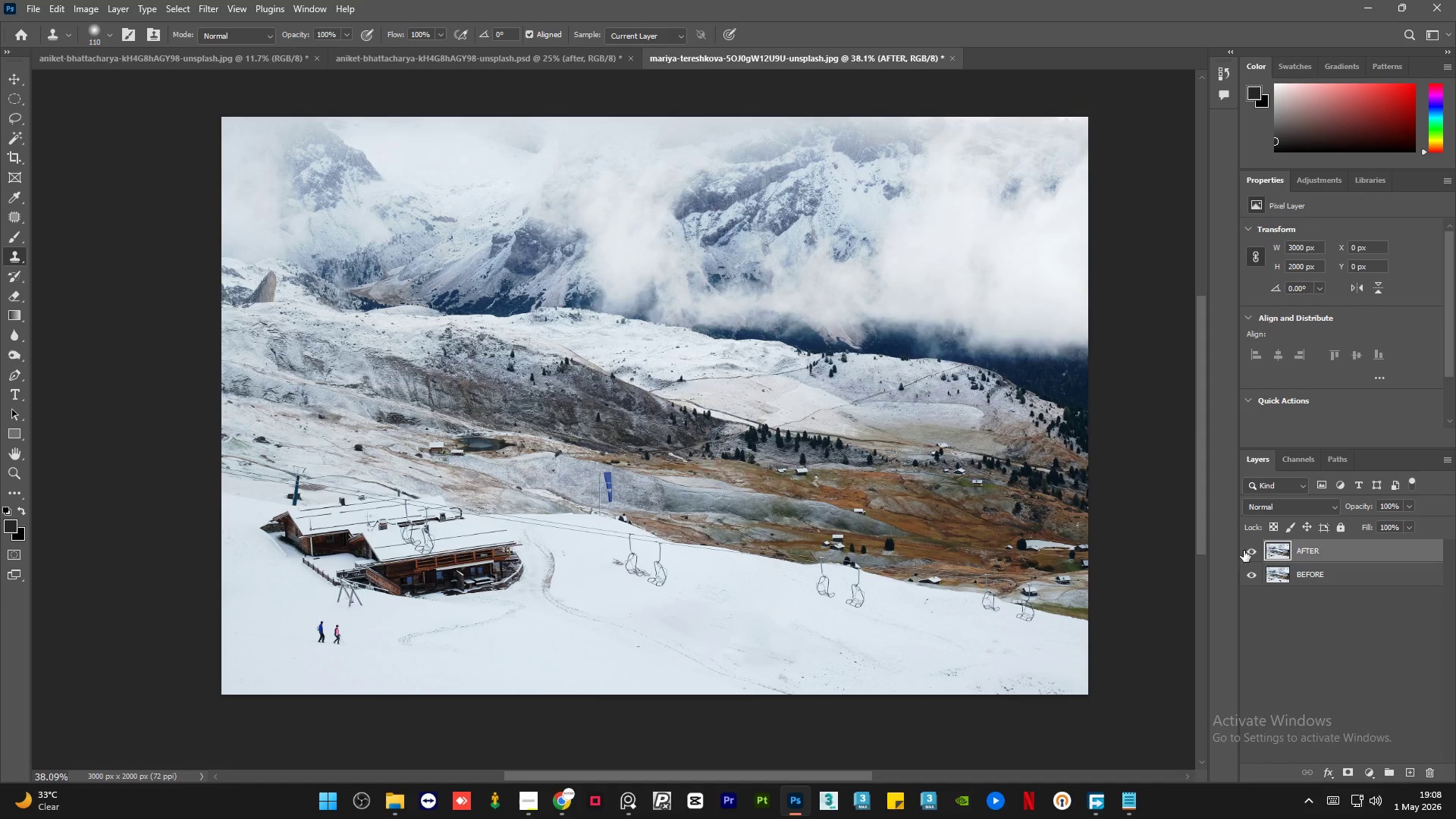 
left_click([1246, 548])
 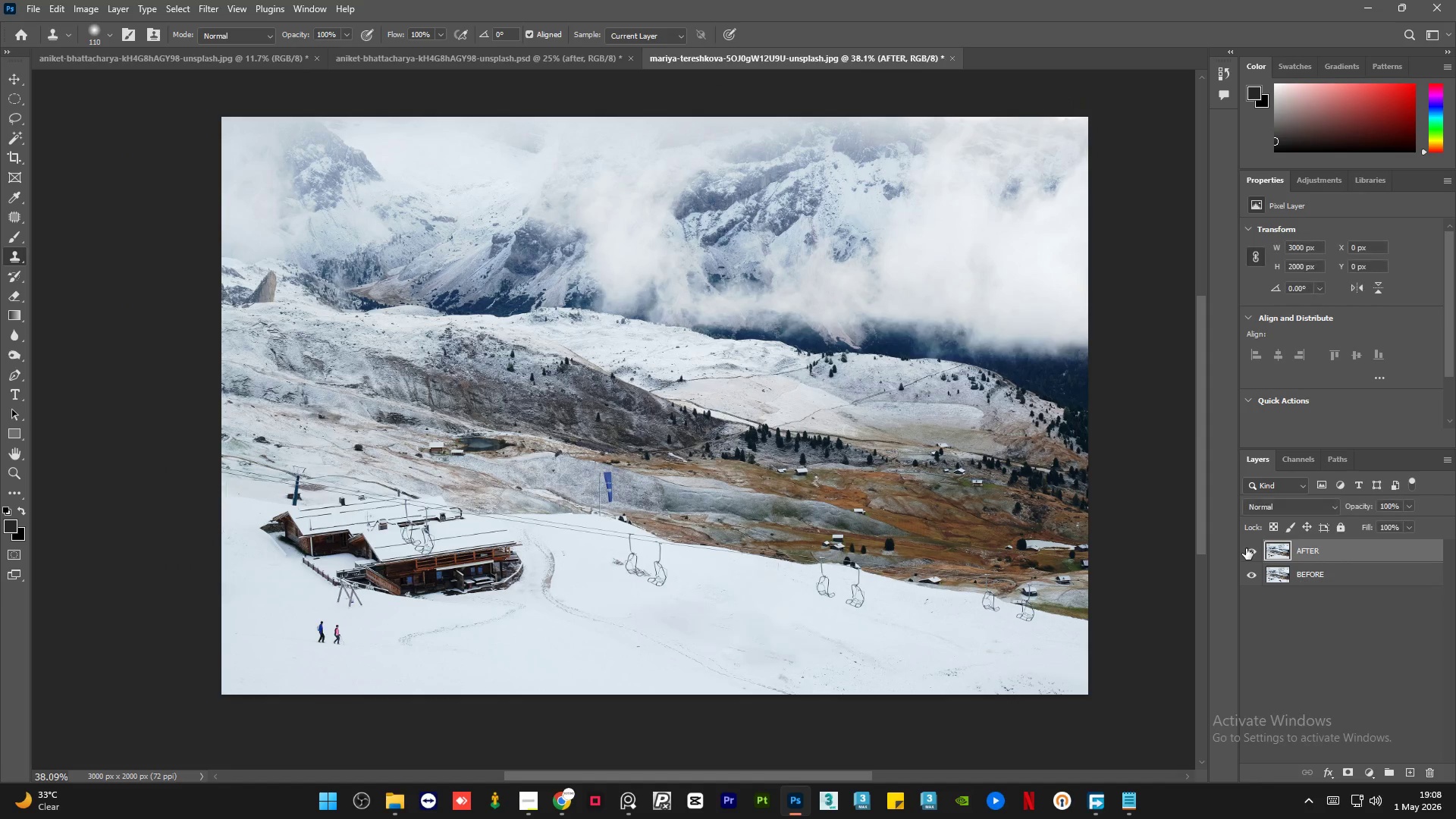 
double_click([1246, 548])
 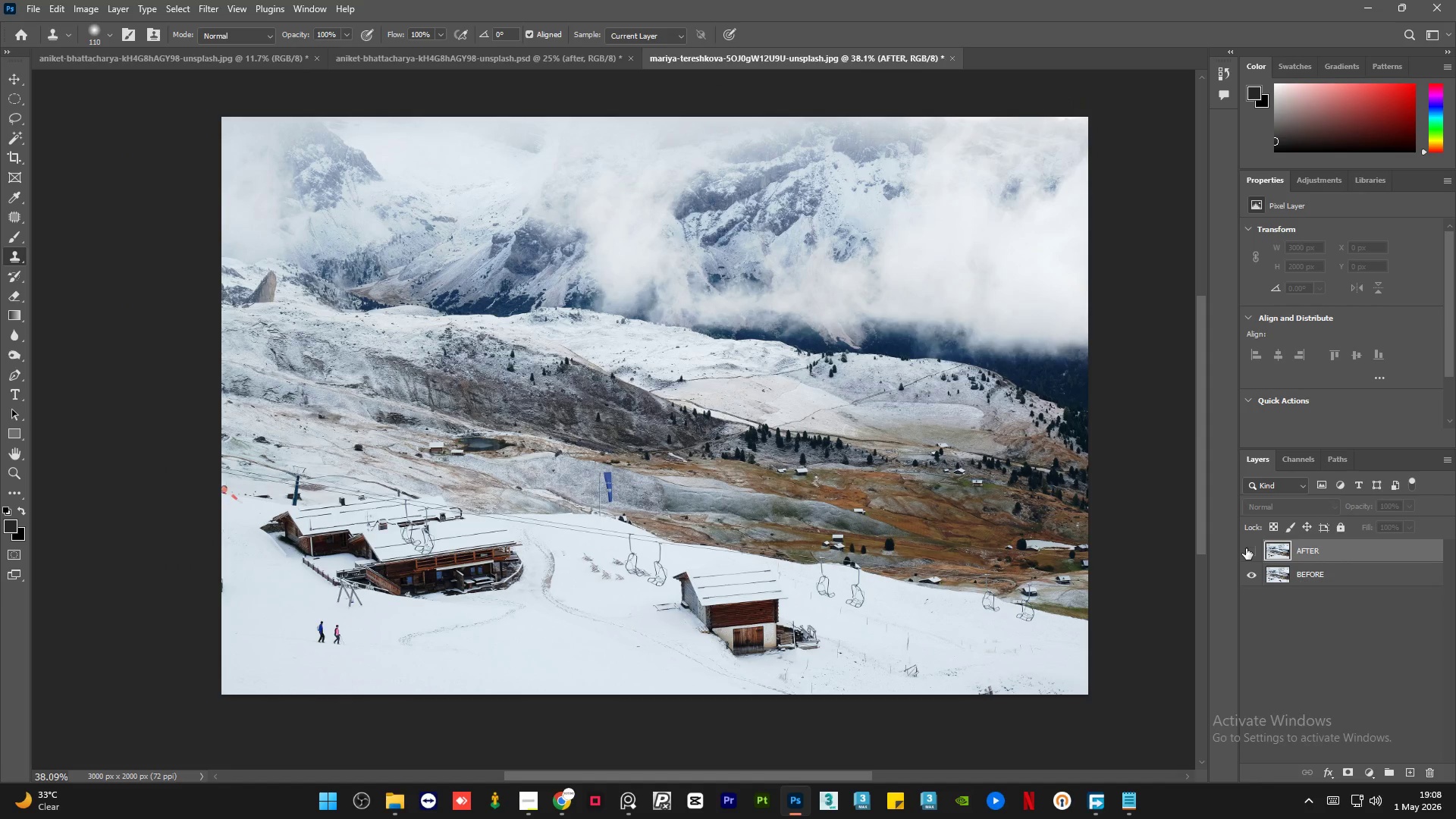 
left_click([1246, 548])
 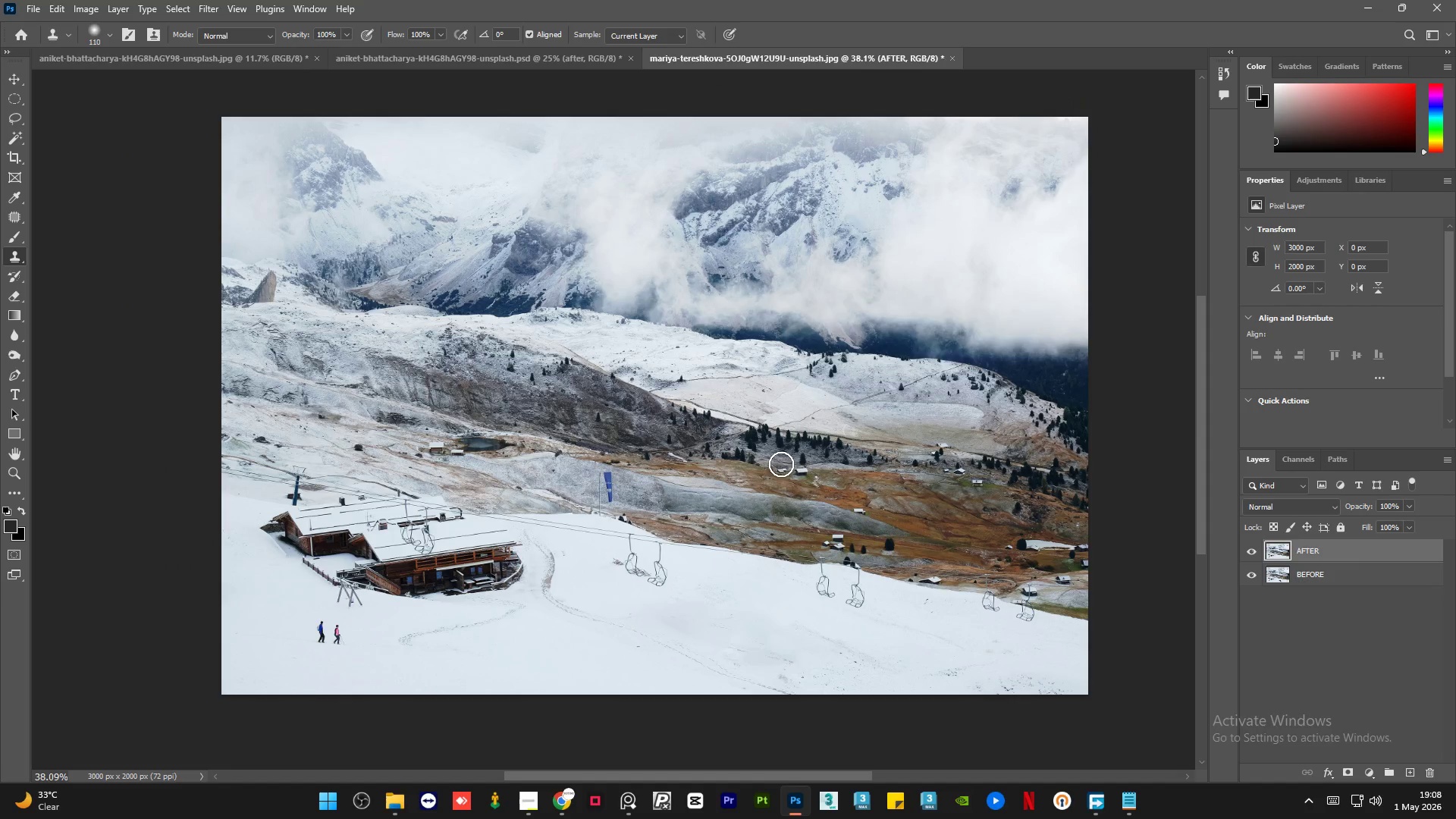 
key(Control+S)
 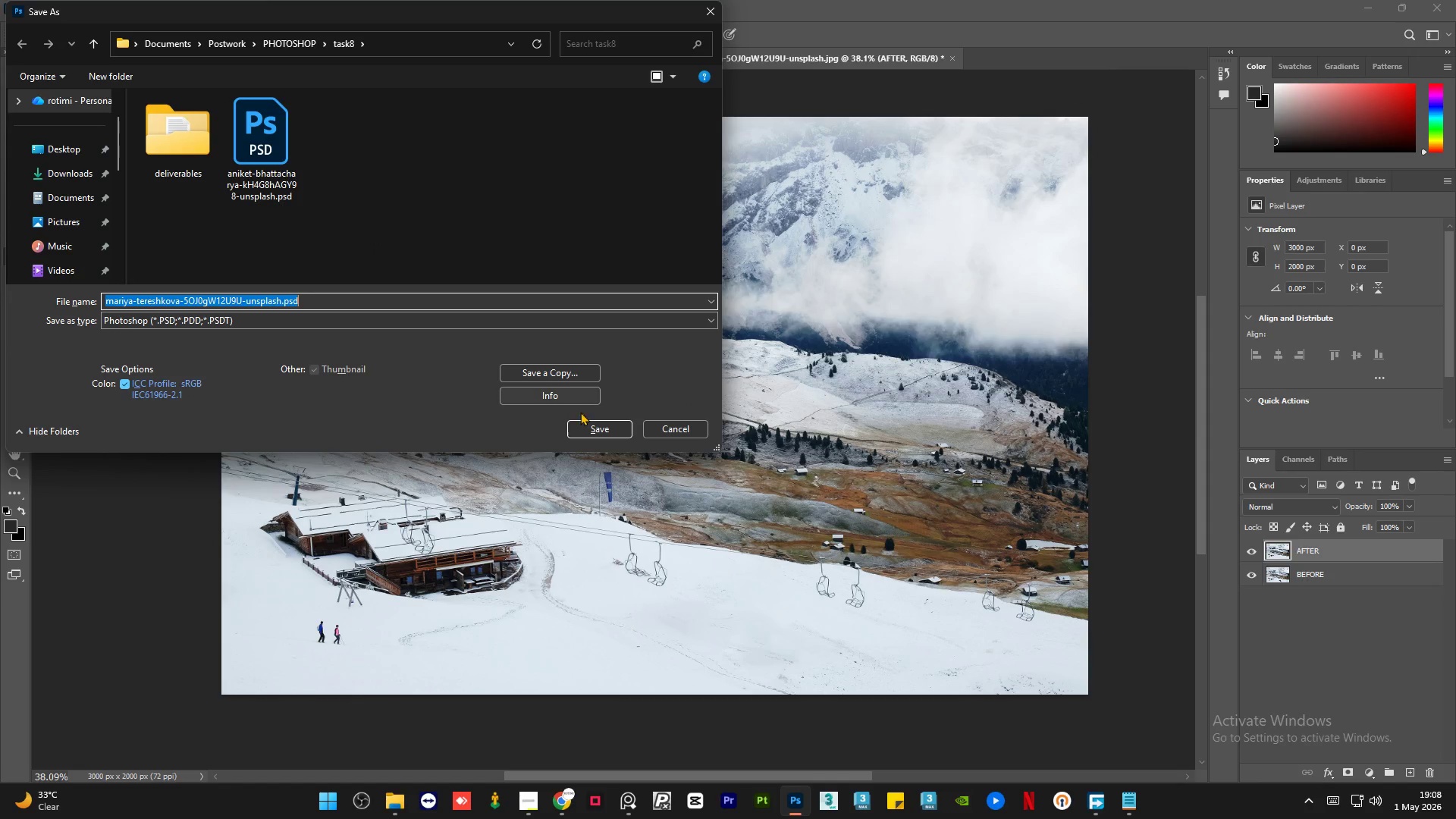 
left_click([599, 432])
 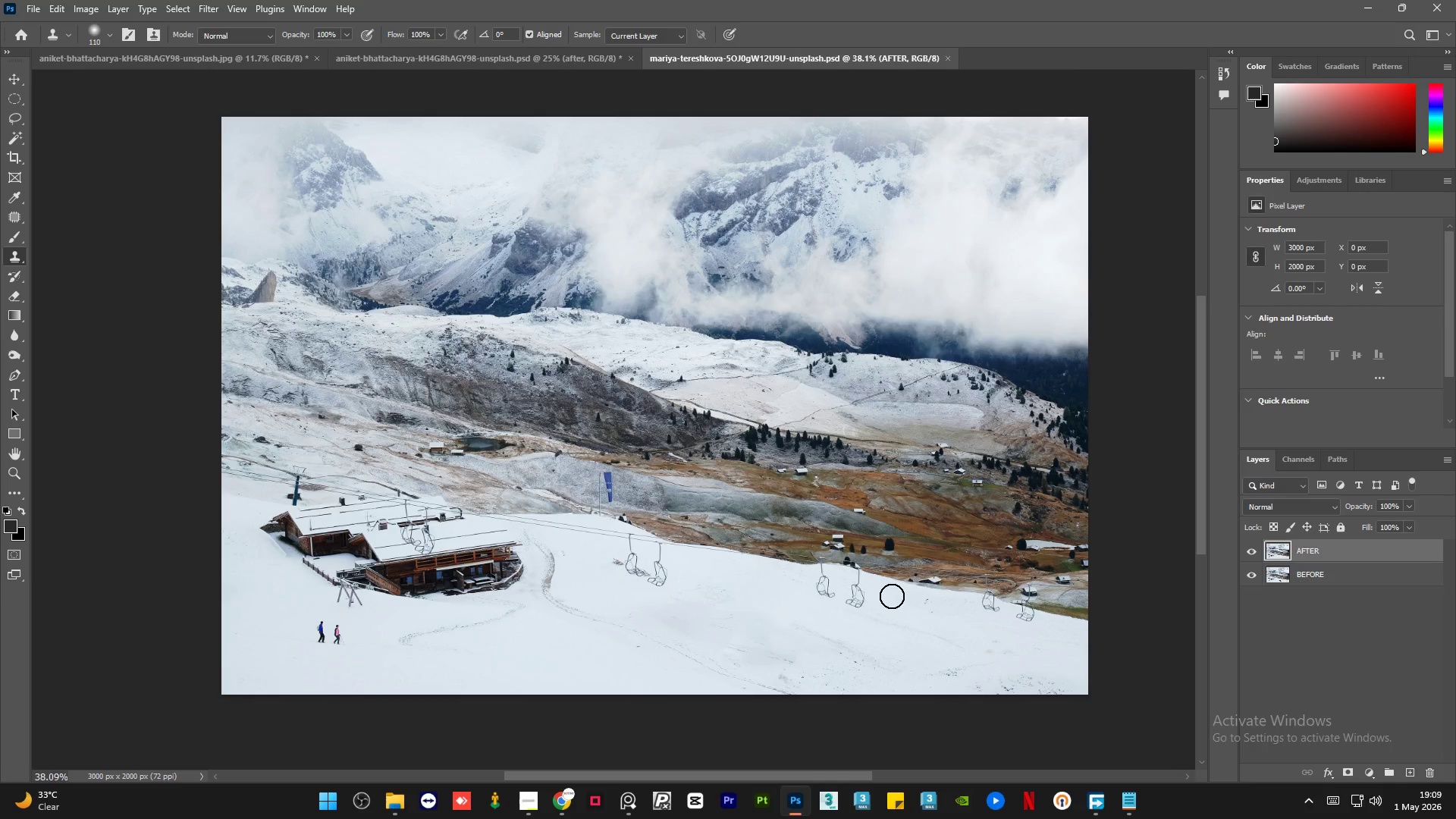 
wait(64.83)
 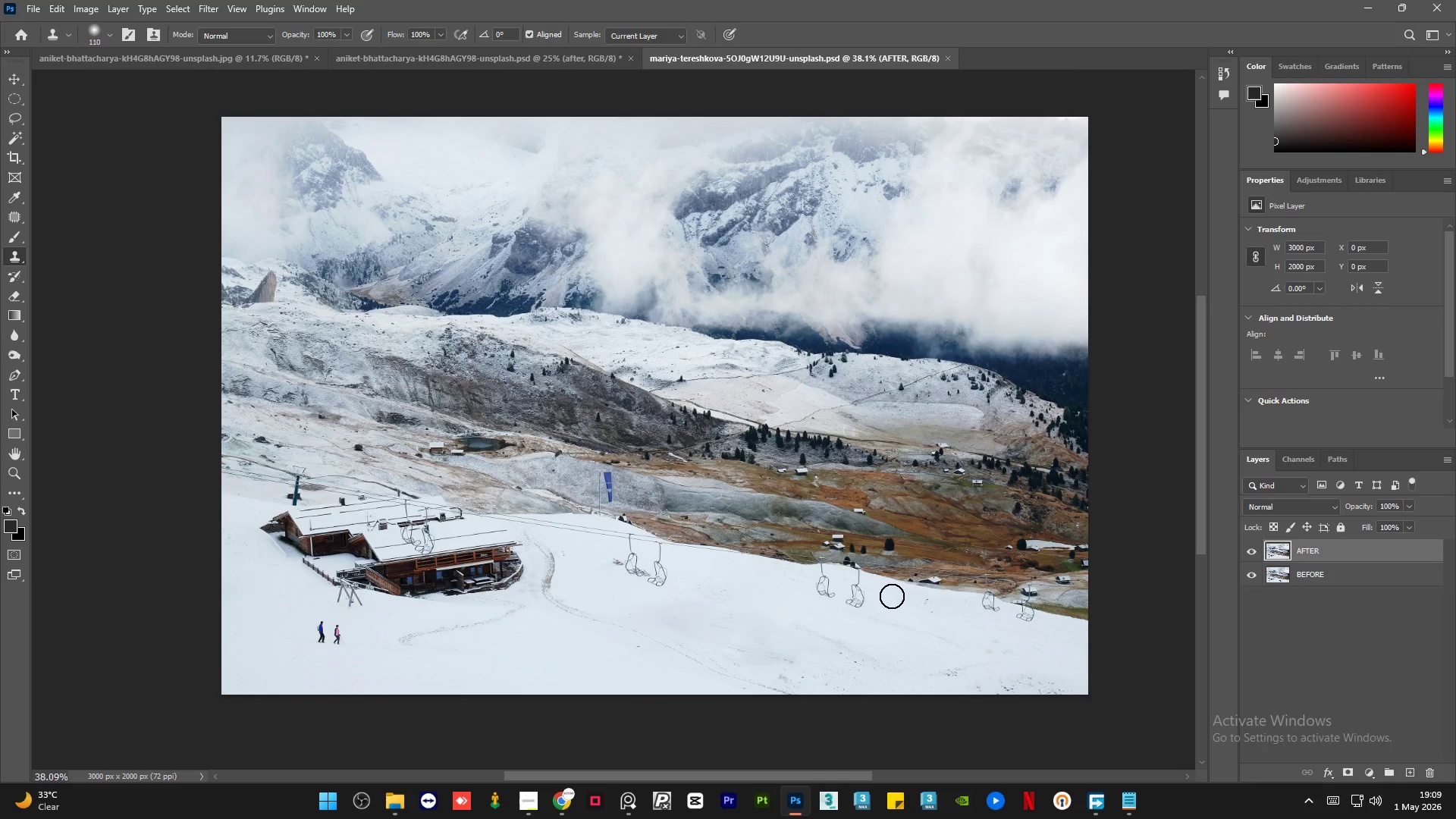 
left_click([6, 79])
 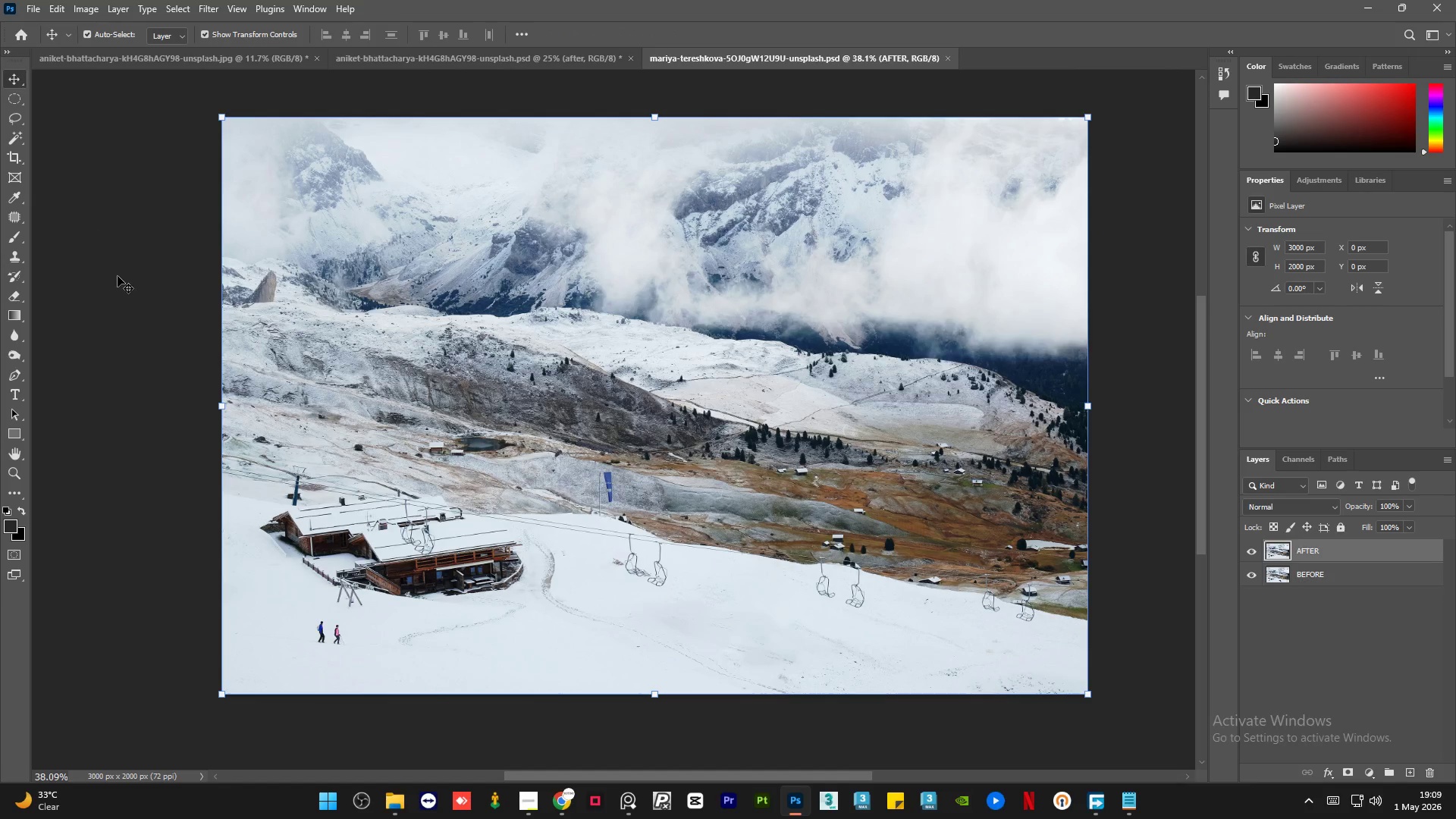 
double_click([118, 276])
 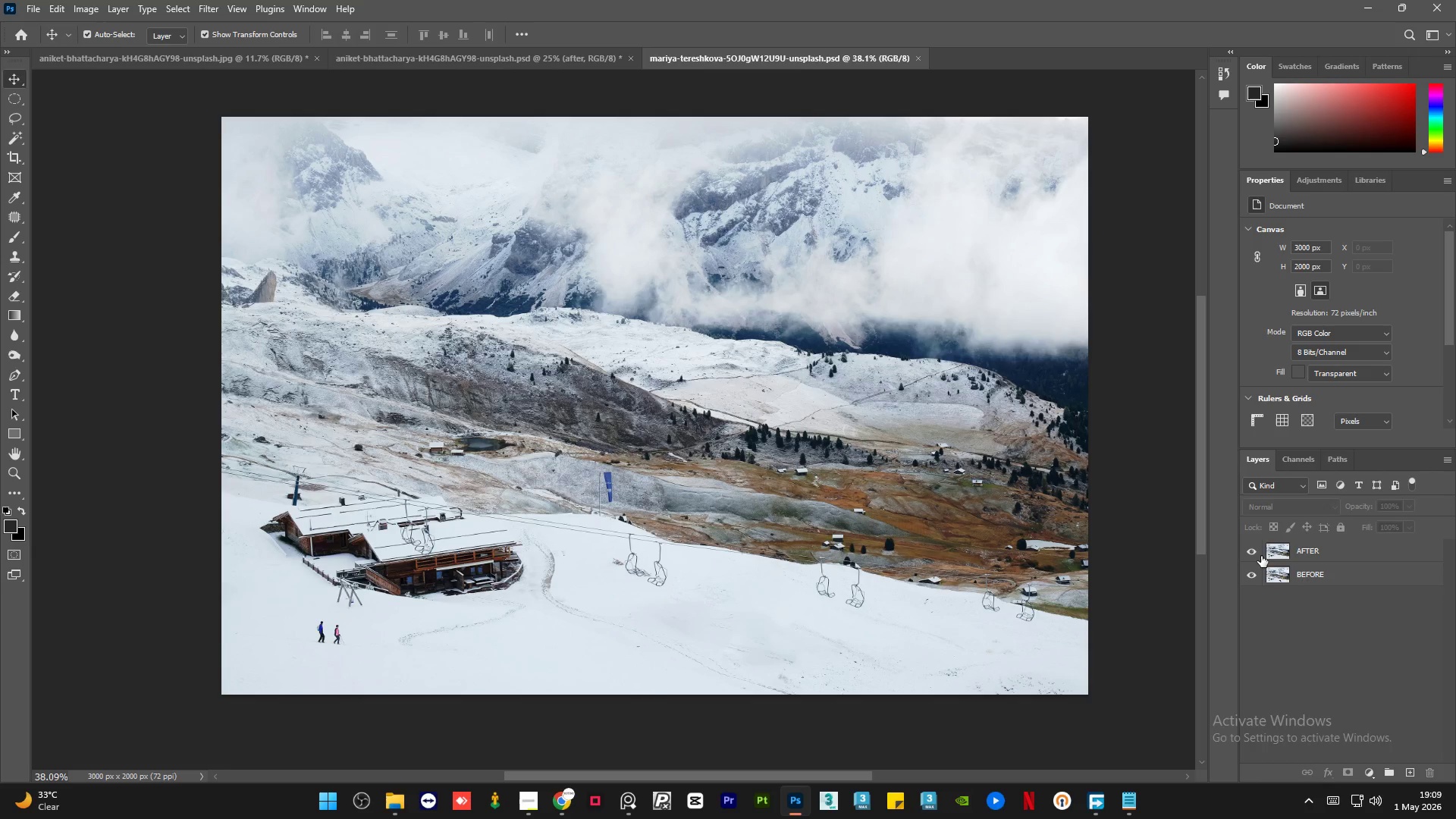 
left_click([1250, 553])
 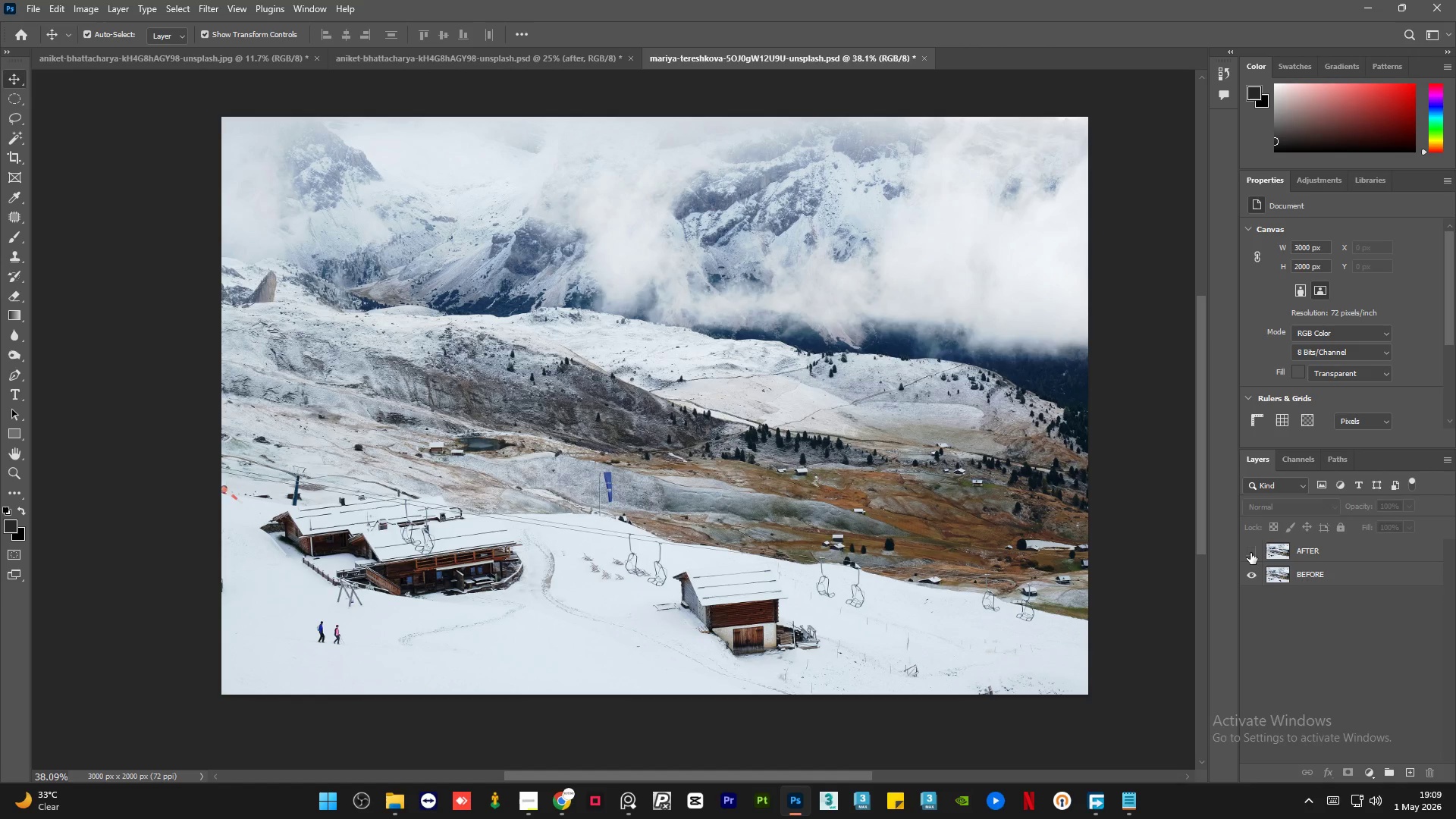 
left_click([1250, 553])
 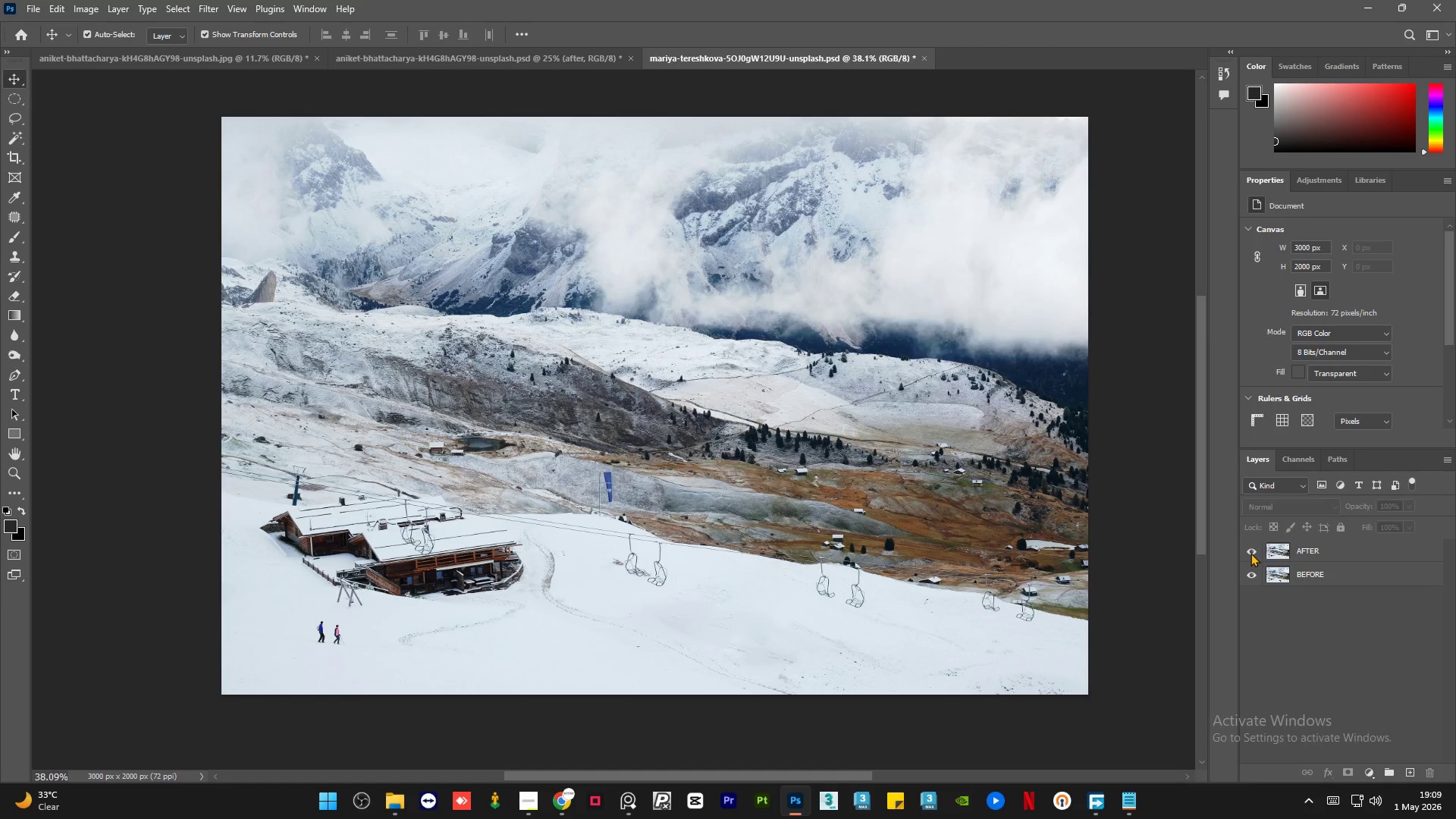 
left_click([1250, 553])
 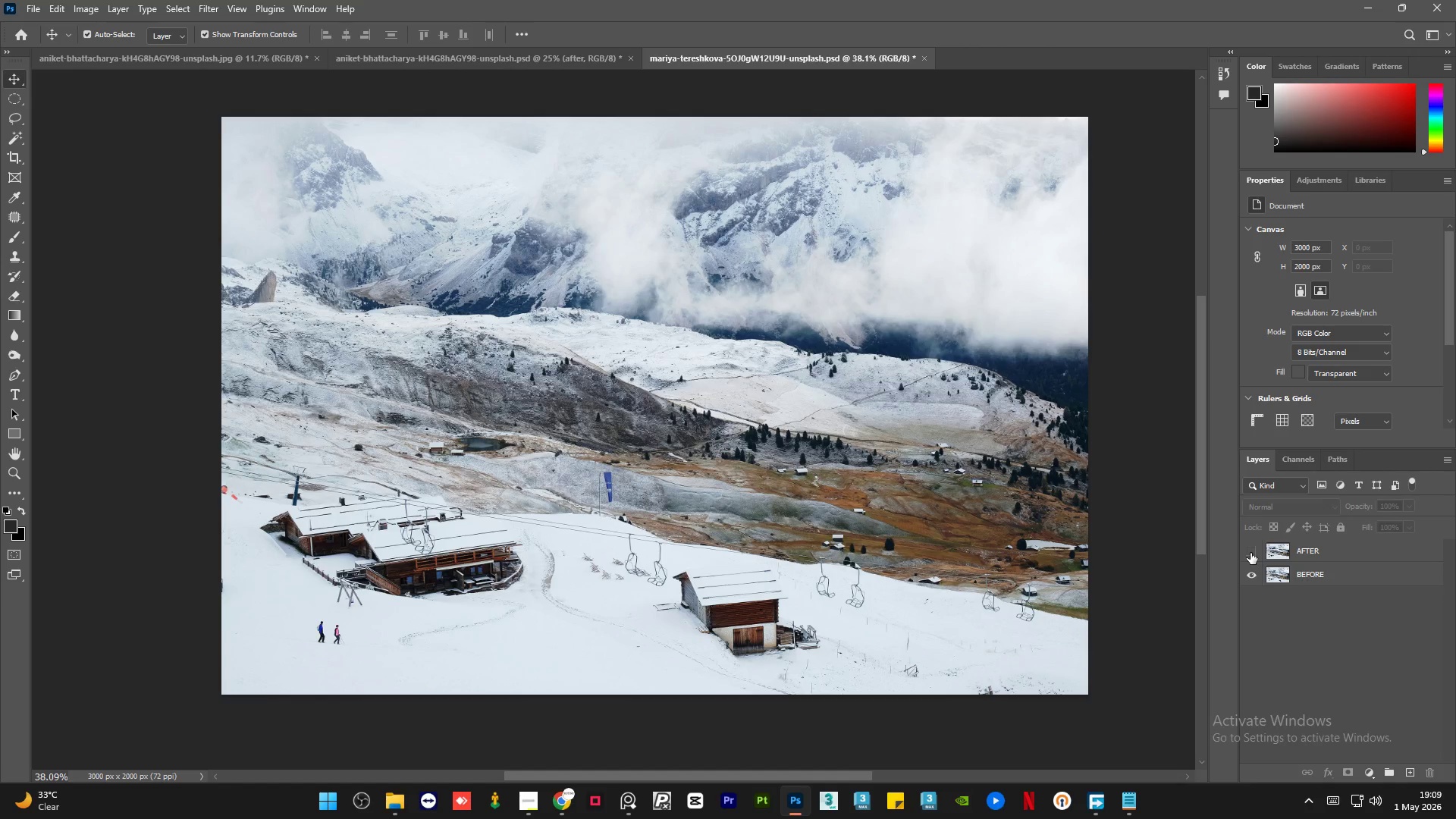 
left_click([1250, 553])
 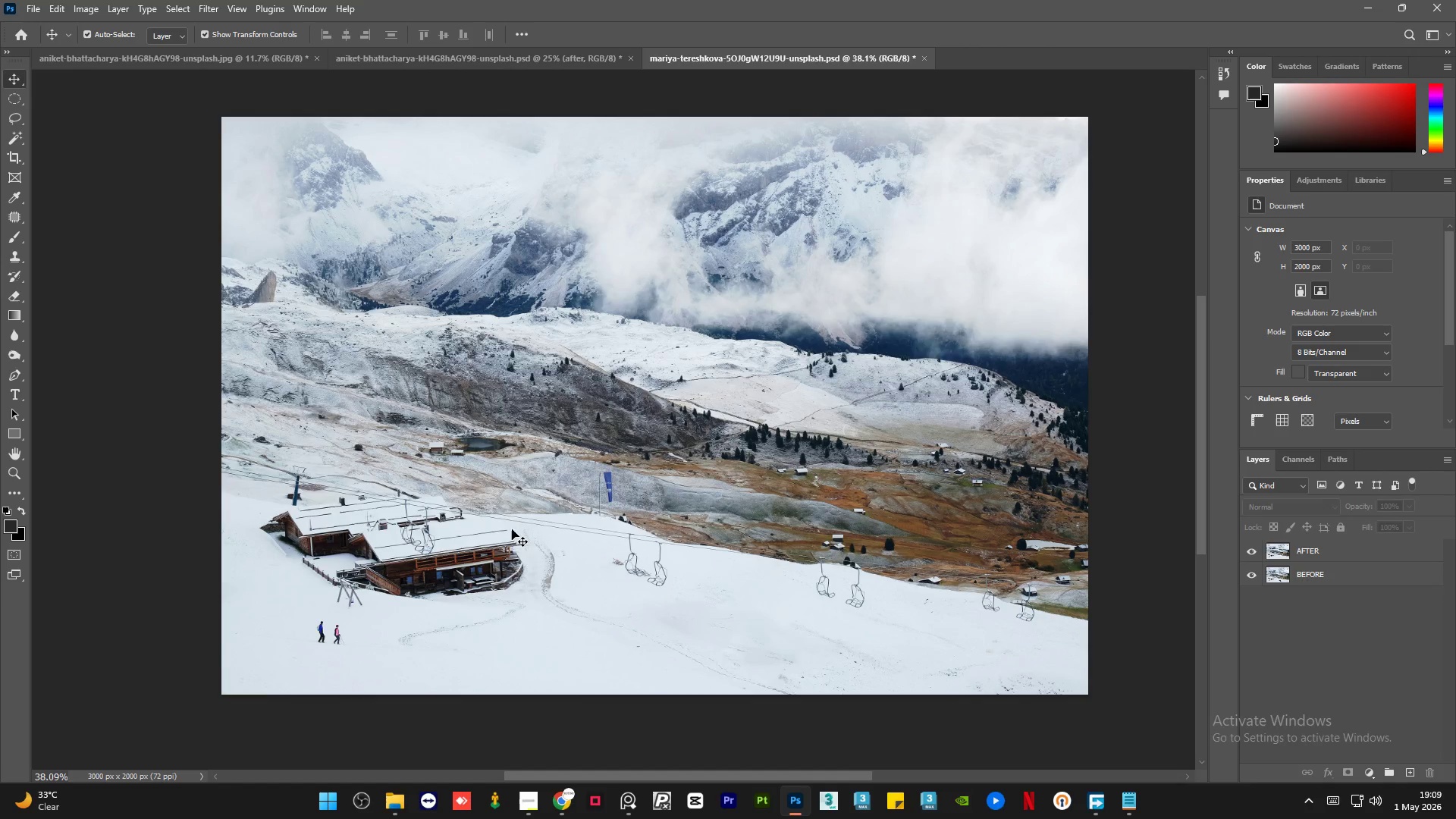 
hold_key(key=AltLeft, duration=2.38)
scroll: coordinate [359, 560], scroll_direction: up, amount: 10.0
 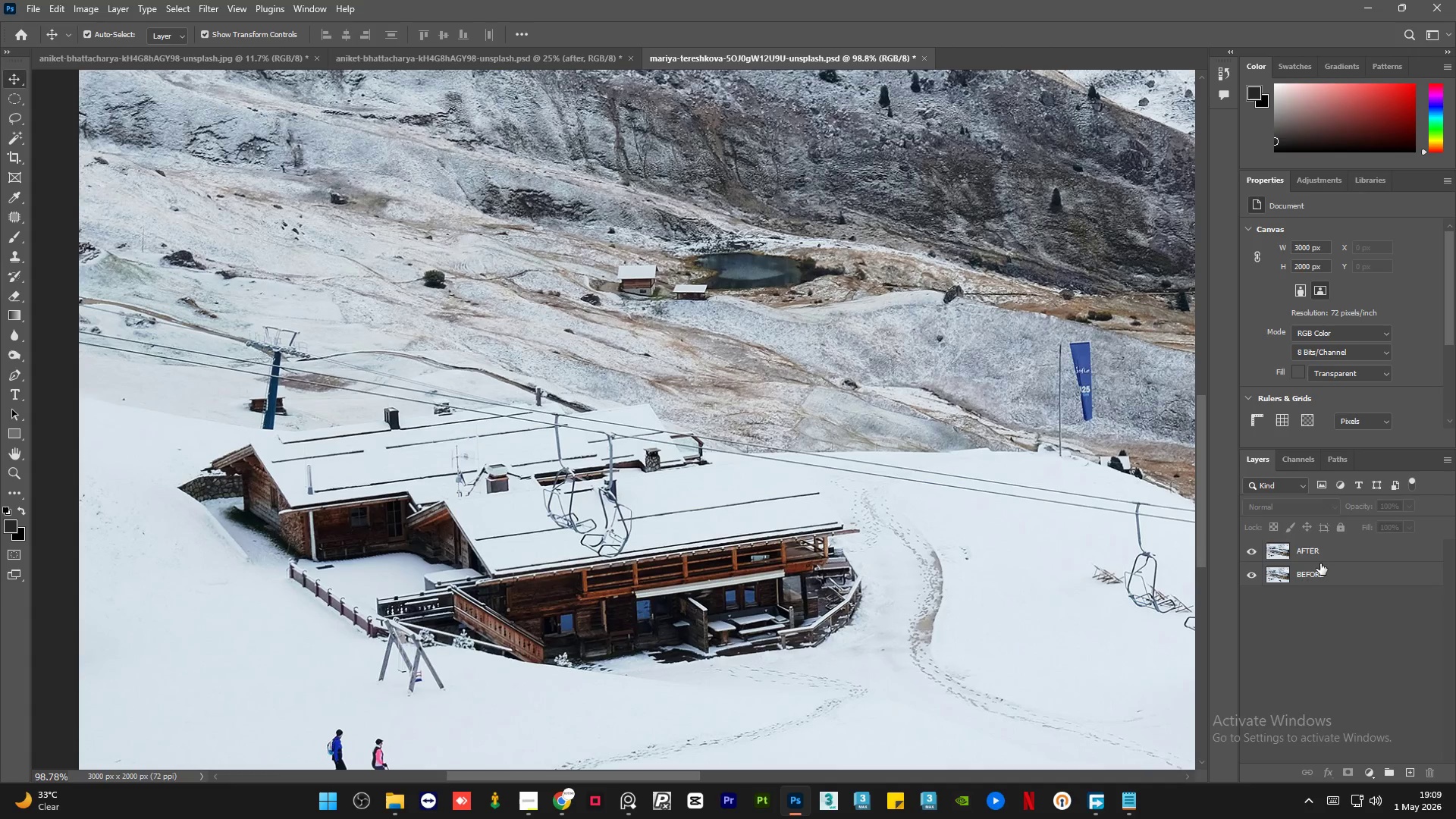 
left_click([1341, 551])
 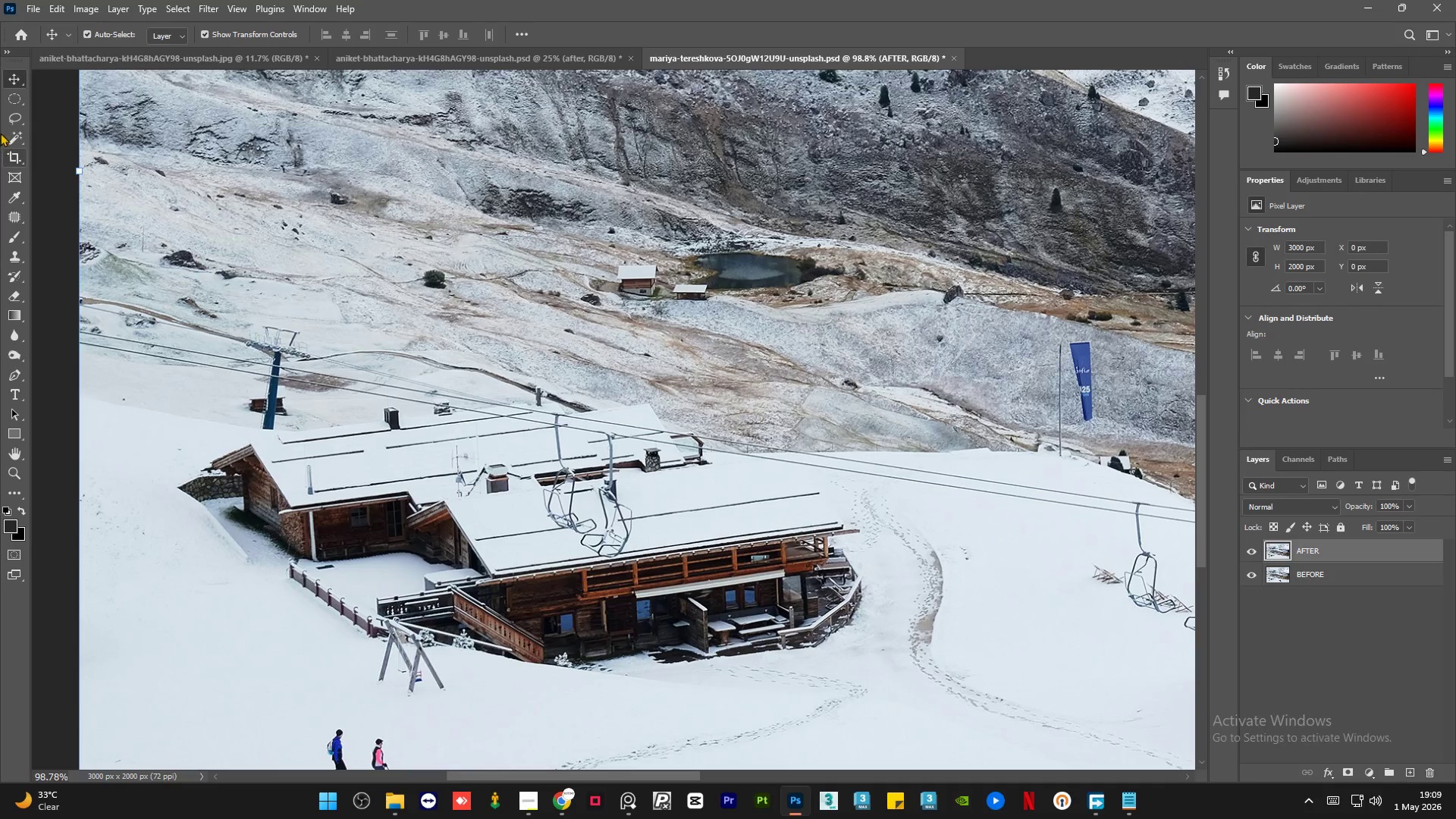 
left_click([14, 115])
 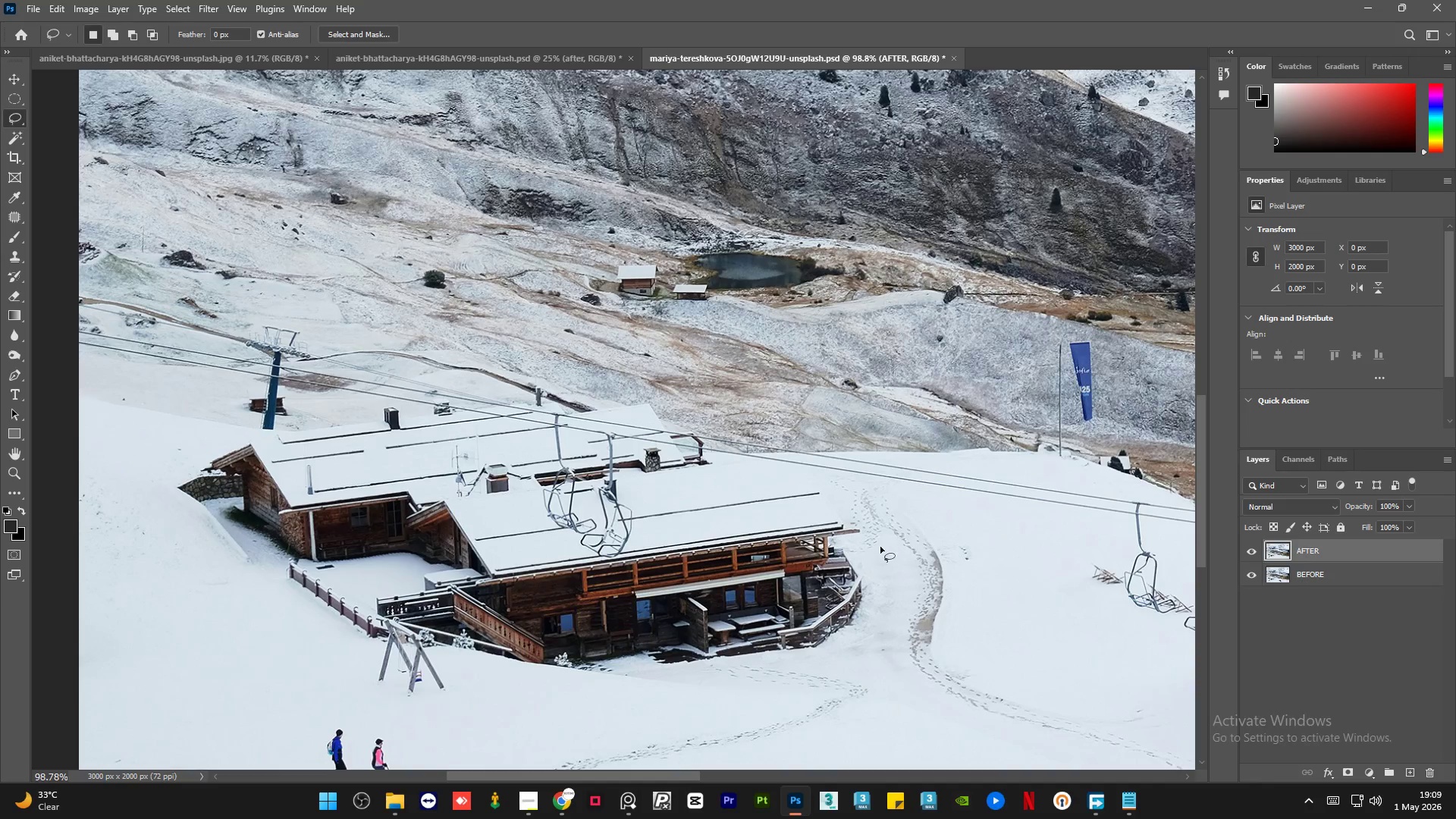 
left_click_drag(start_coordinate=[867, 554], to_coordinate=[866, 563])
 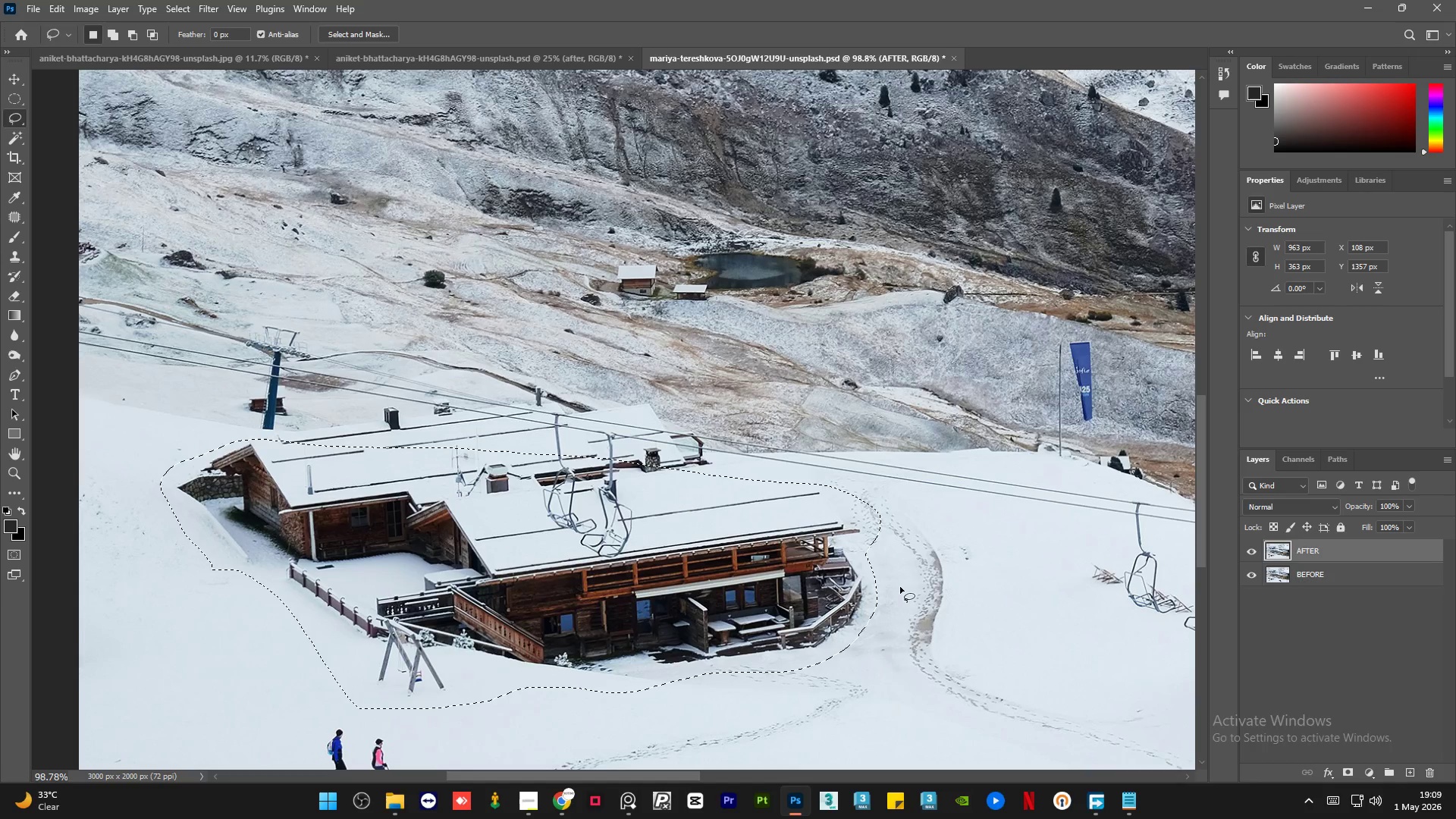 
key(Shift+F5)
 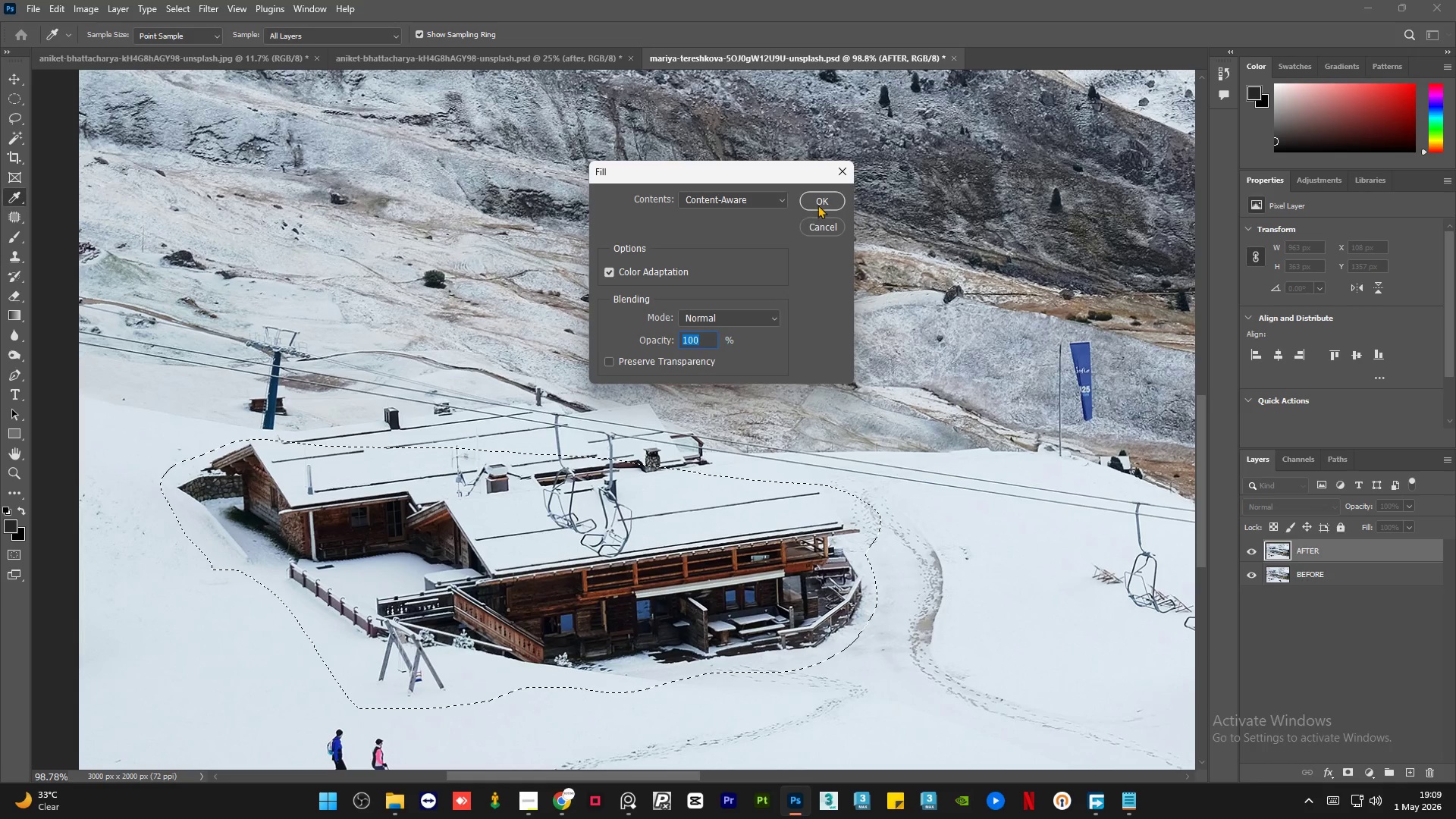 
left_click([819, 198])
 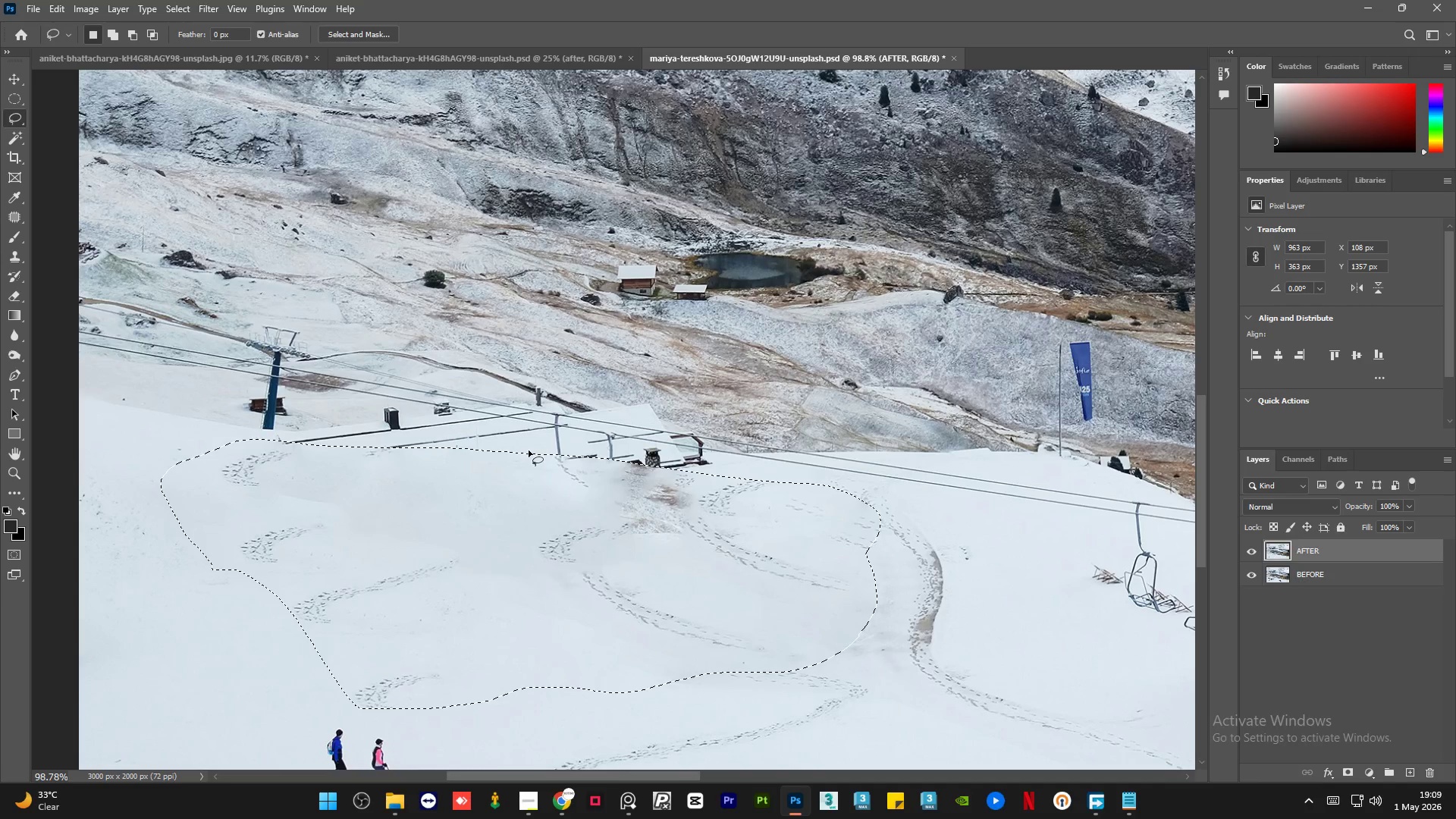 
key(Control+D)
 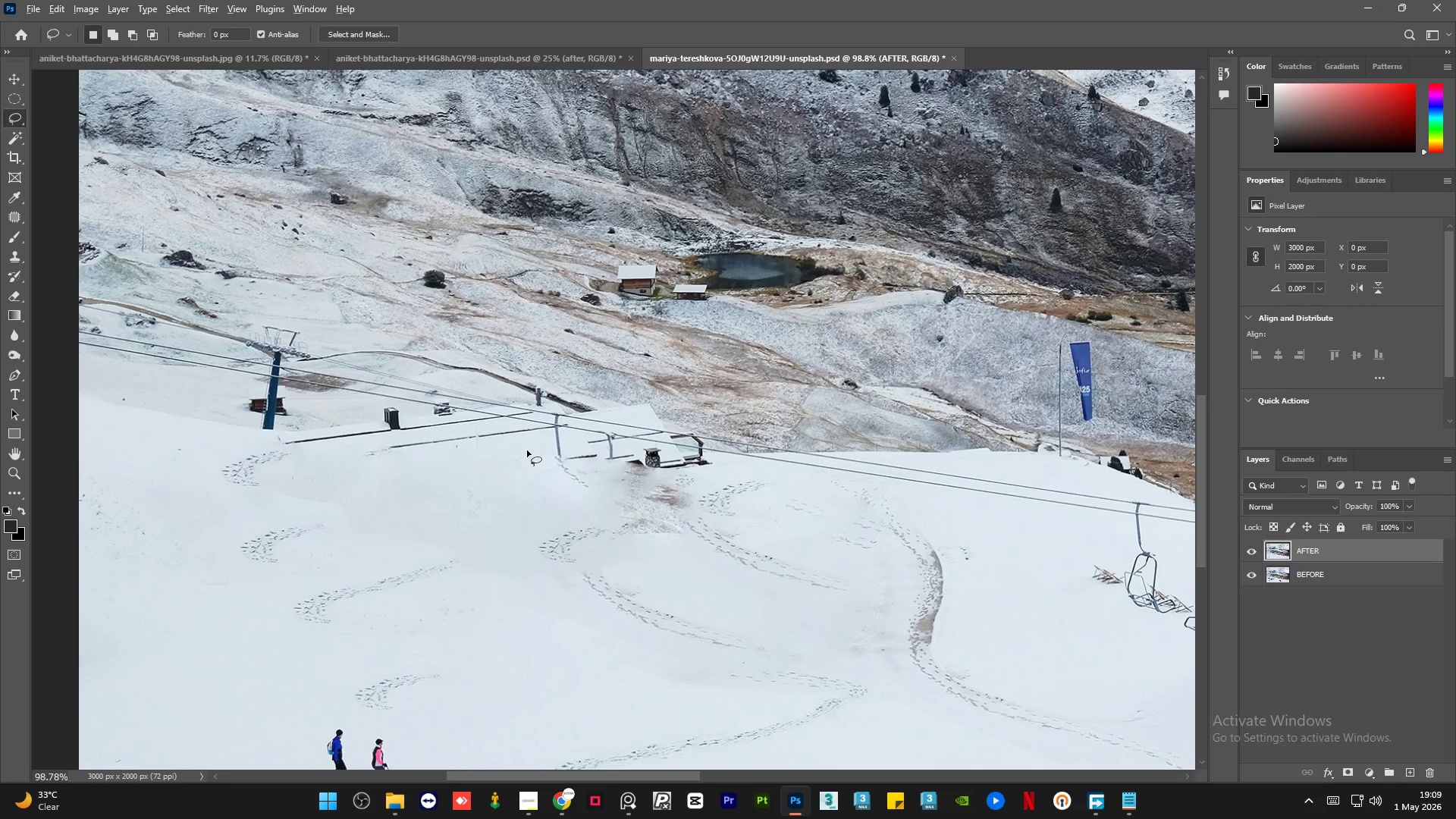 
hold_key(key=AltLeft, duration=1.42)
 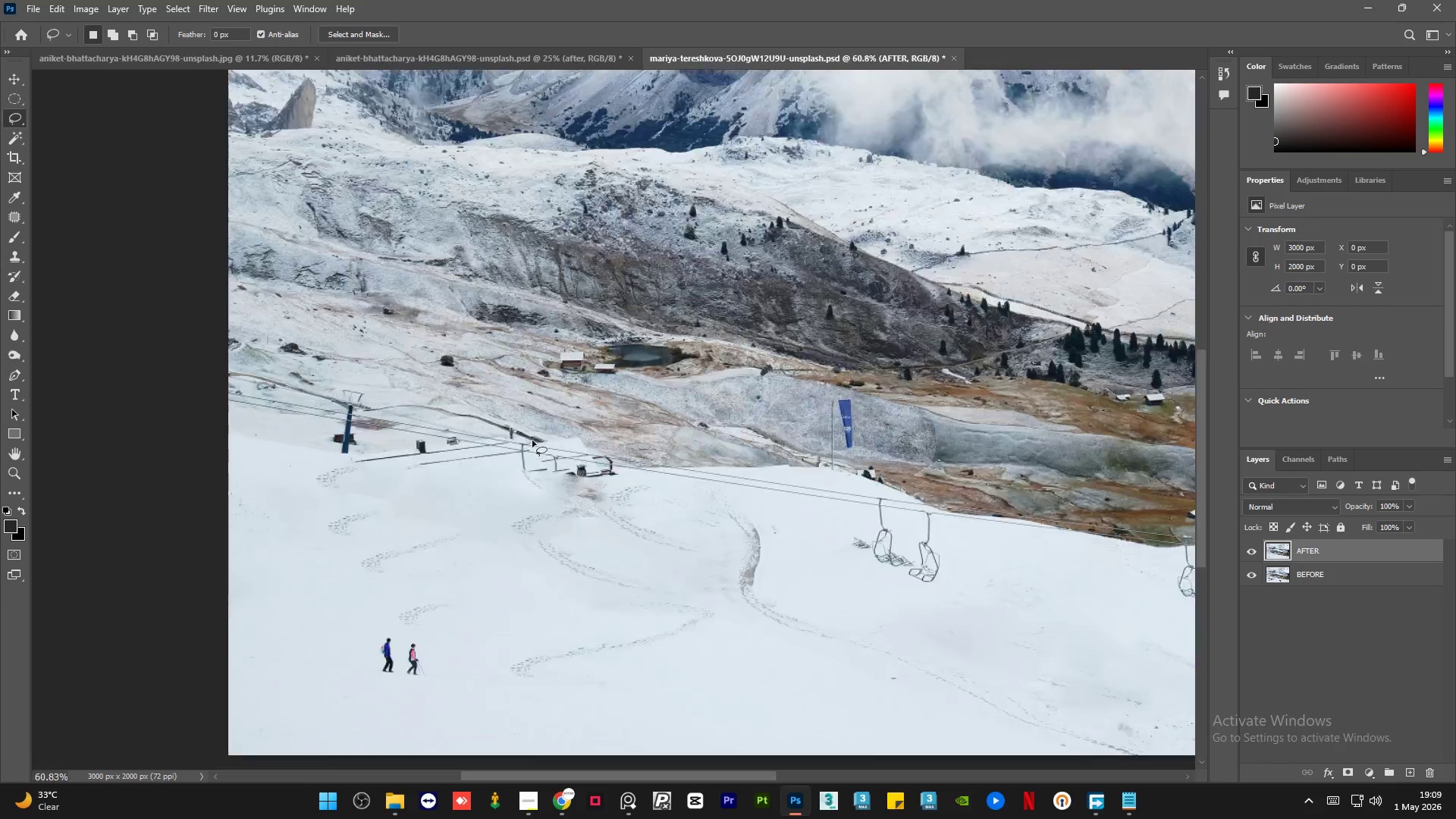 
hold_key(key=AltLeft, duration=1.49)
 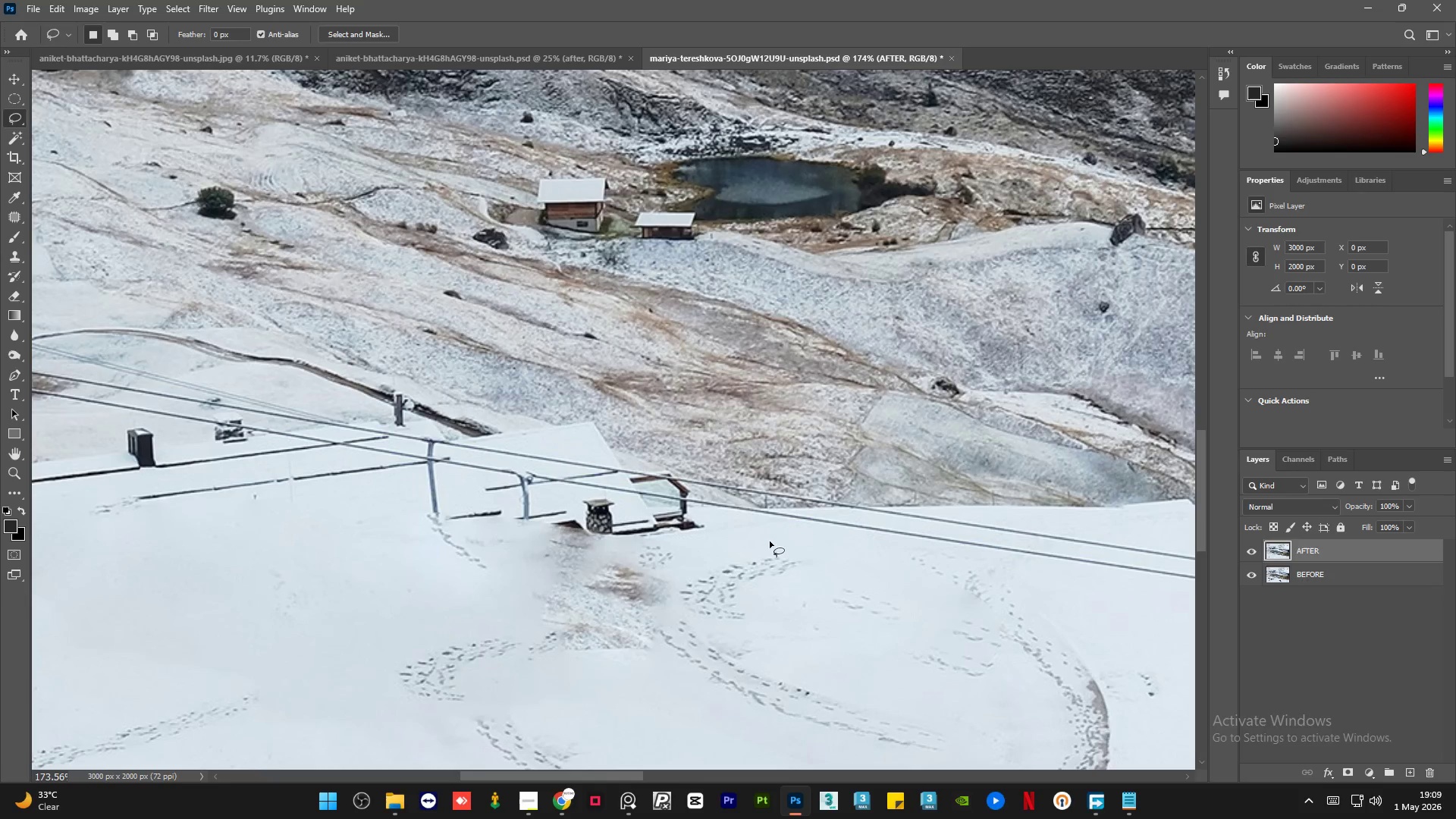 
scroll: coordinate [506, 460], scroll_direction: down, amount: 11.0
 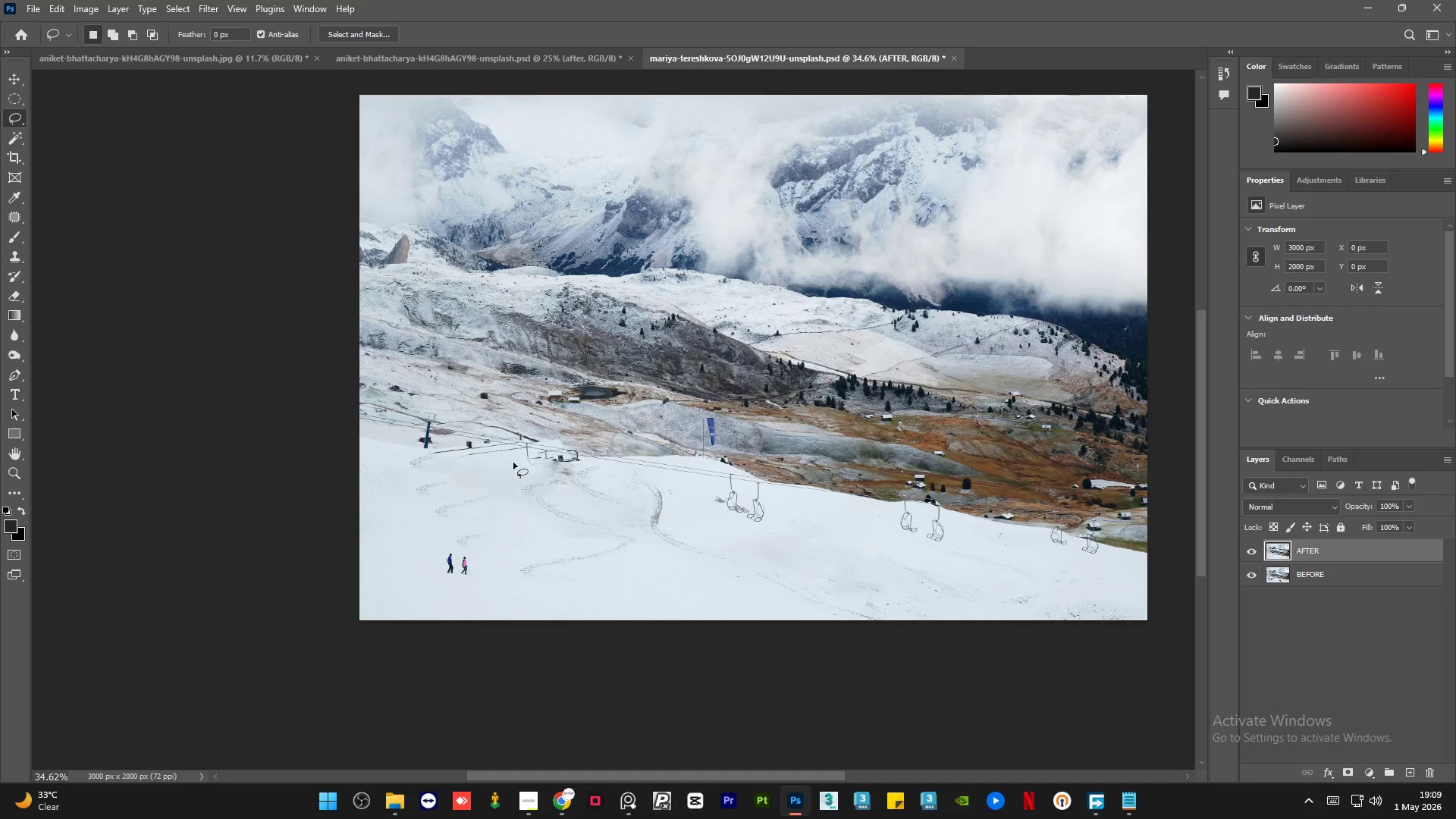 
scroll: coordinate [587, 448], scroll_direction: up, amount: 16.0
 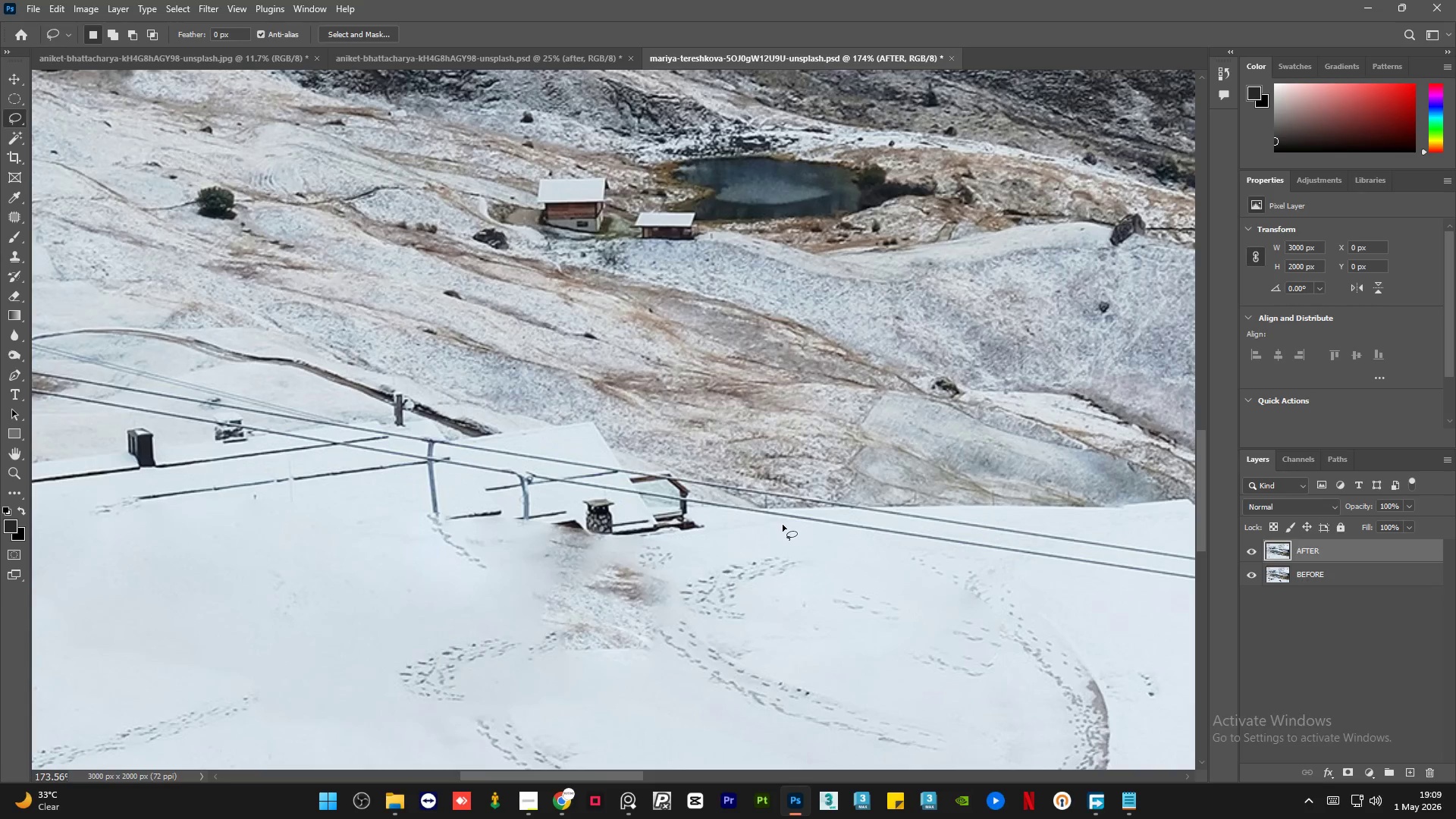 
left_click_drag(start_coordinate=[821, 532], to_coordinate=[808, 534])
 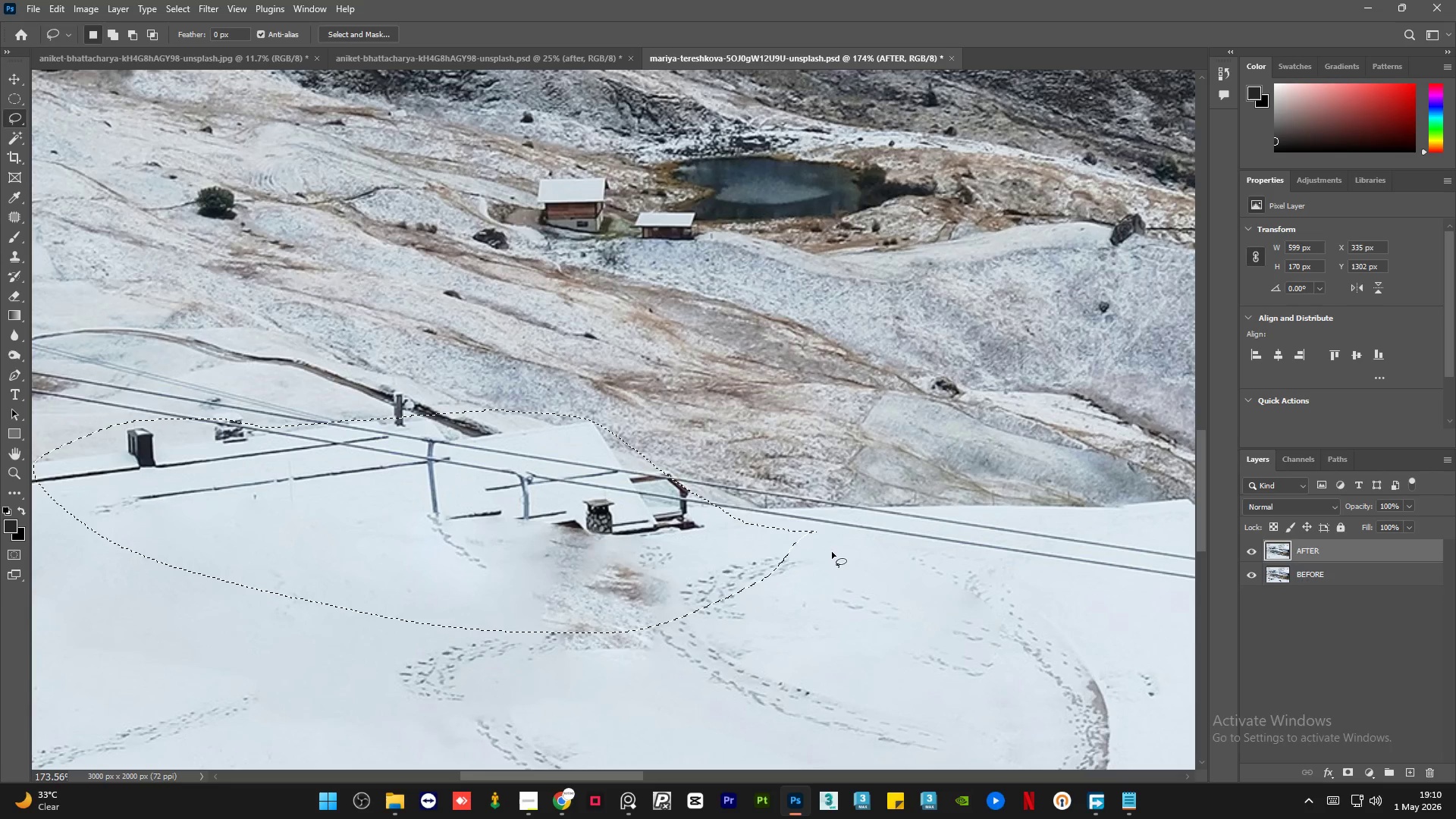 
key(Shift+F5)
 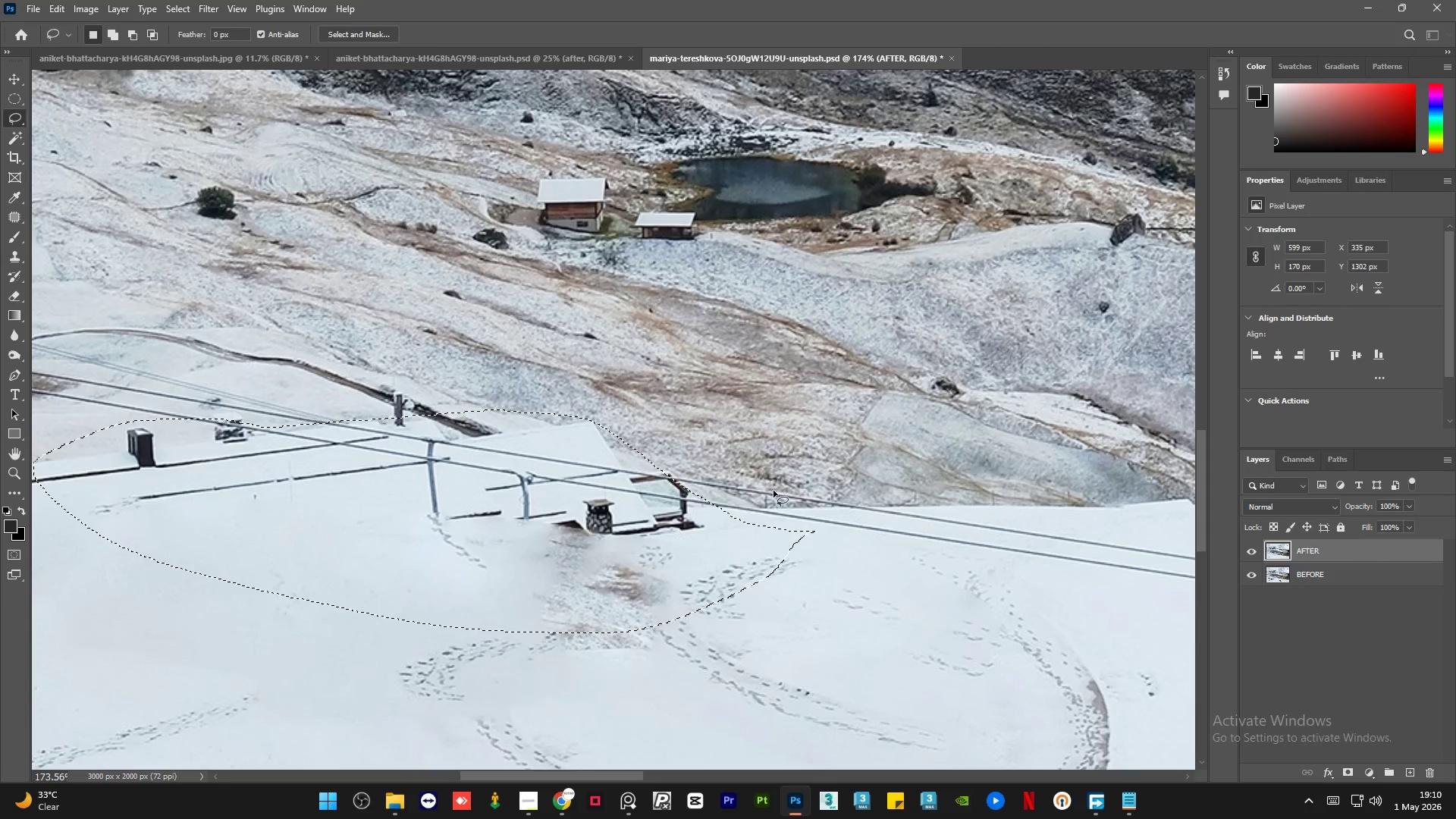 
key(Control+D)
 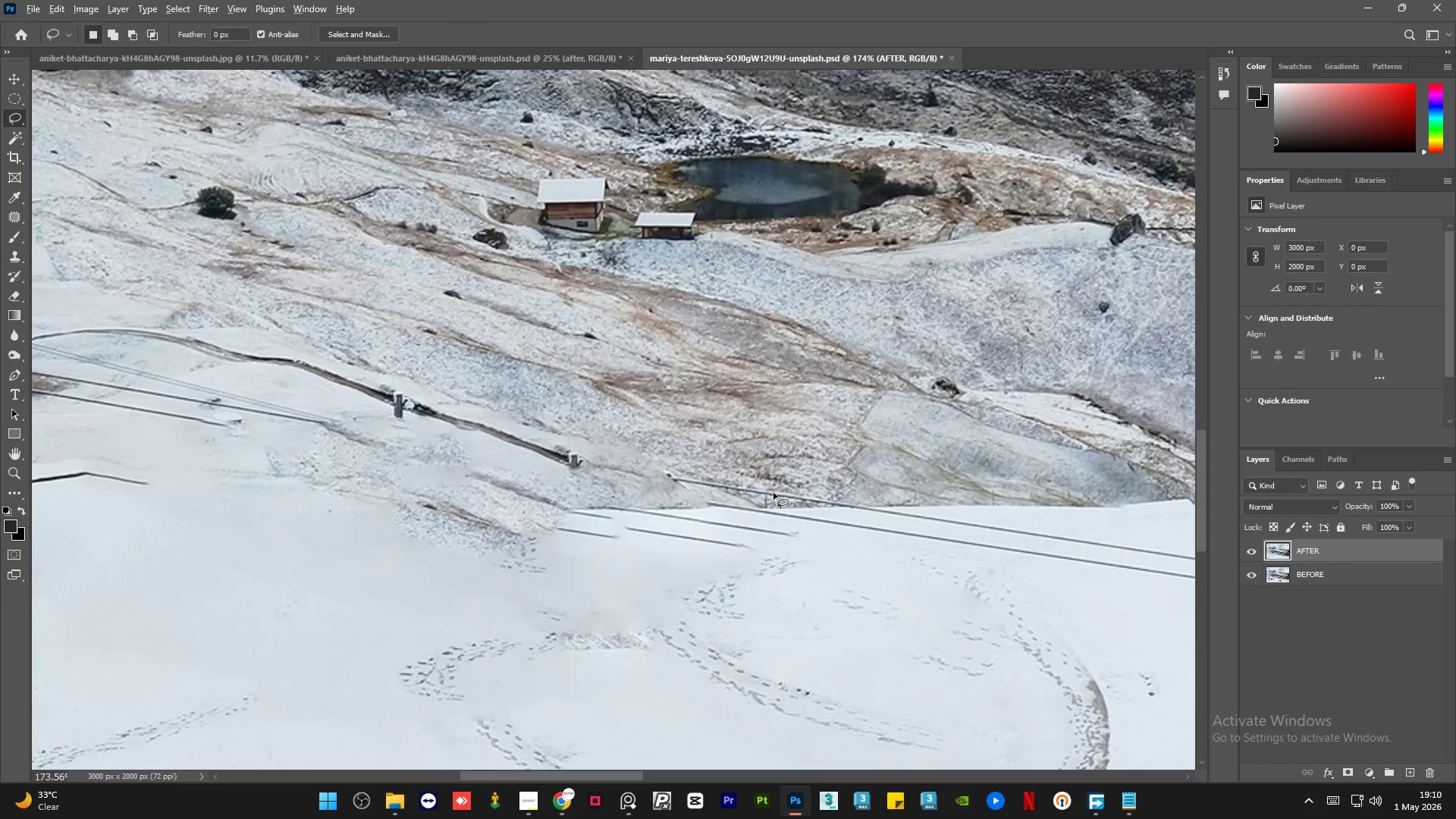 
hold_key(key=AltLeft, duration=2.92)
scroll: coordinate [604, 479], scroll_direction: down, amount: 11.0
 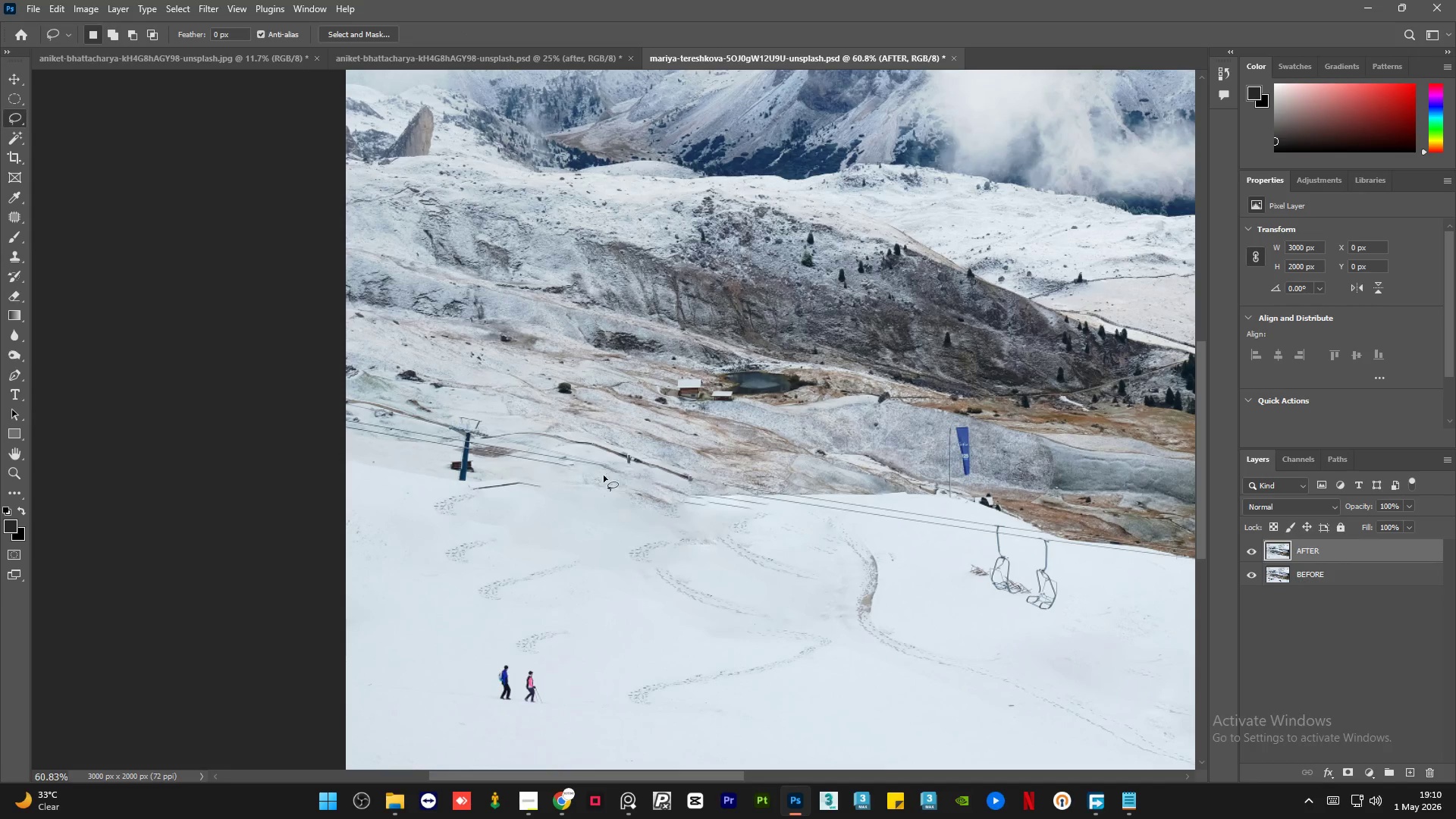 
scroll: coordinate [433, 478], scroll_direction: up, amount: 11.0
 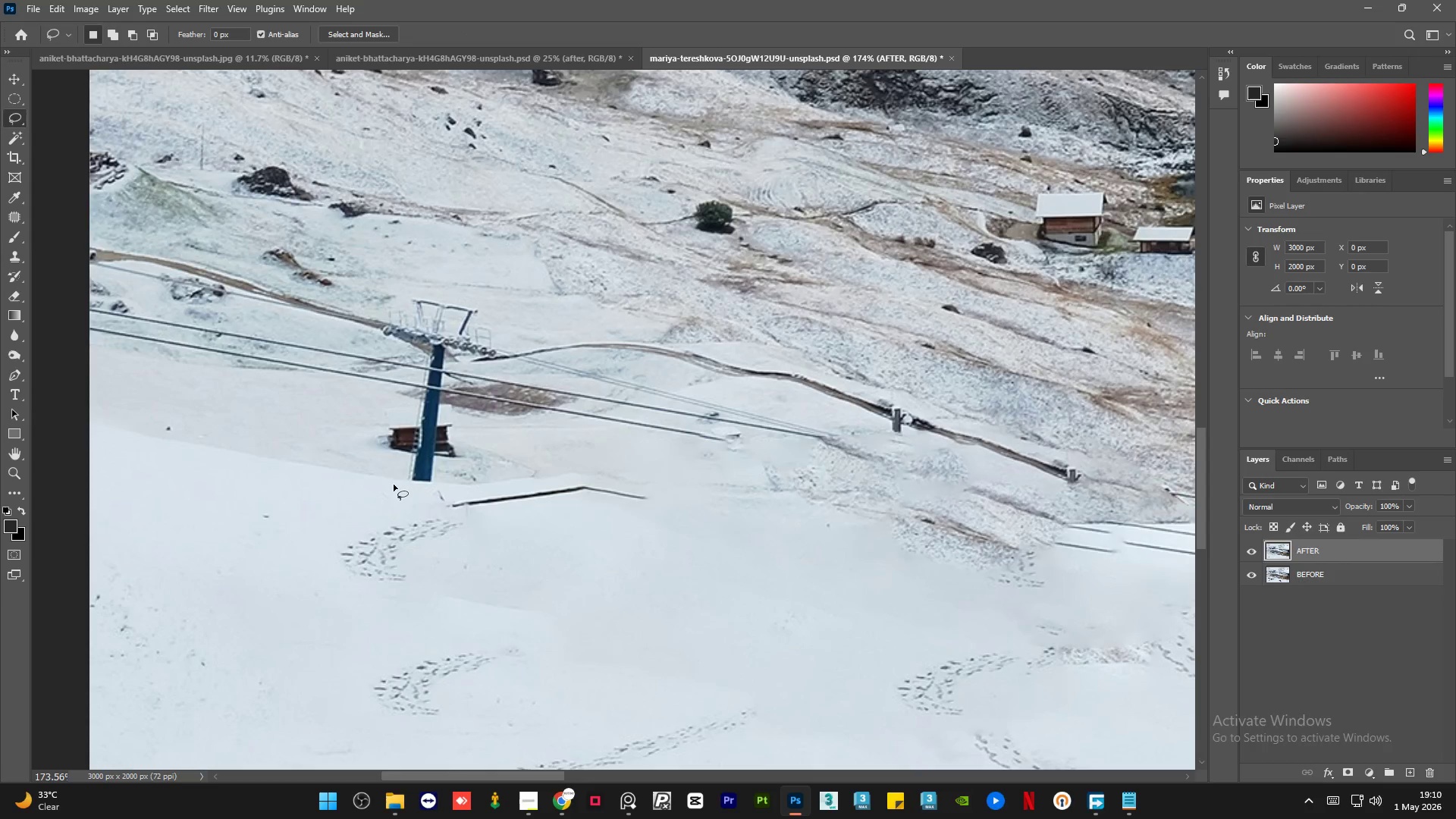 
left_click_drag(start_coordinate=[394, 485], to_coordinate=[400, 484])
 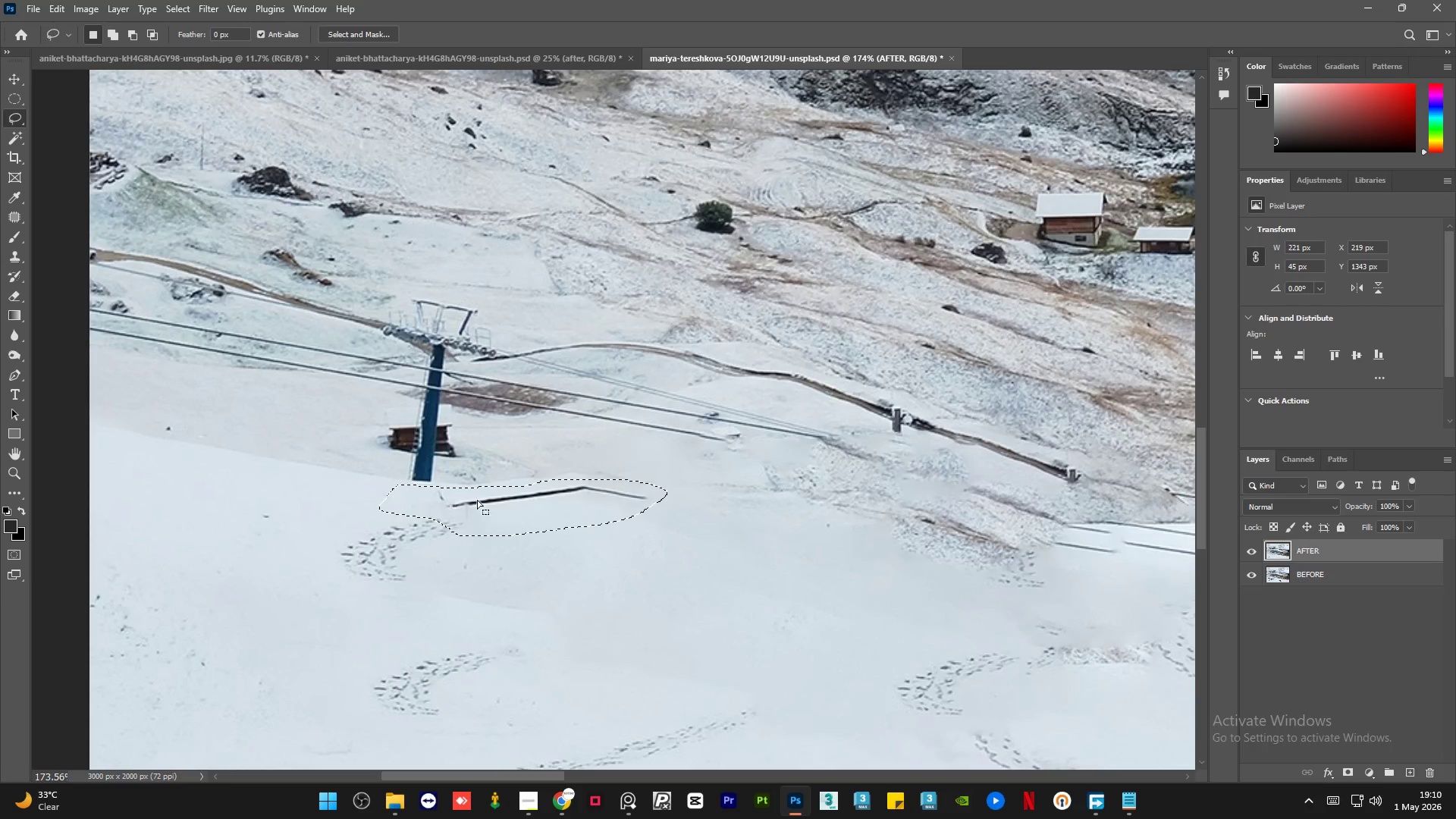 
key(Shift+F5)
 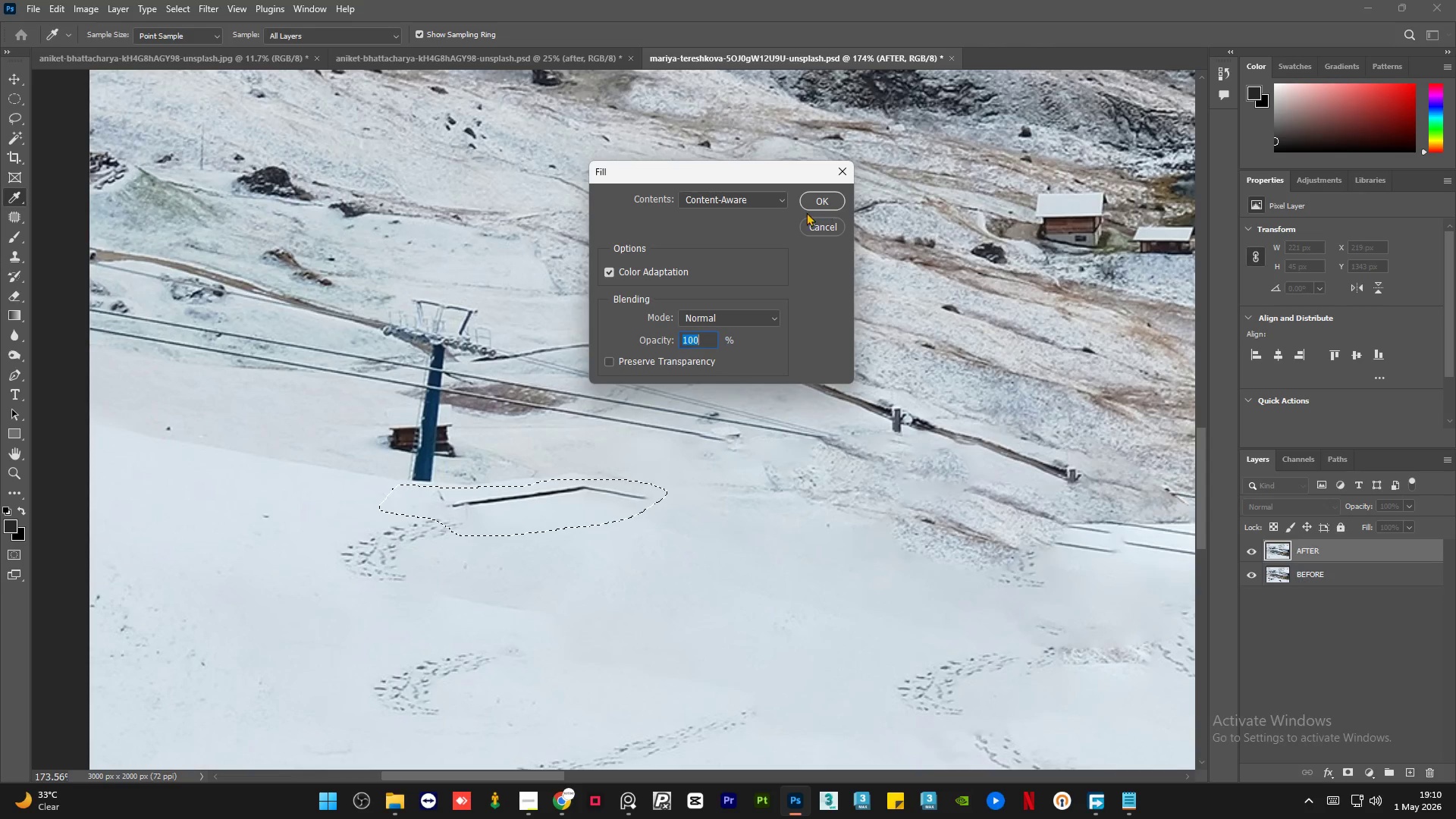 
left_click([816, 207])
 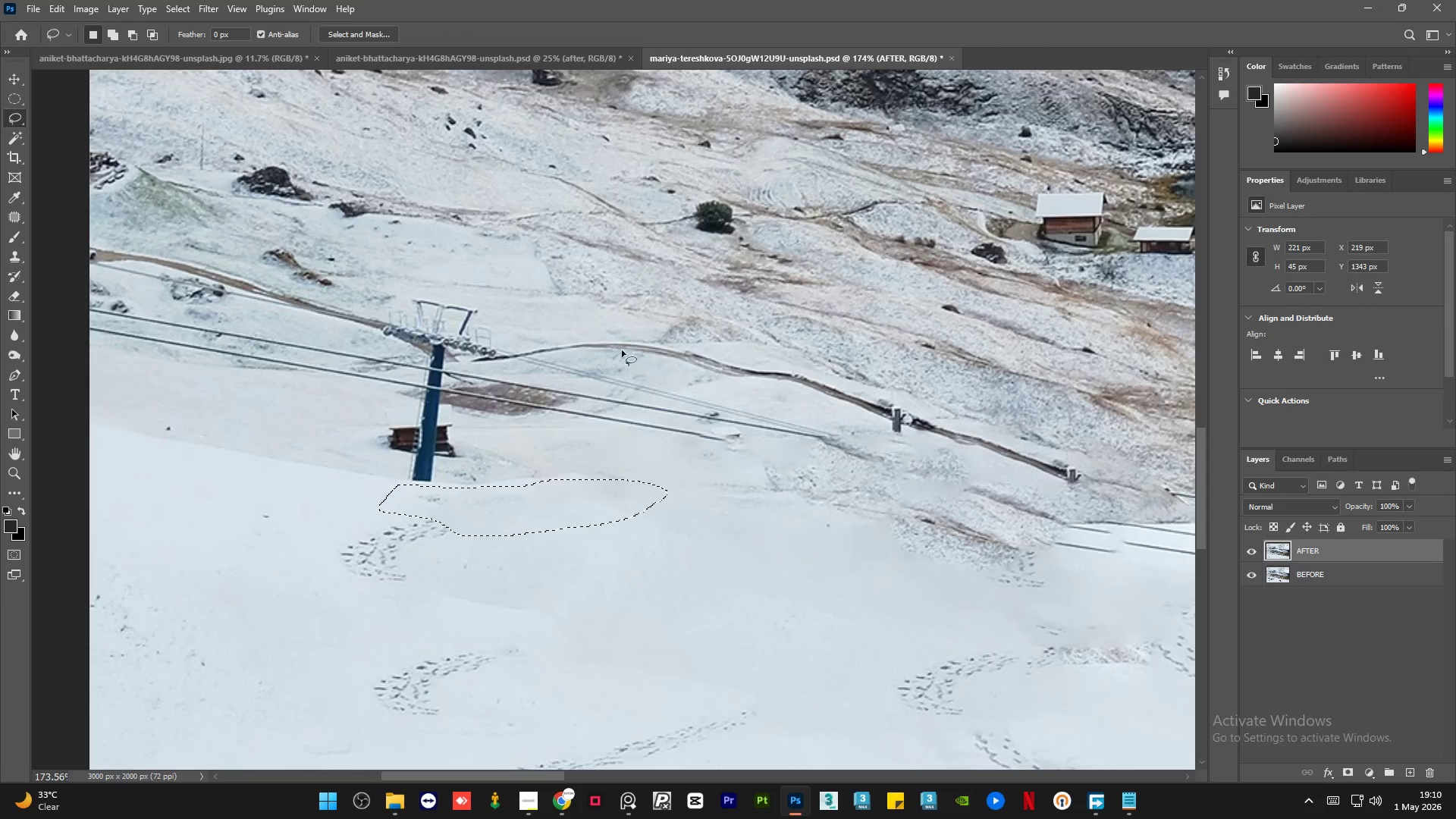 
key(Control+D)
 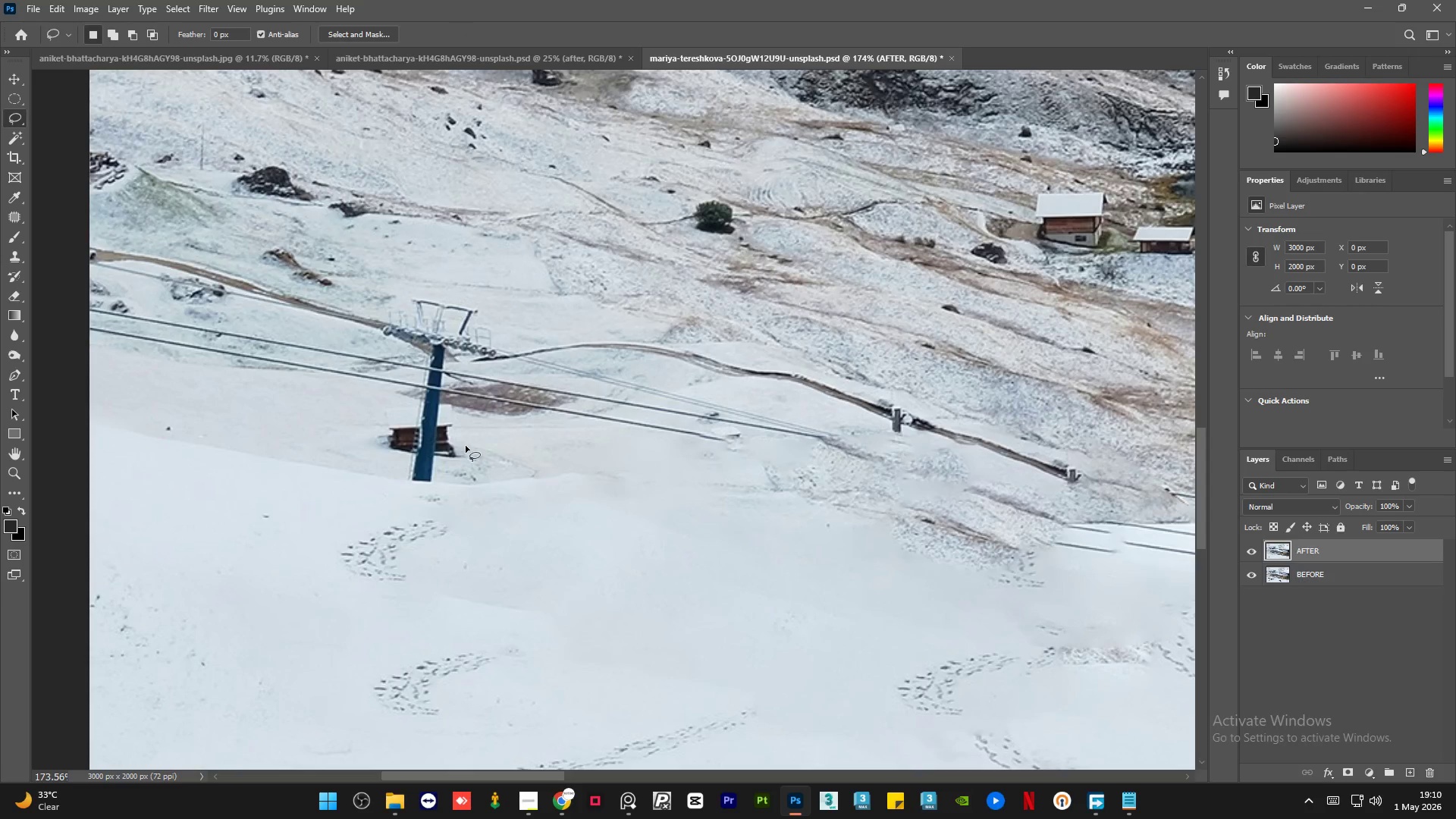 
hold_key(key=AltLeft, duration=6.49)
scroll: coordinate [465, 447], scroll_direction: down, amount: 11.0
 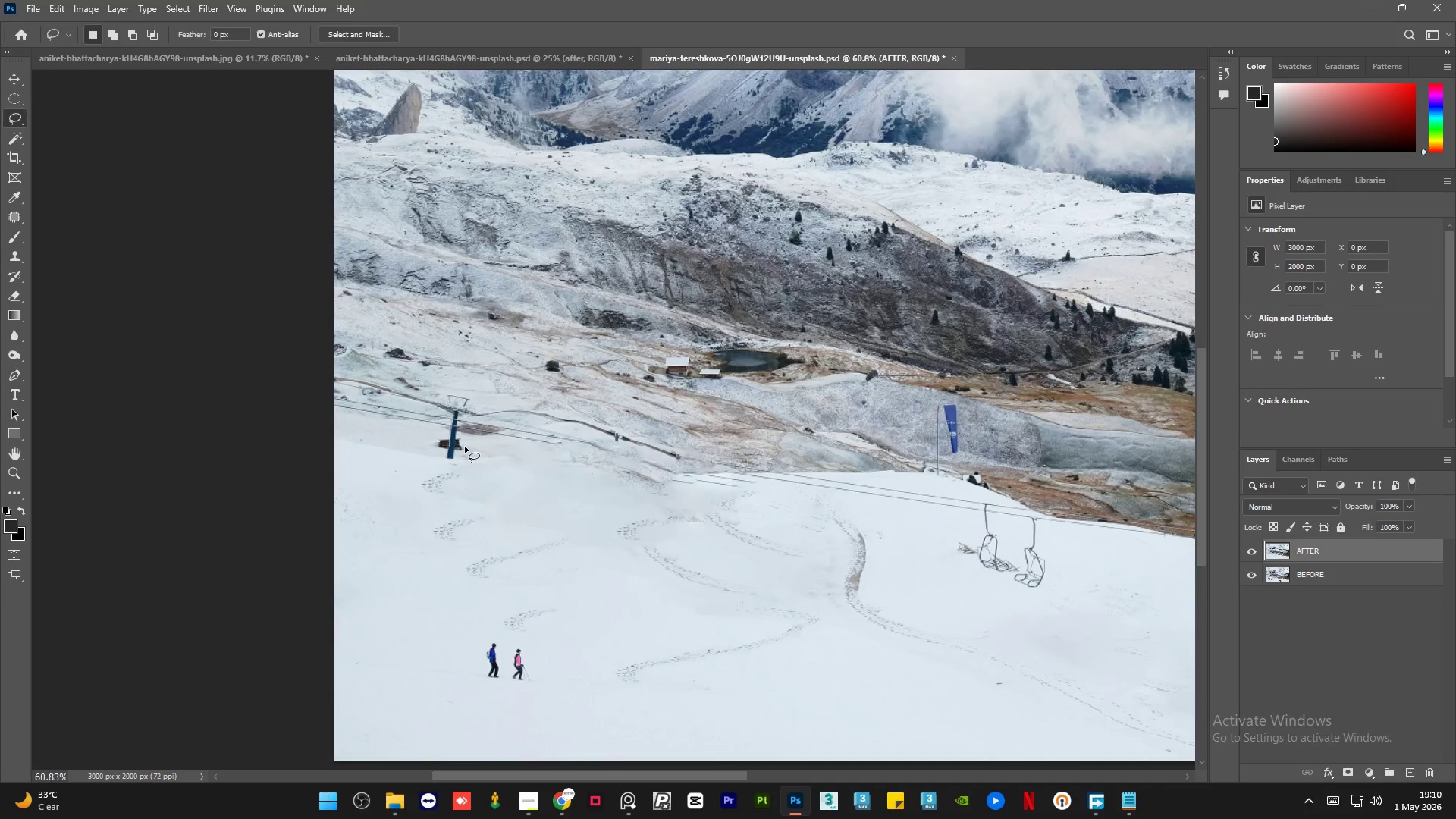 
scroll: coordinate [704, 502], scroll_direction: up, amount: 2.0
 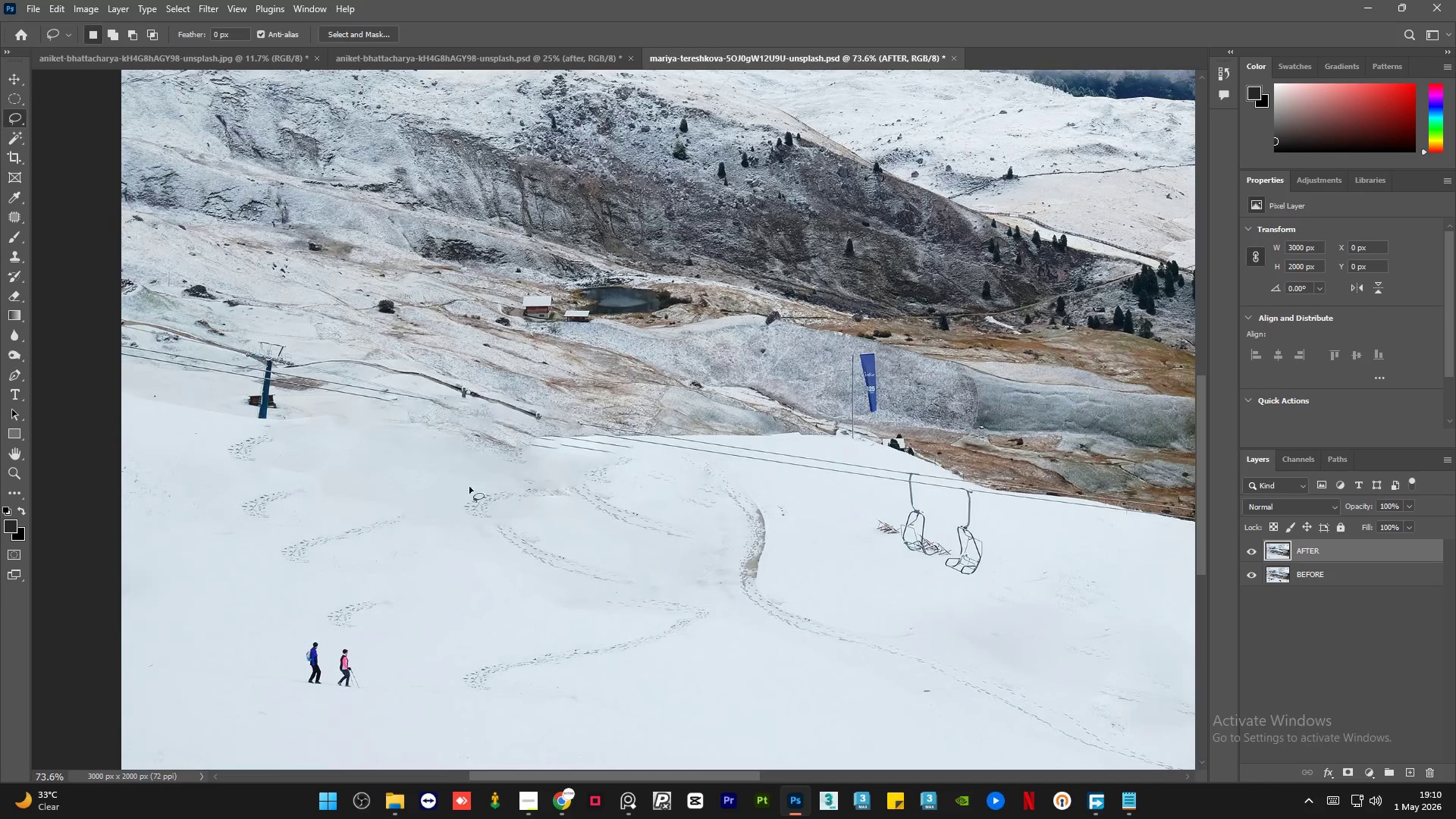 
scroll: coordinate [466, 500], scroll_direction: down, amount: 5.0
 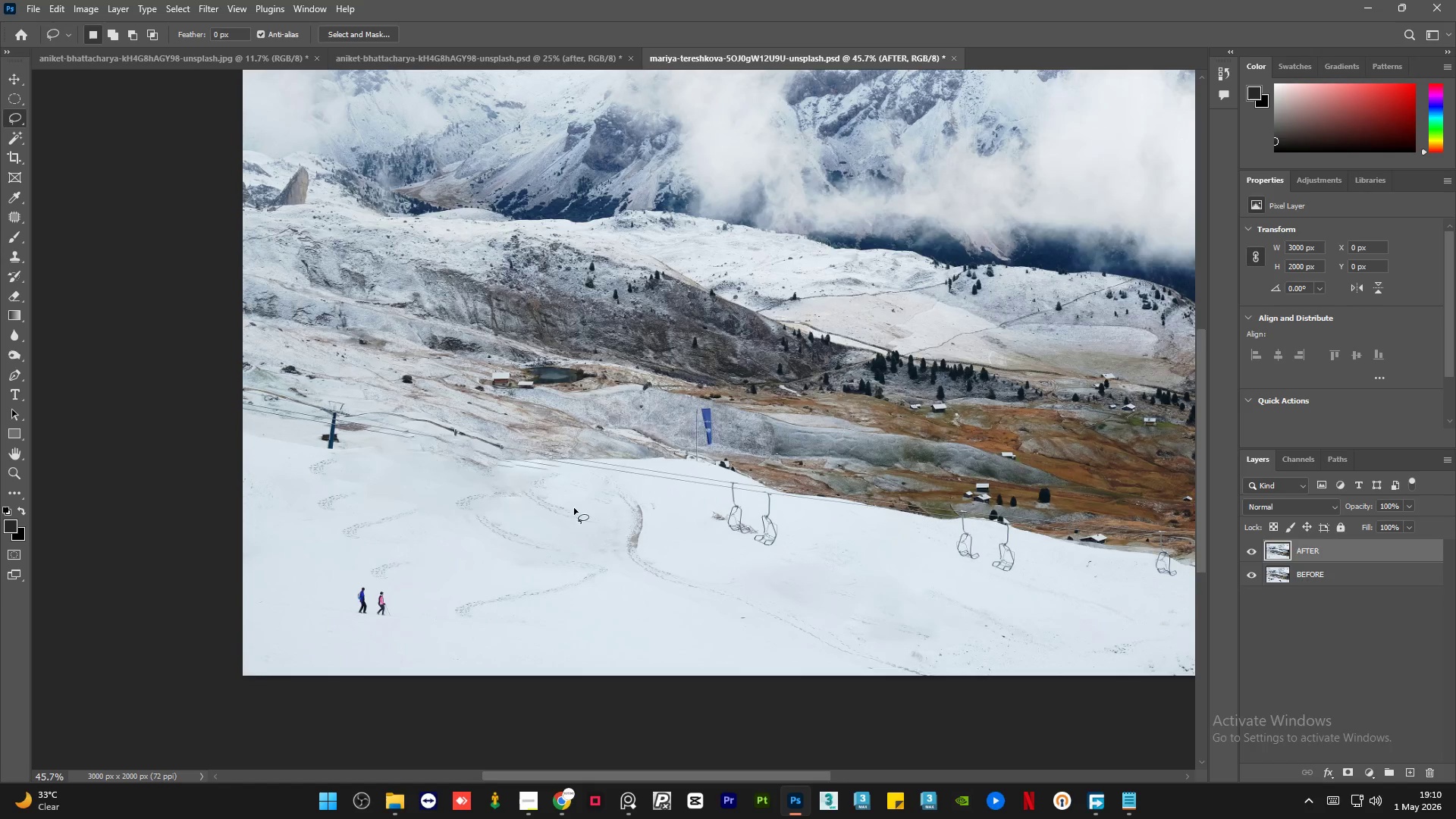 
scroll: coordinate [612, 507], scroll_direction: up, amount: 1.0
 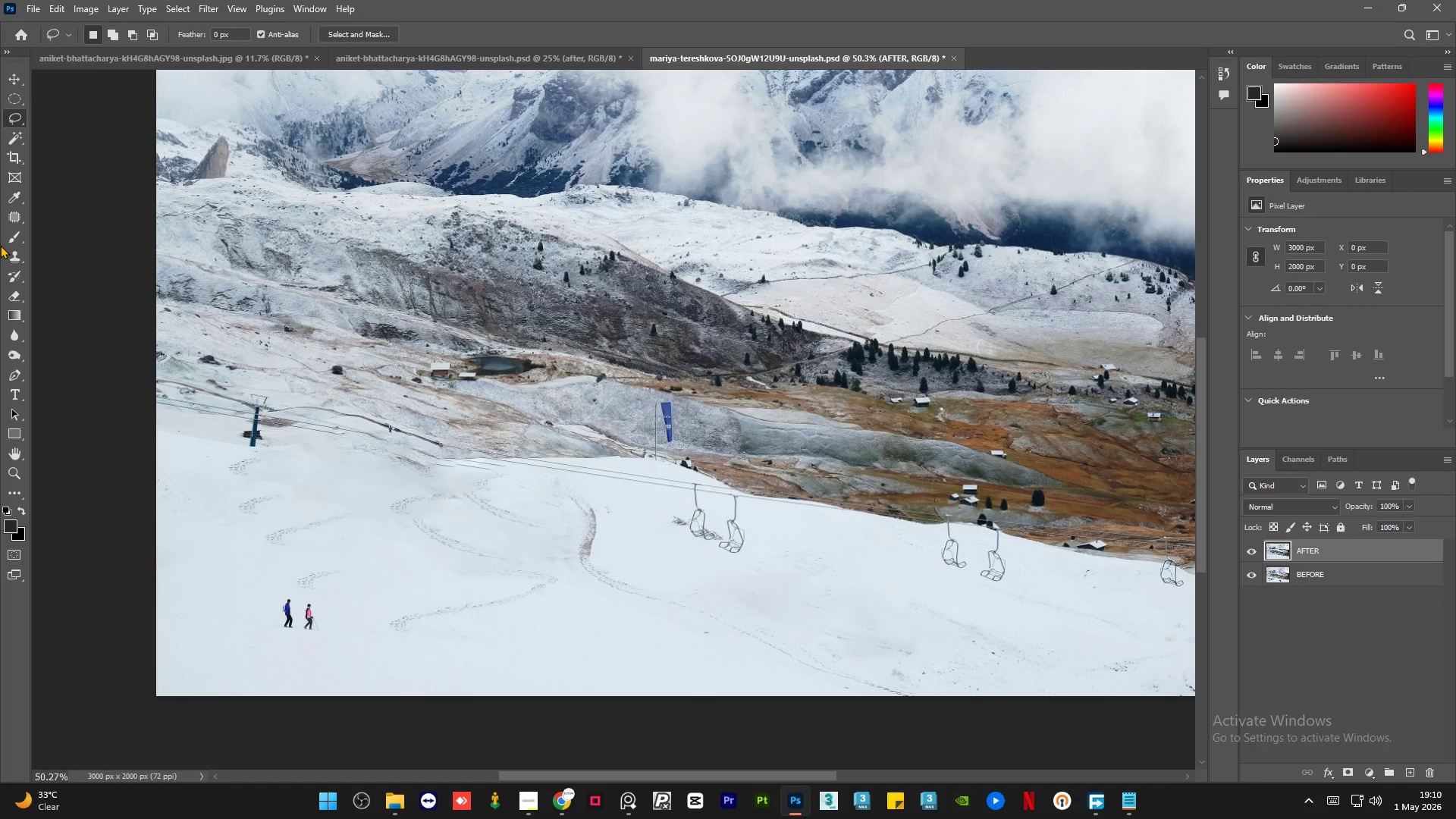 
left_click([8, 250])
 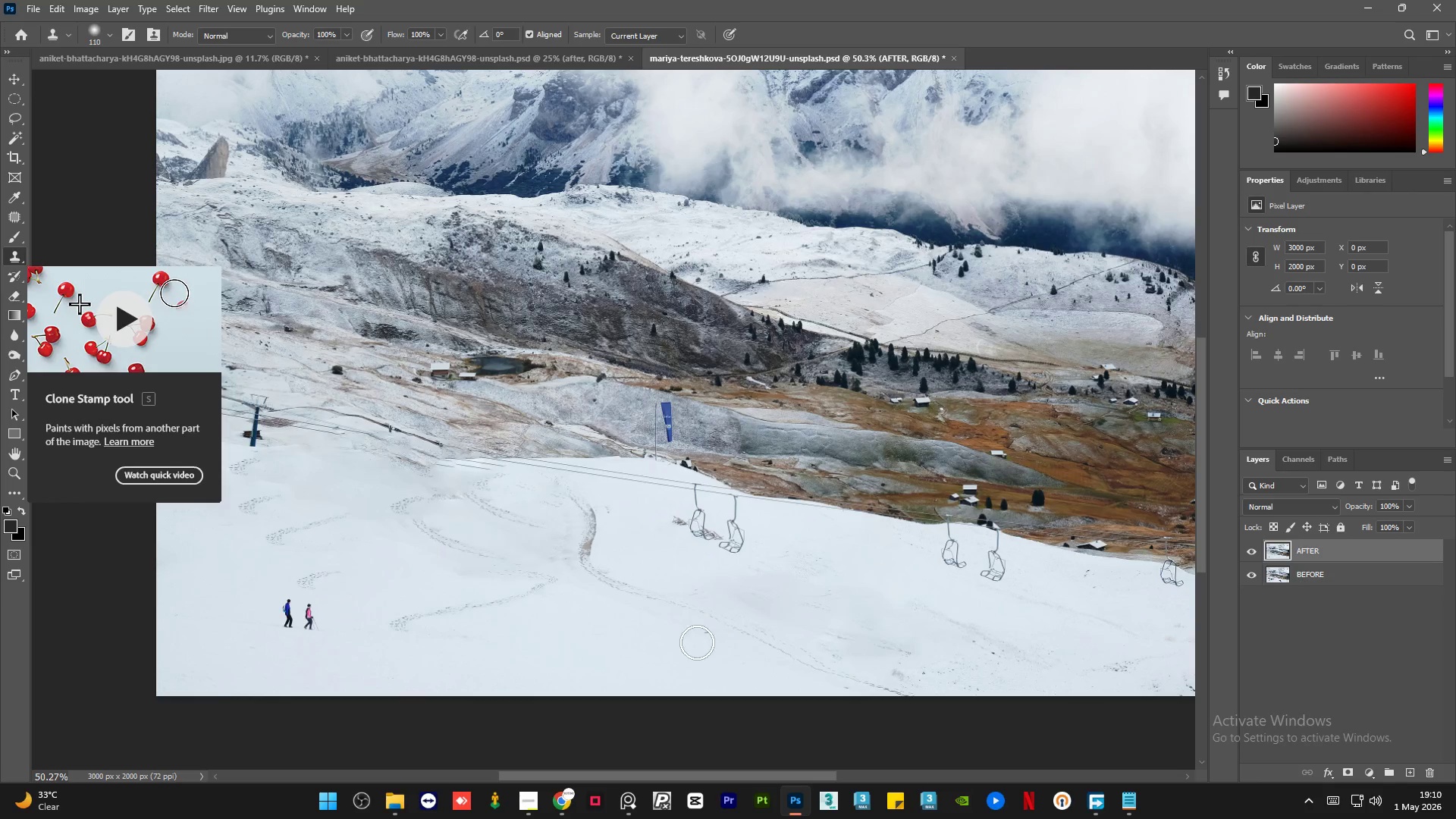 
hold_key(key=AltLeft, duration=0.78)
 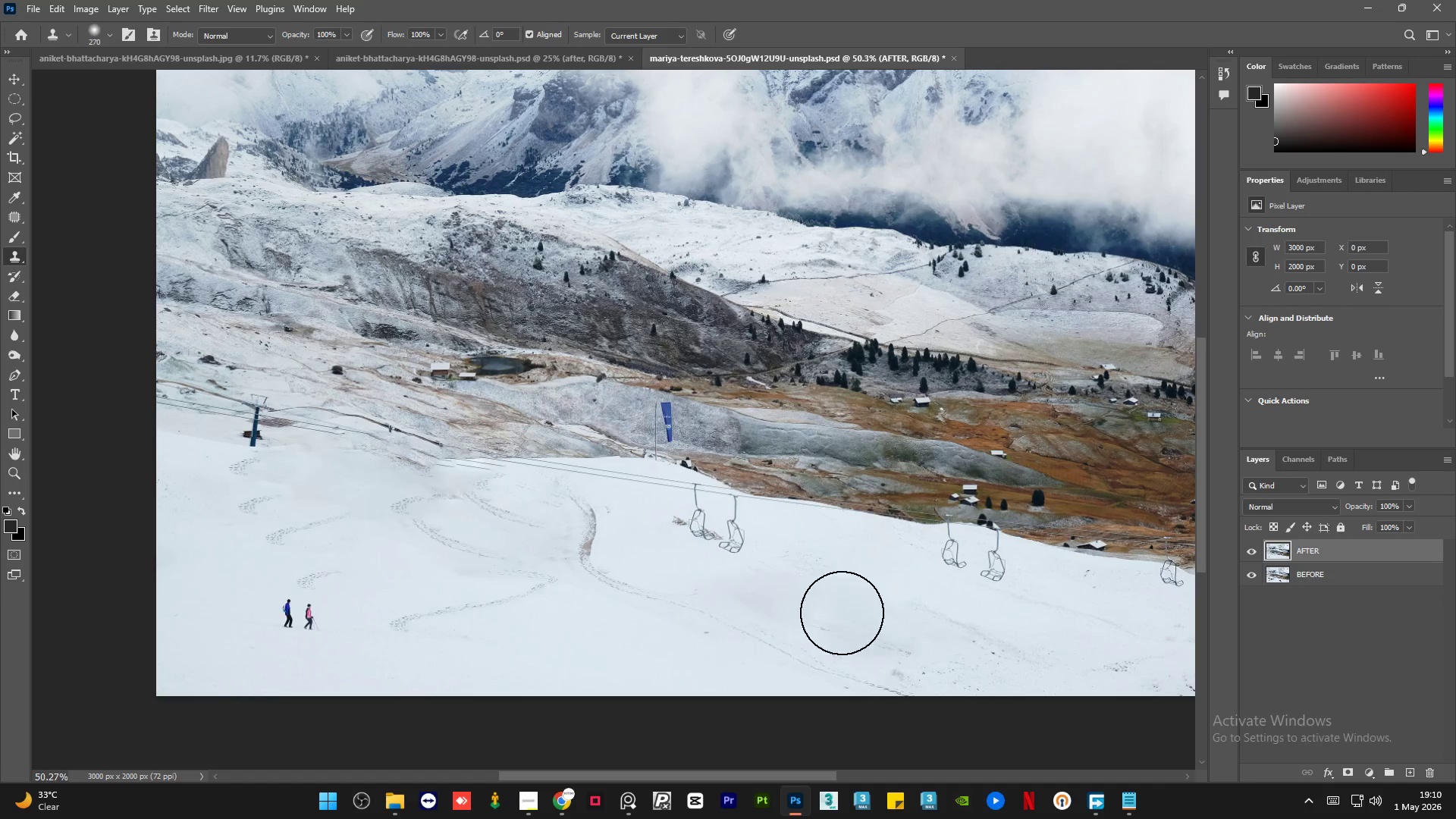 
hold_key(key=AltLeft, duration=0.38)
left_click([854, 604])
 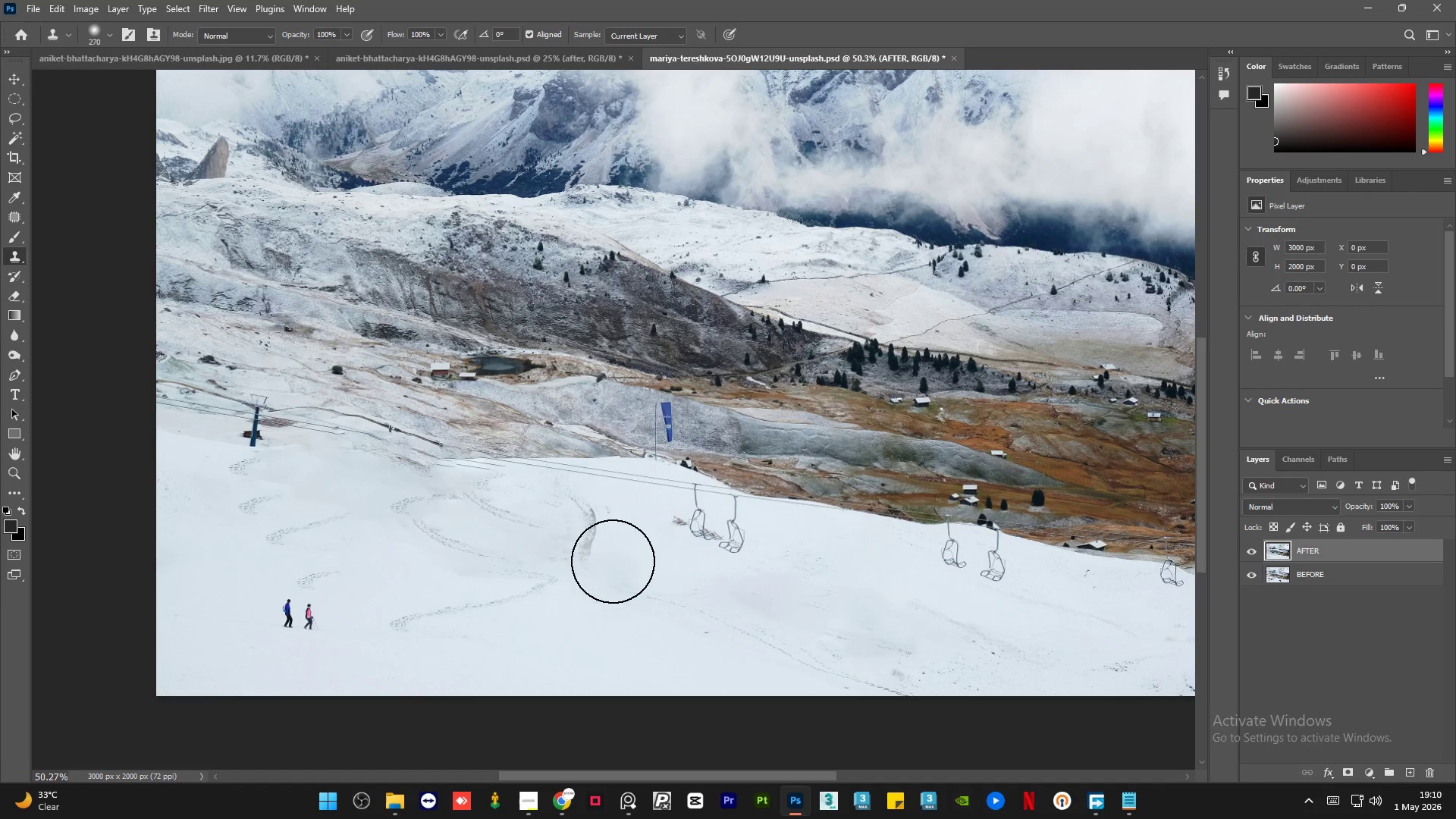 
left_click_drag(start_coordinate=[602, 553], to_coordinate=[444, 526])
 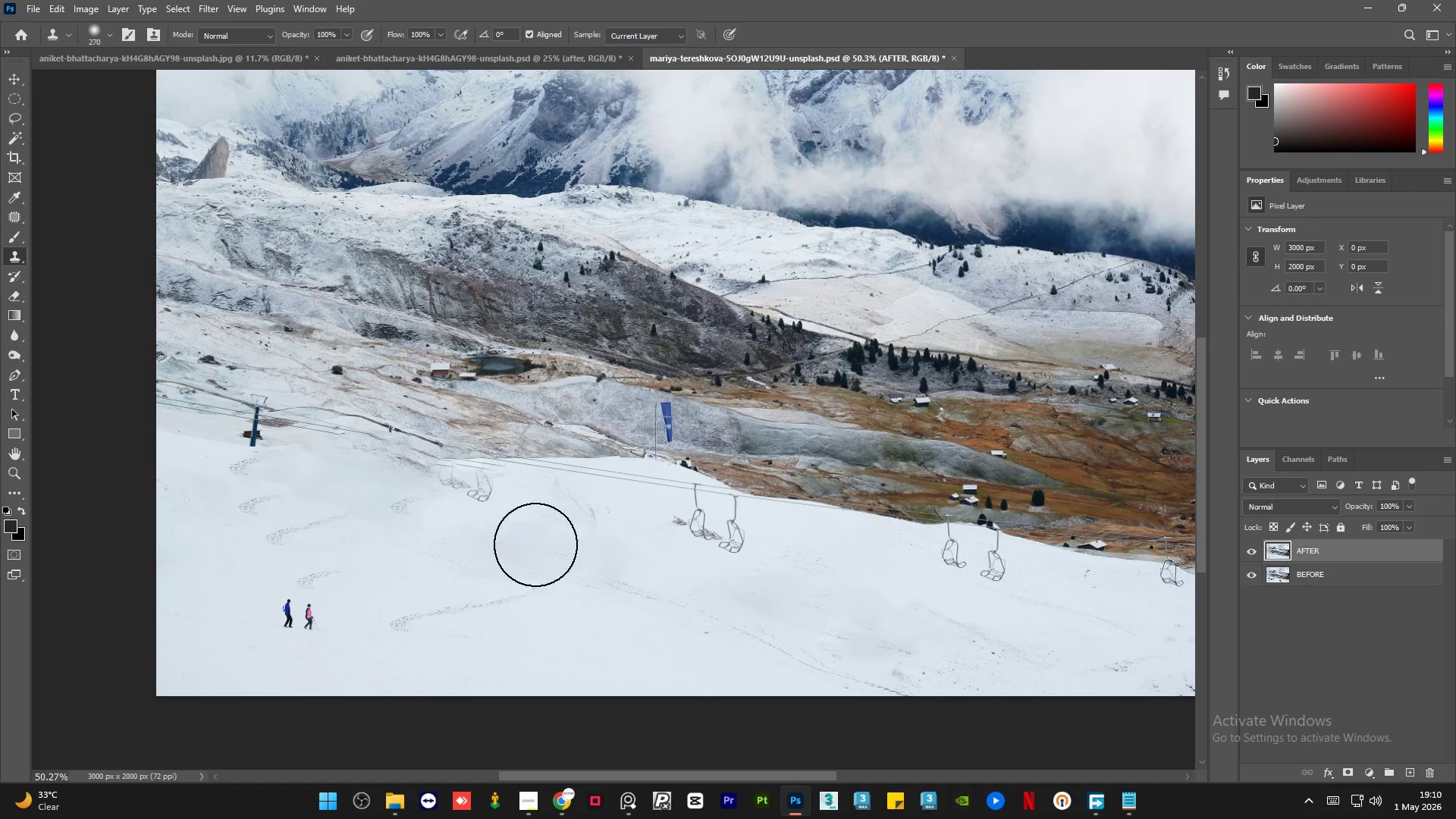 
hold_key(key=AltLeft, duration=0.44)
 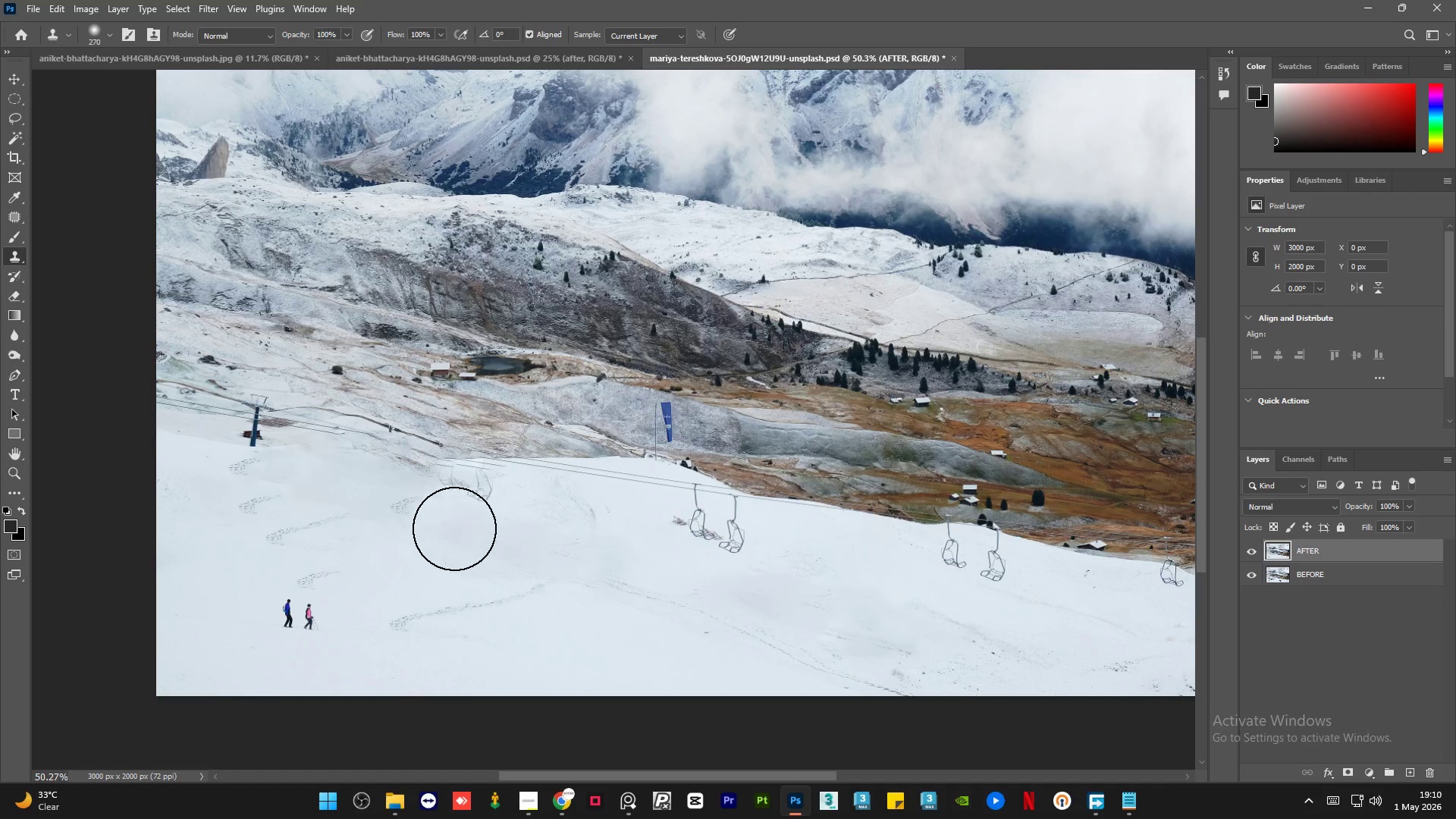 
left_click_drag(start_coordinate=[450, 527], to_coordinate=[340, 548])
 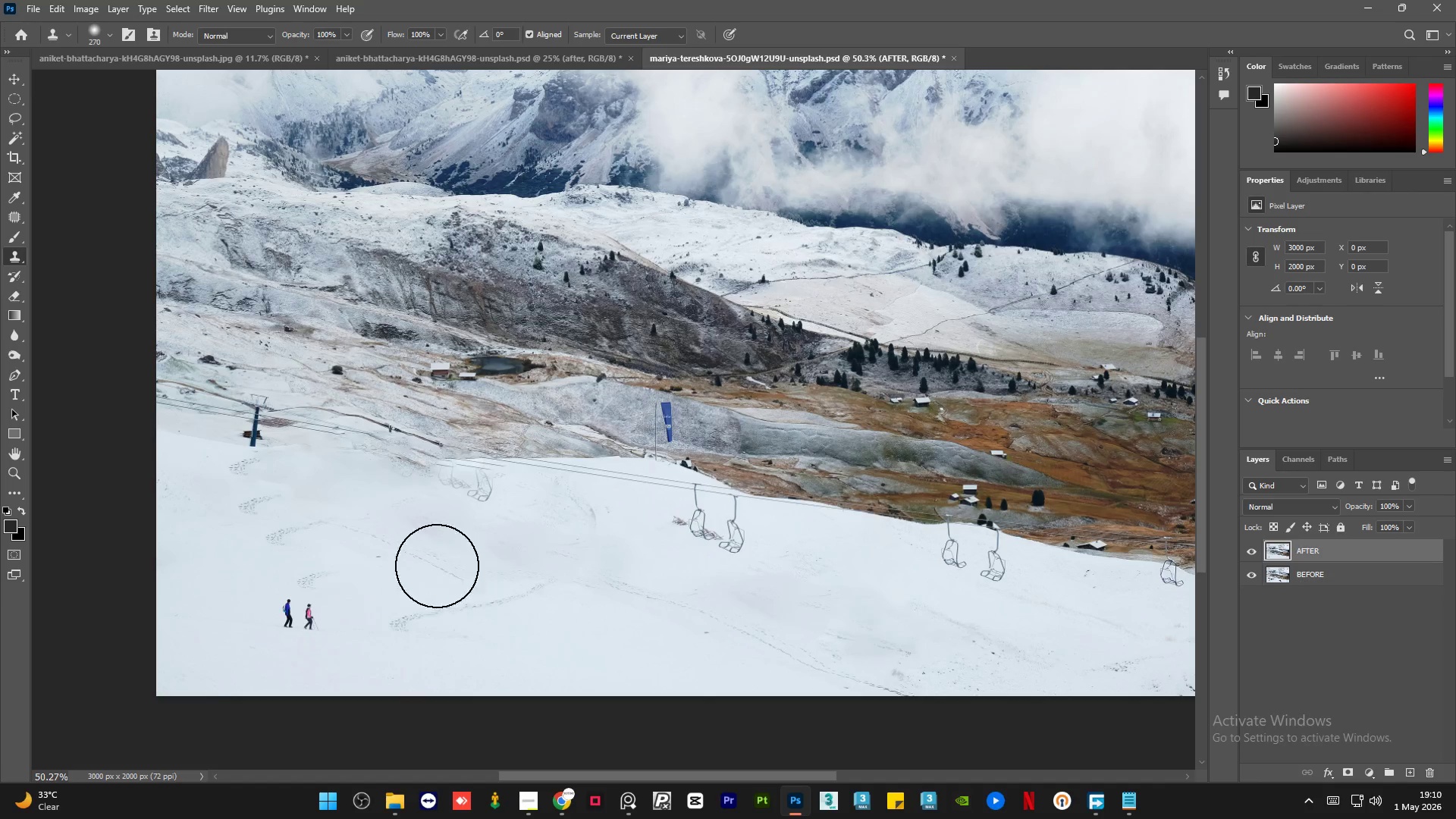 
hold_key(key=AltLeft, duration=0.72)
left_click_drag(start_coordinate=[541, 648], to_coordinate=[534, 648])
 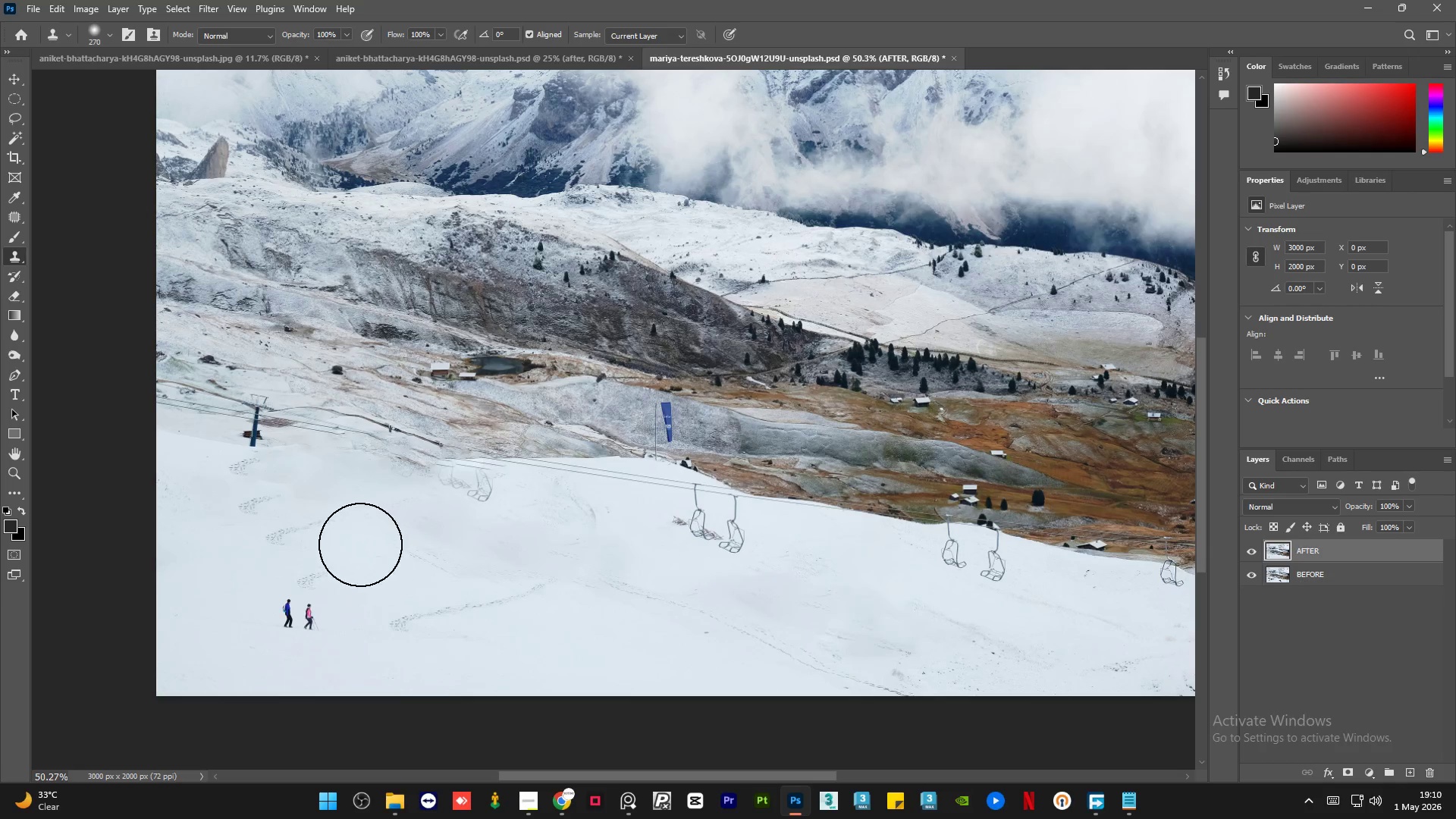 
left_click_drag(start_coordinate=[357, 543], to_coordinate=[232, 516])
 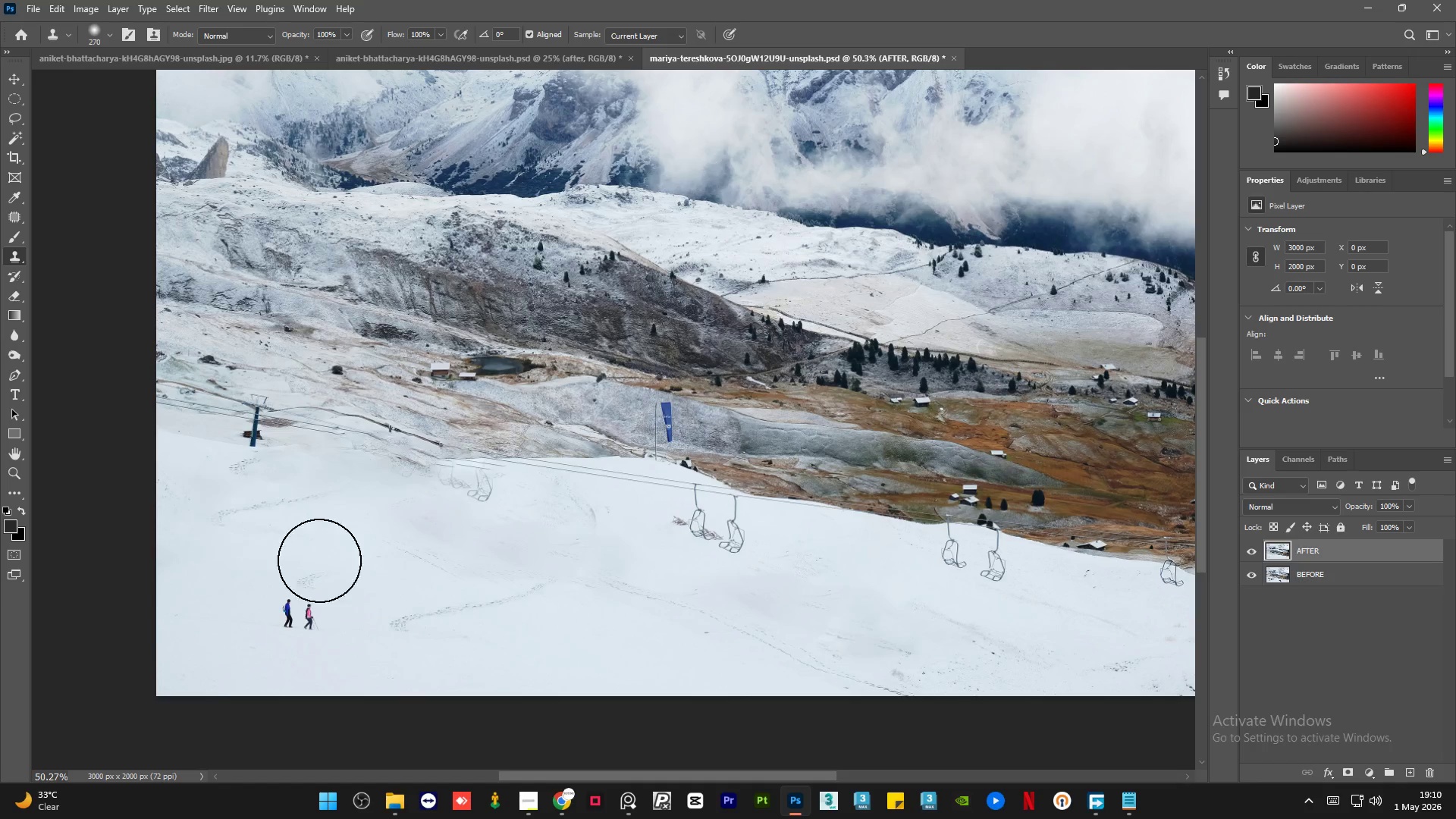 
key(Alt+AltLeft)
 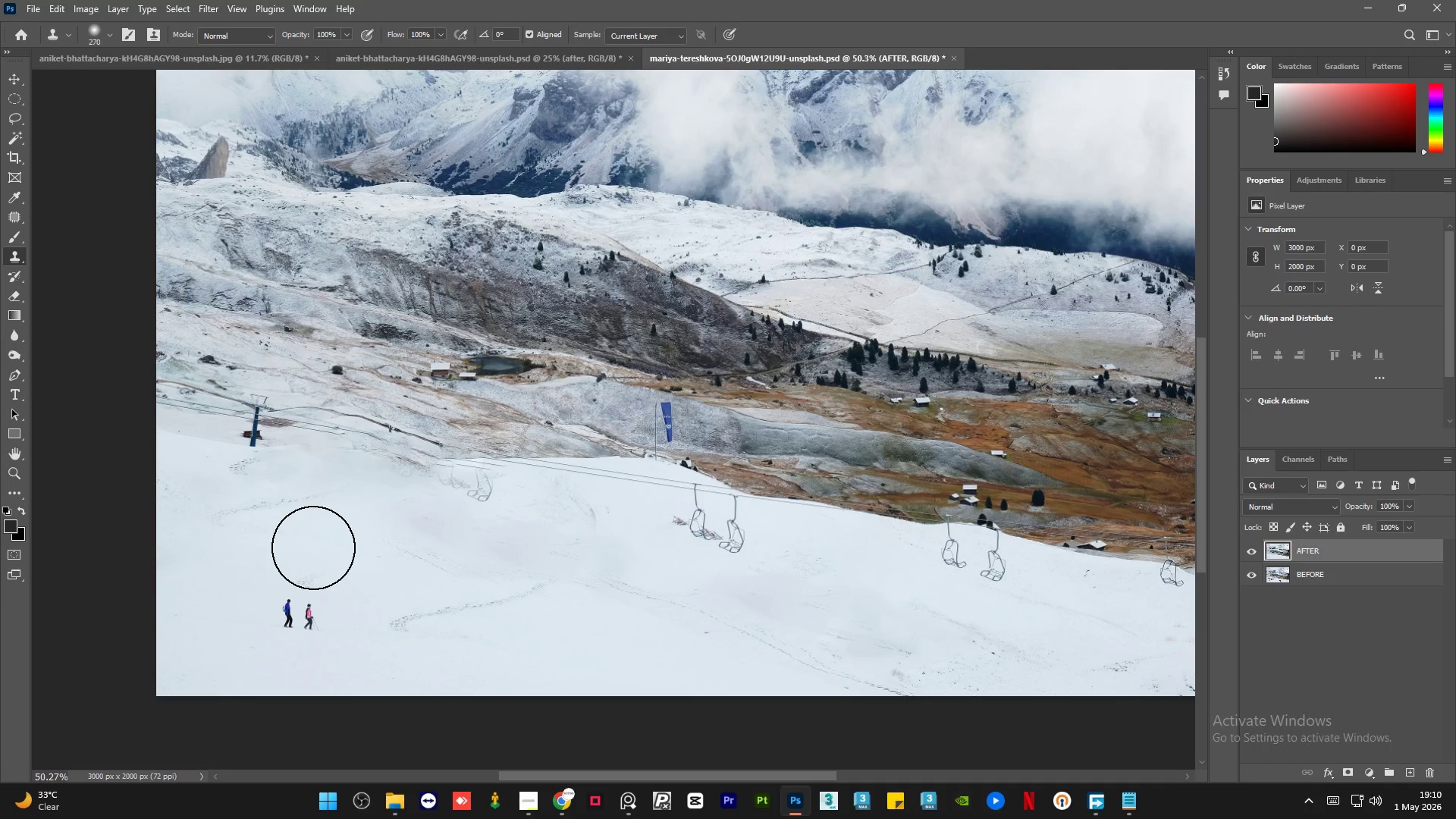 
left_click_drag(start_coordinate=[285, 516], to_coordinate=[241, 506])
 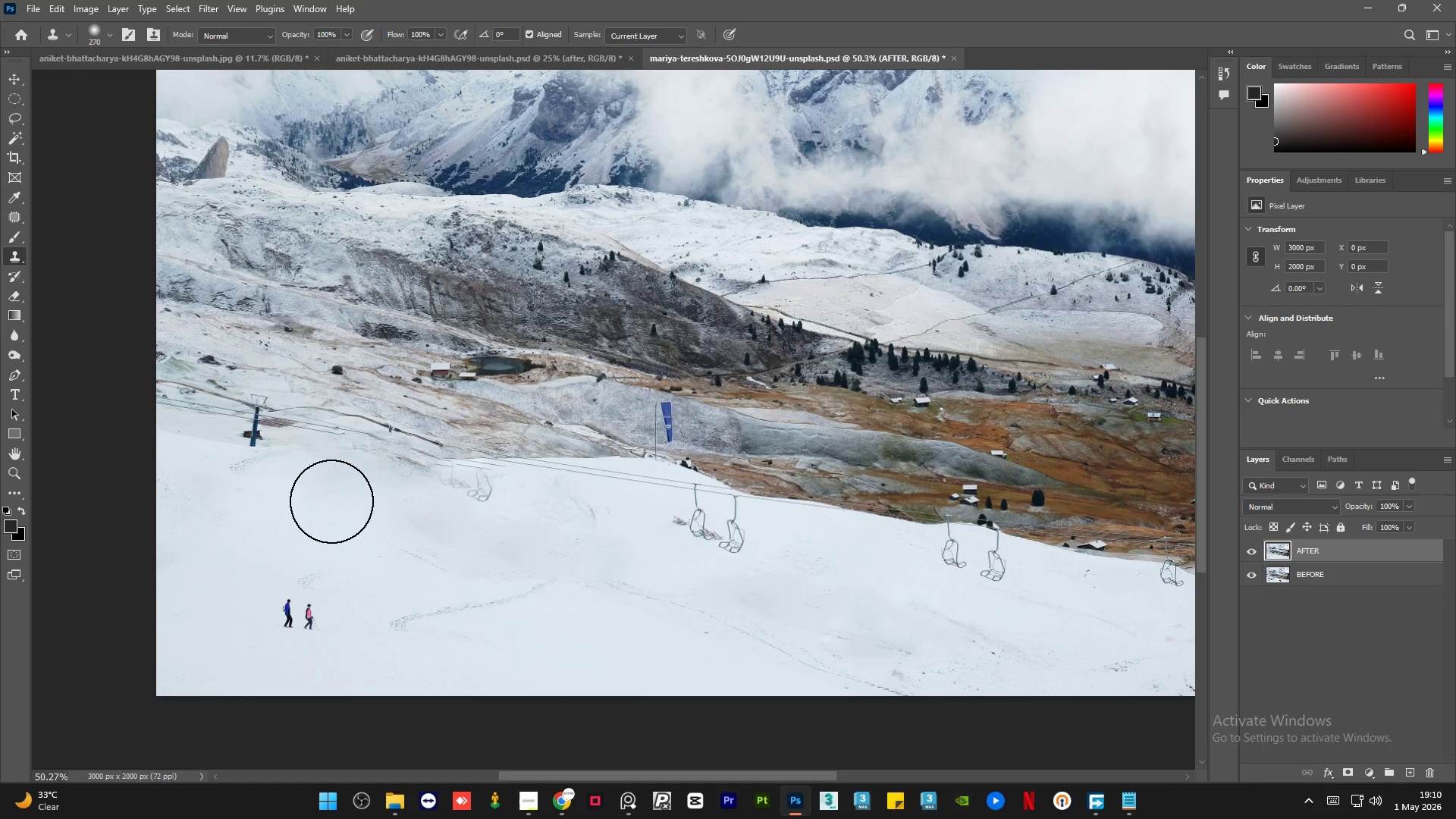 
hold_key(key=AltLeft, duration=0.8)
scroll: coordinate [294, 551], scroll_direction: up, amount: 6.0
 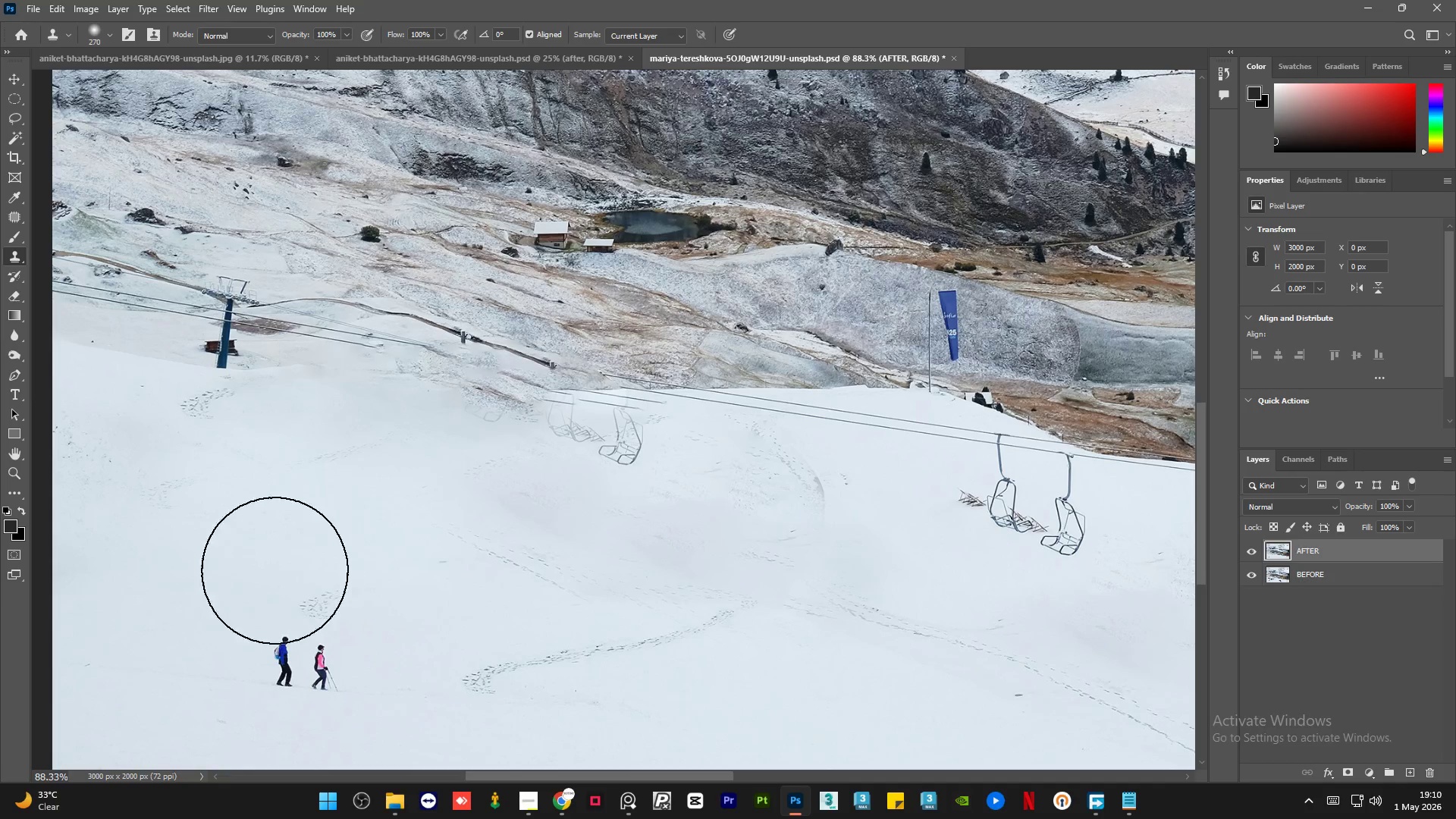 
hold_key(key=AltLeft, duration=0.8)
 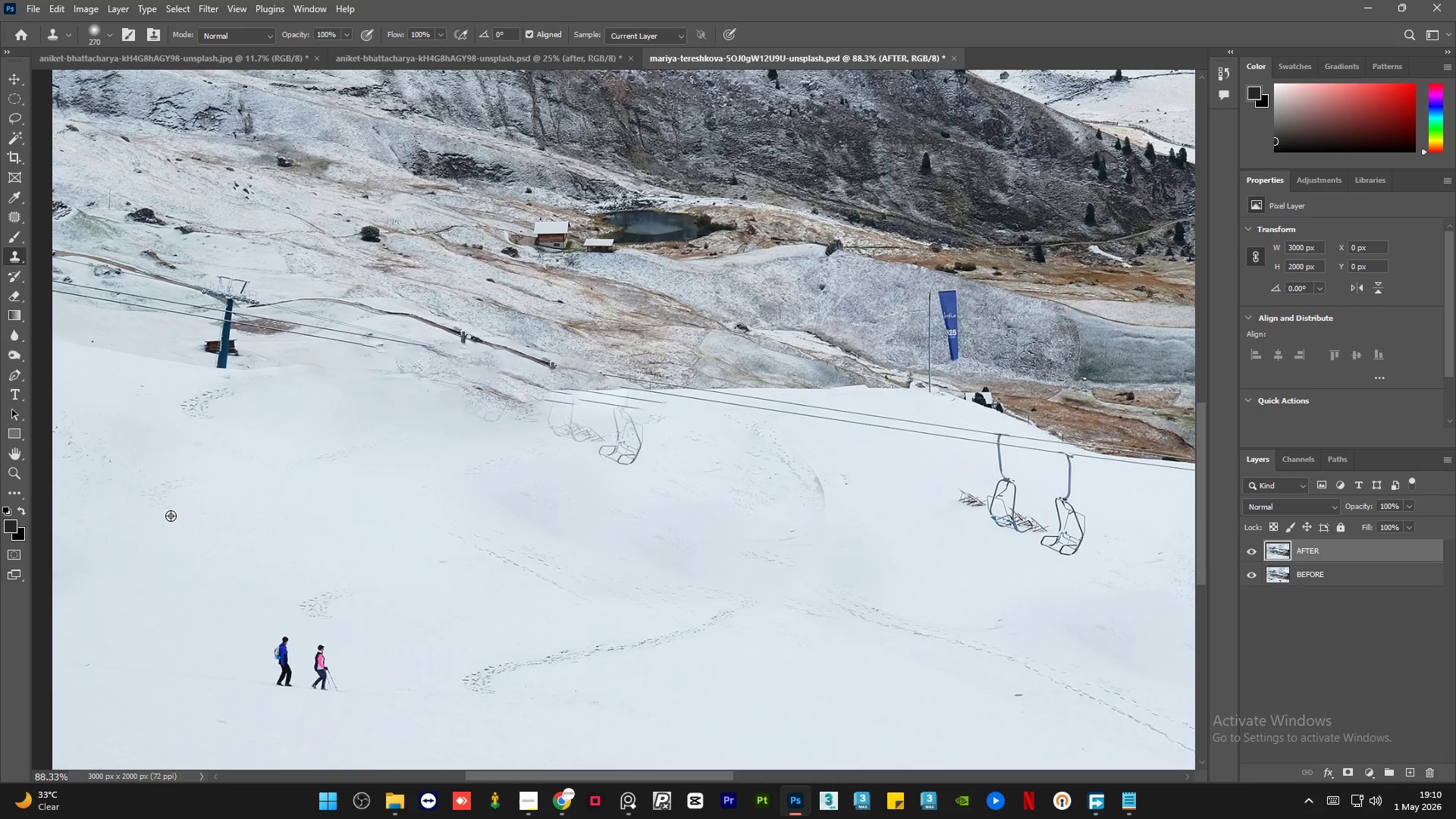 
hold_key(key=AltLeft, duration=0.91)
 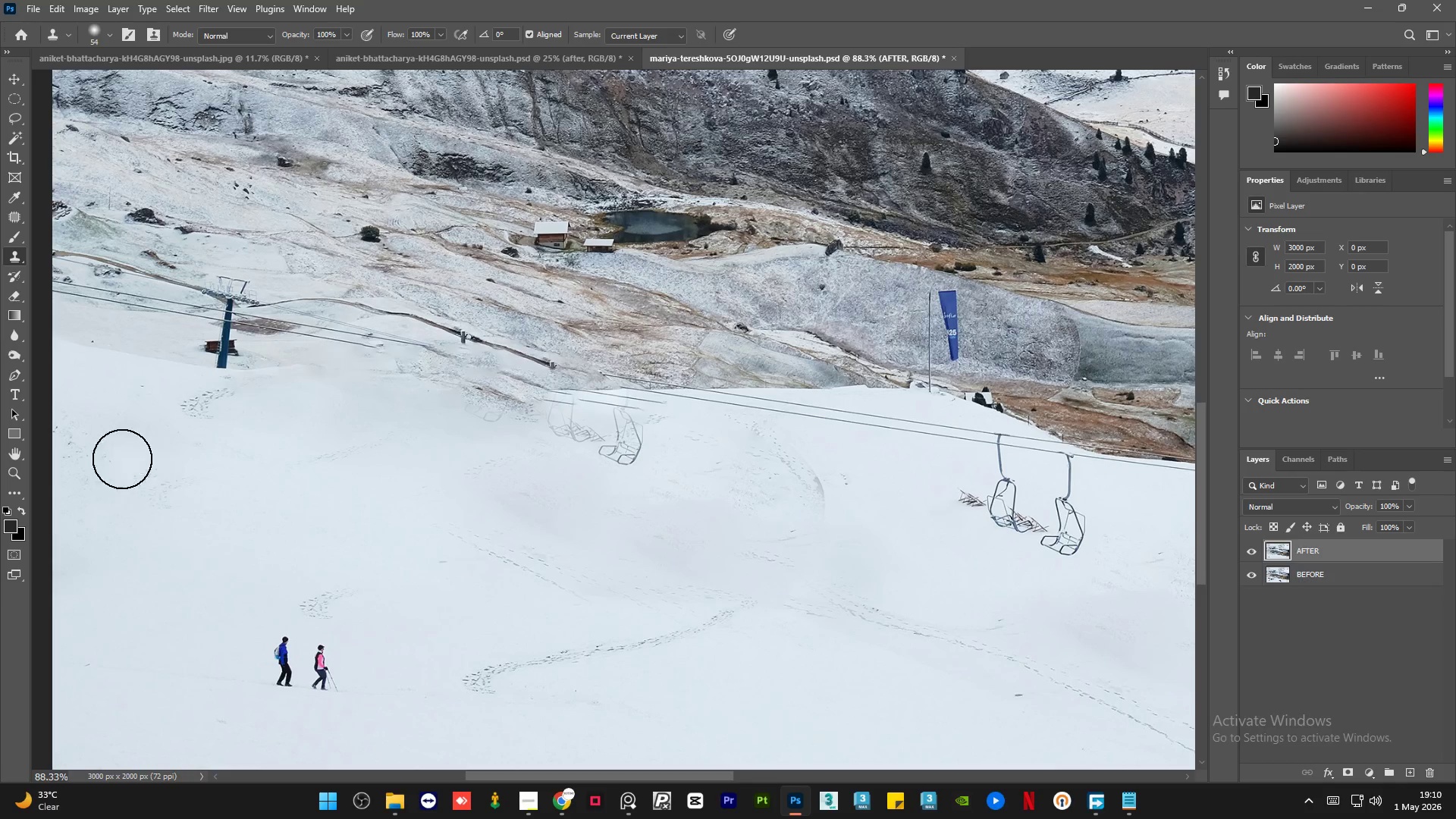 
hold_key(key=AltLeft, duration=0.81)
 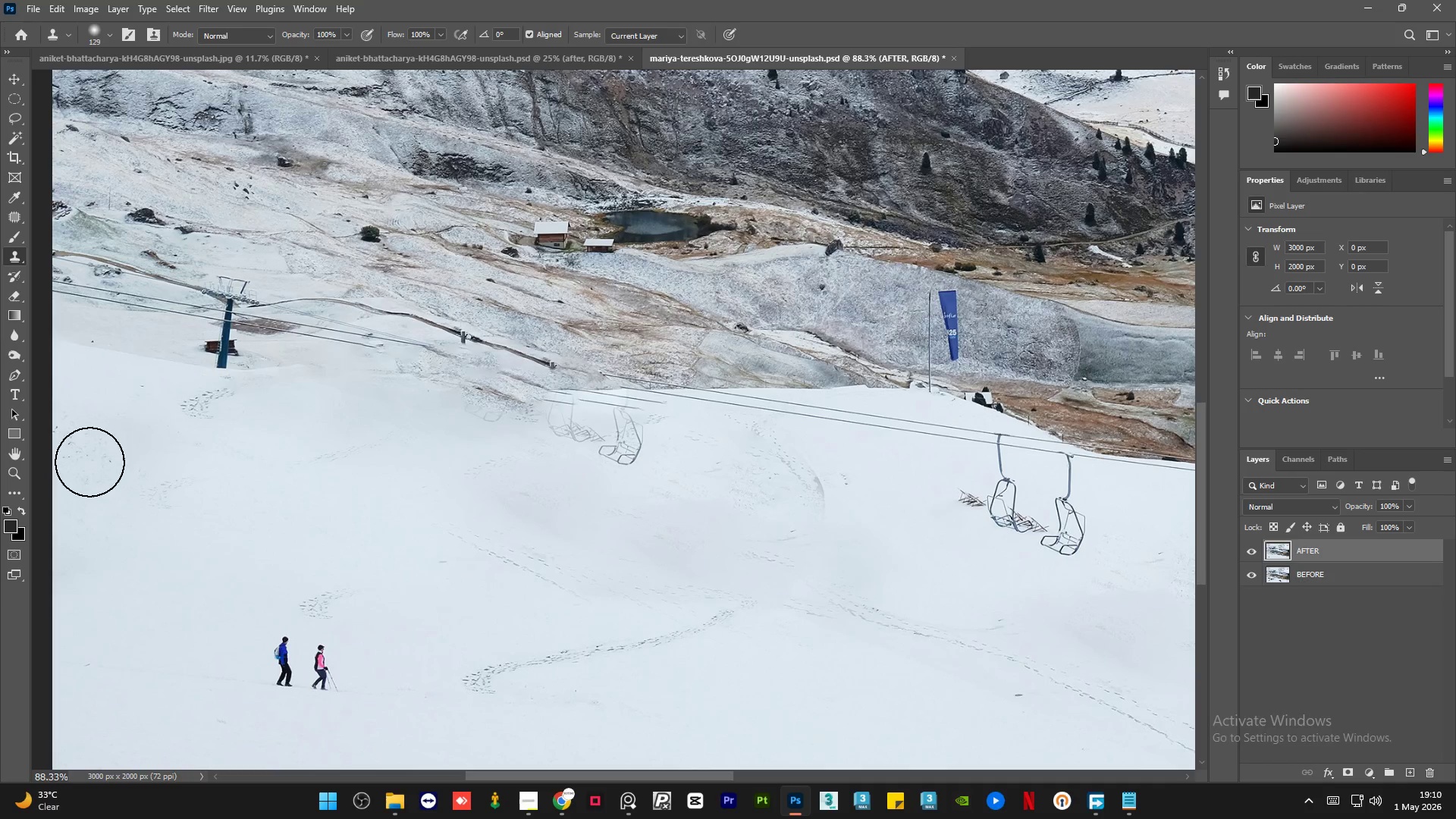 
hold_key(key=AltLeft, duration=0.34)
left_click_drag(start_coordinate=[79, 456], to_coordinate=[91, 465])
 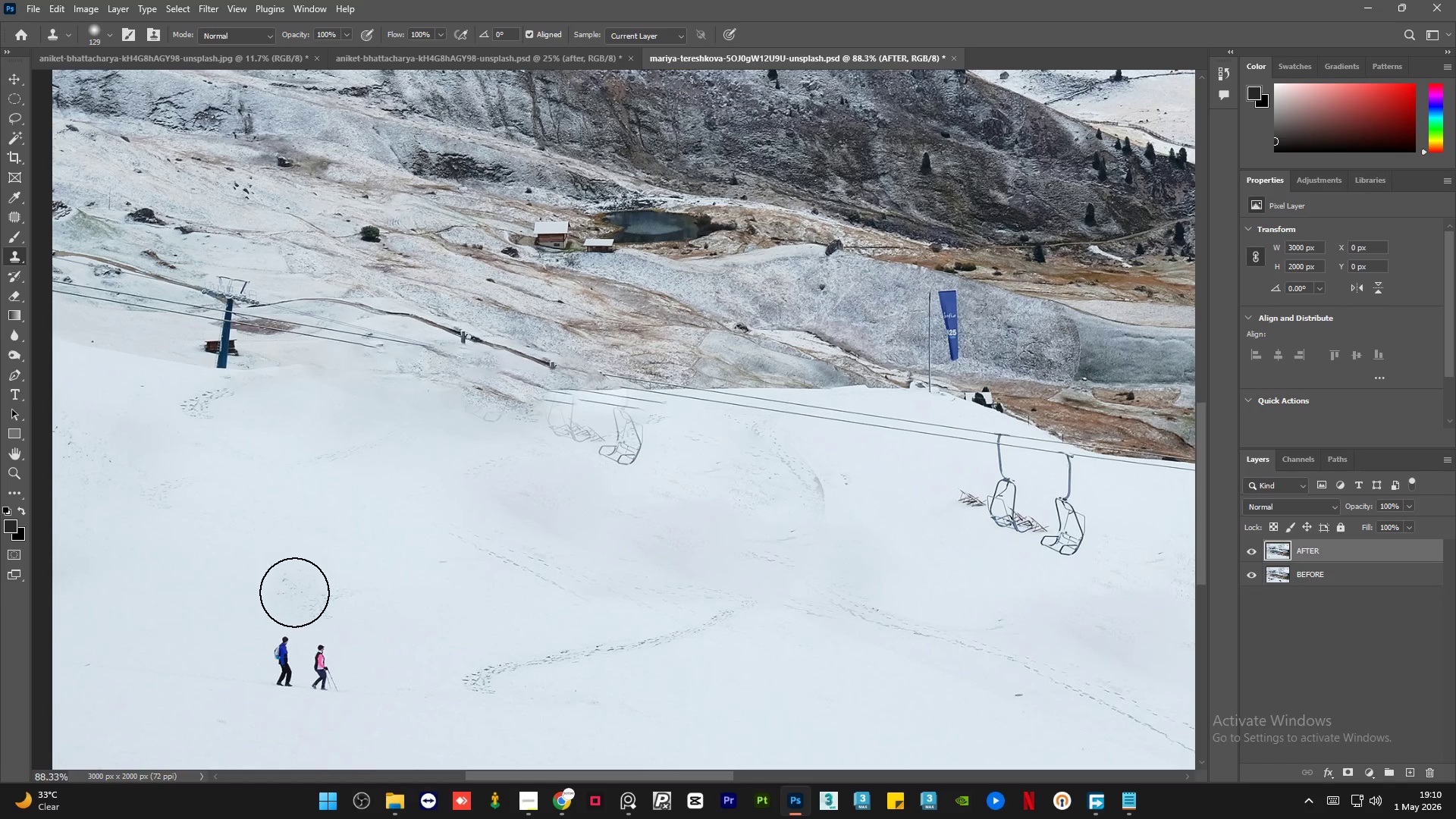 
left_click_drag(start_coordinate=[299, 597], to_coordinate=[394, 607])
 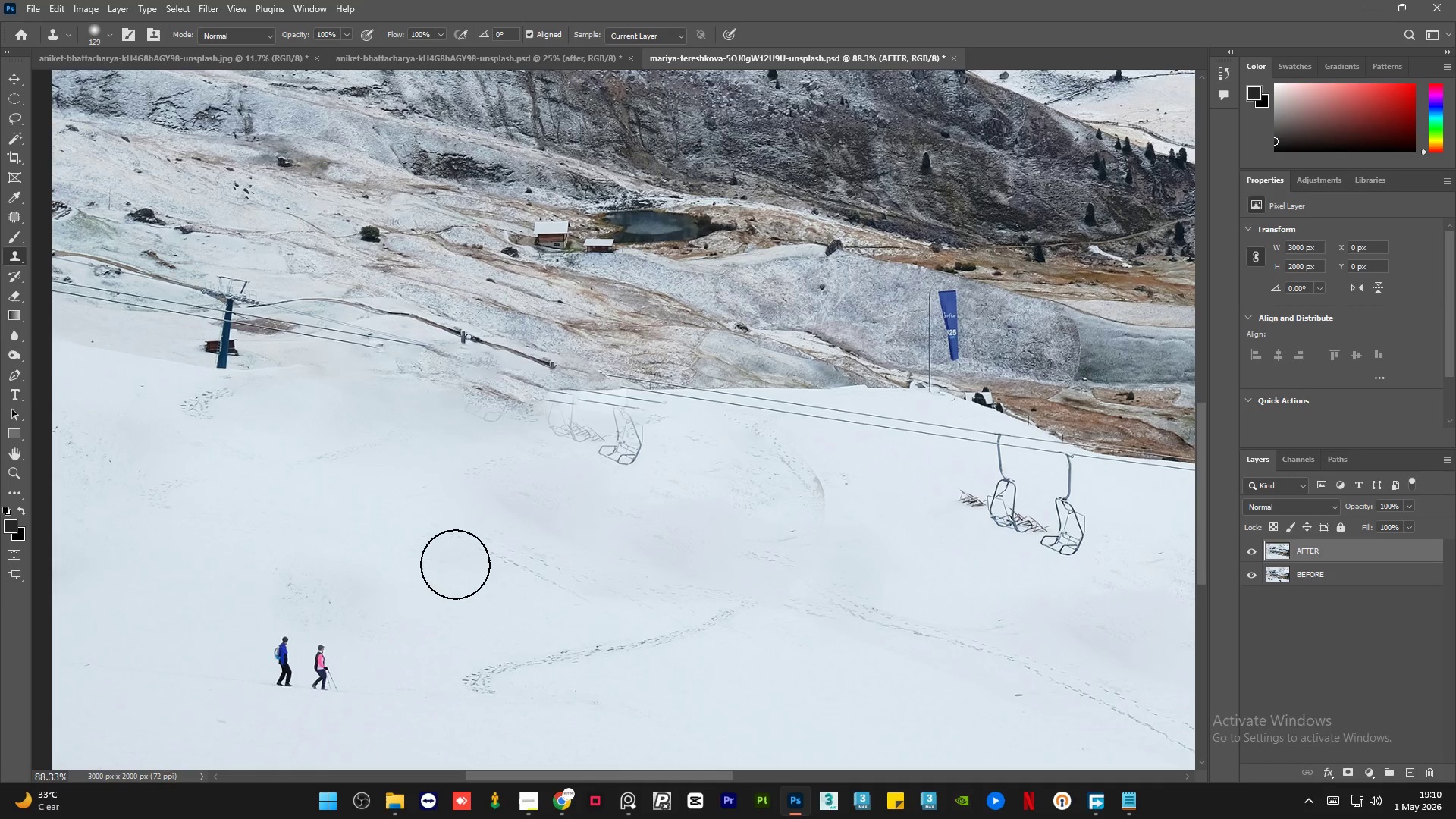 
hold_key(key=AltLeft, duration=4.09)
scroll: coordinate [460, 538], scroll_direction: up, amount: 2.0
 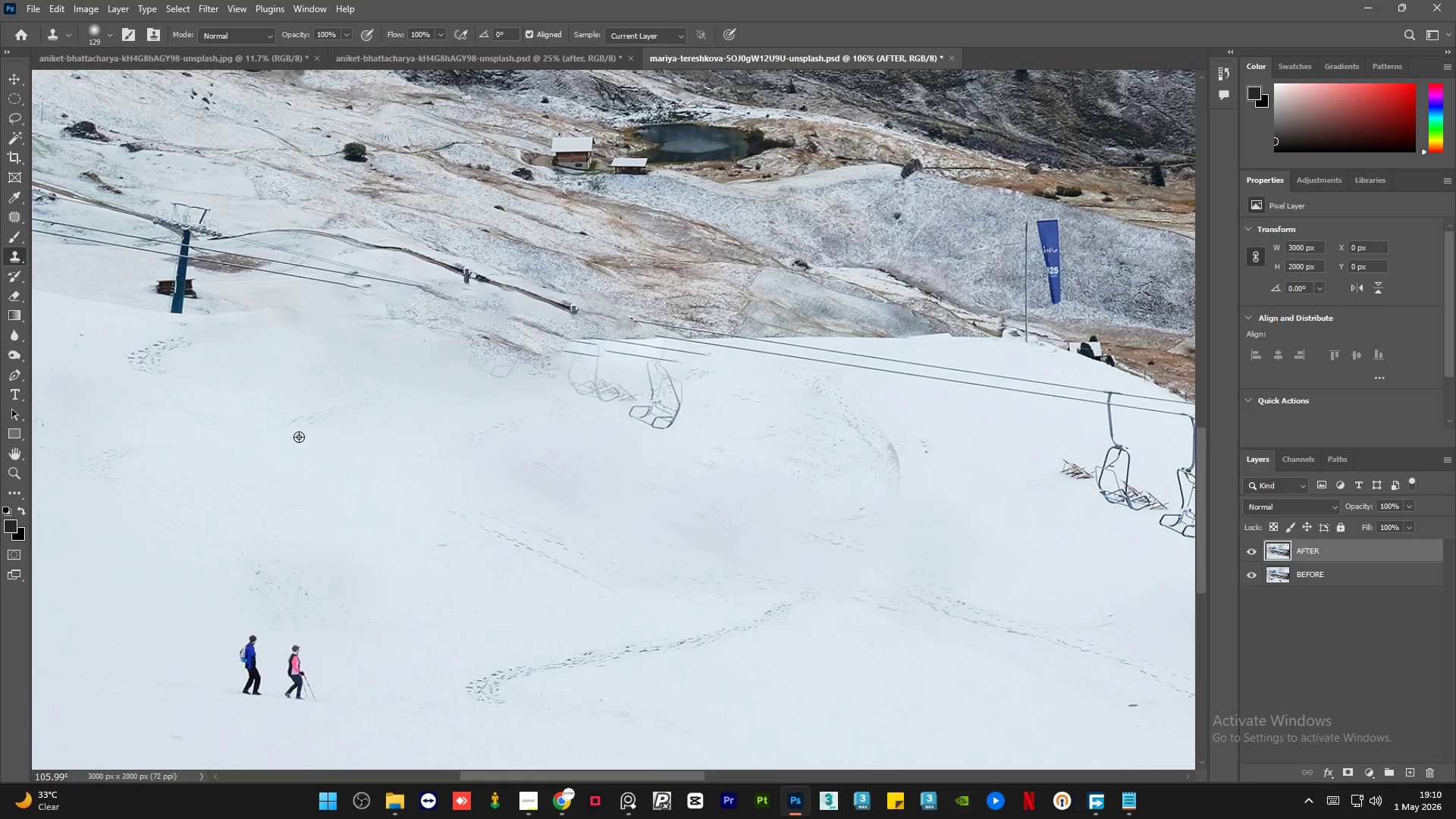 
scroll: coordinate [515, 527], scroll_direction: down, amount: 7.0
 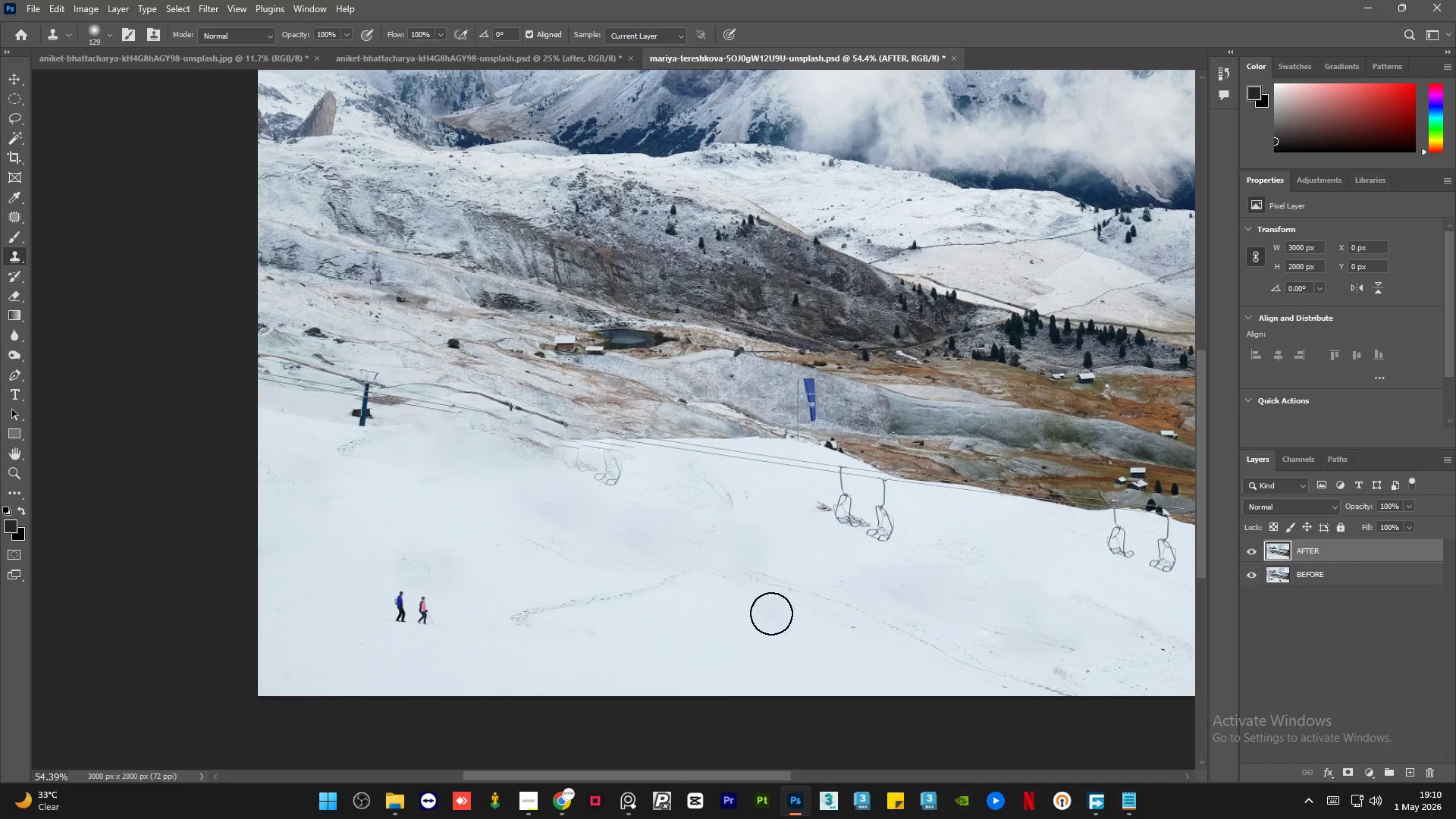 
hold_key(key=AltLeft, duration=0.44)
 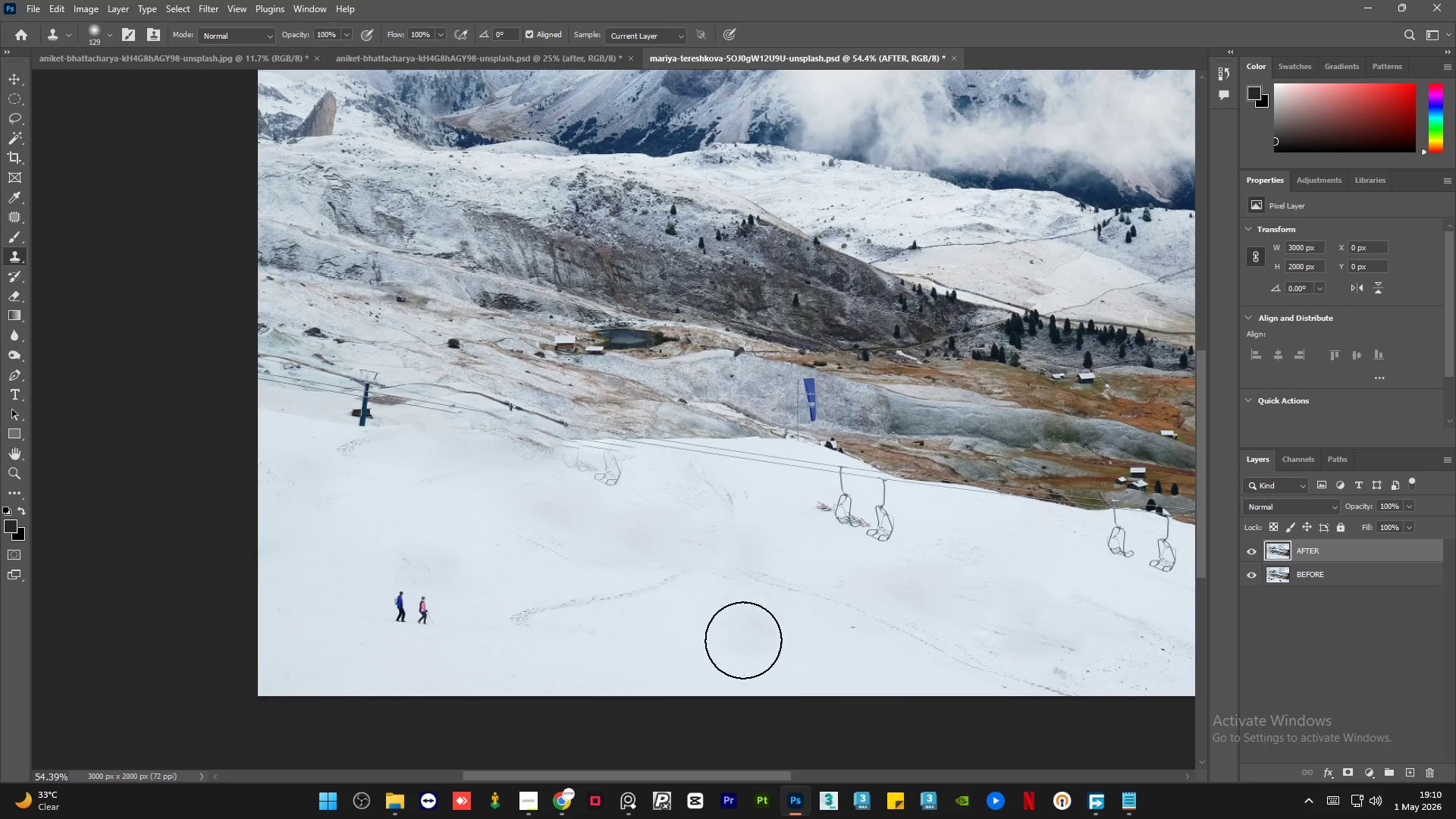 
key(Alt+AltLeft)
 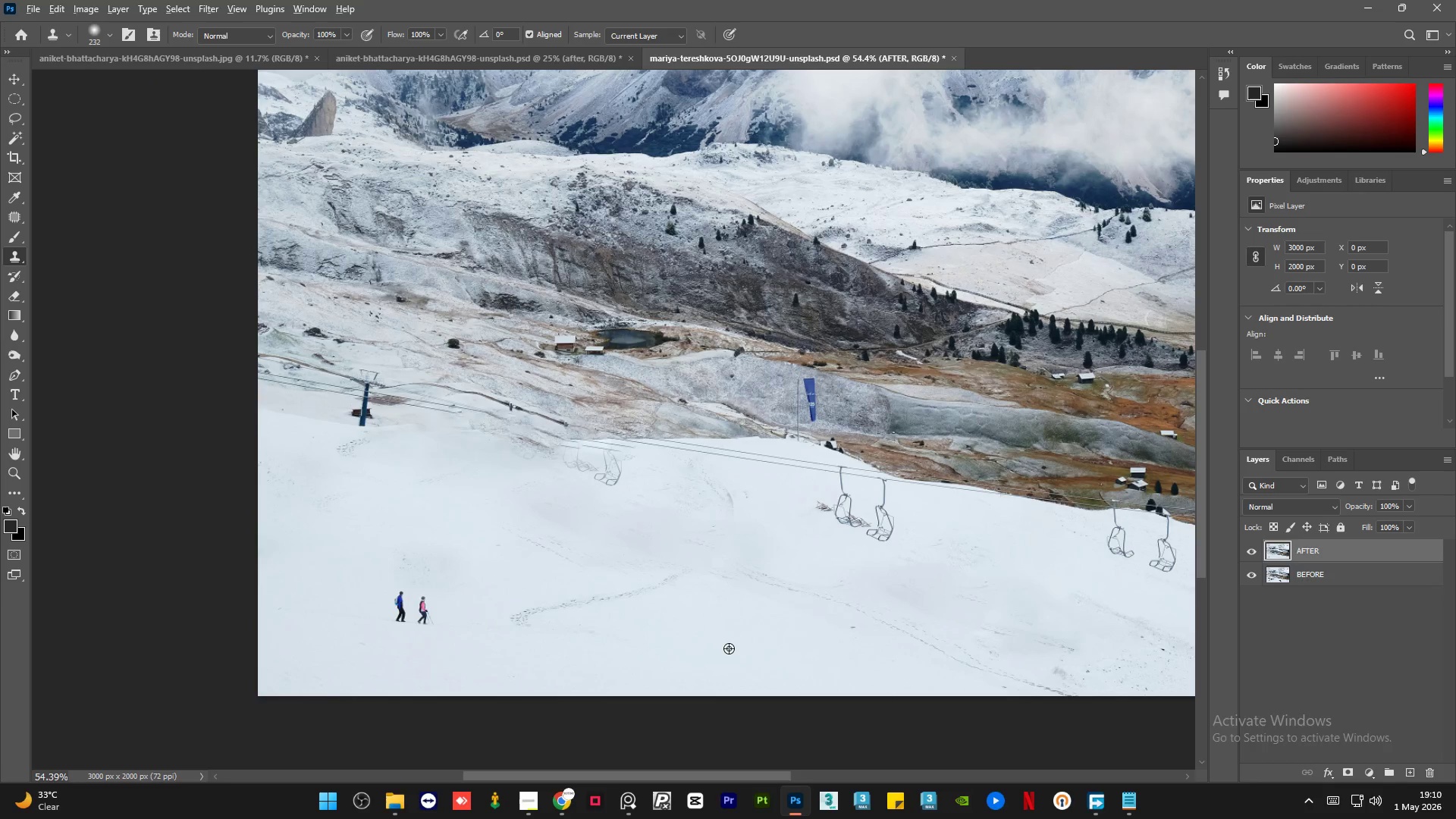 
left_click_drag(start_coordinate=[729, 648], to_coordinate=[726, 643])
 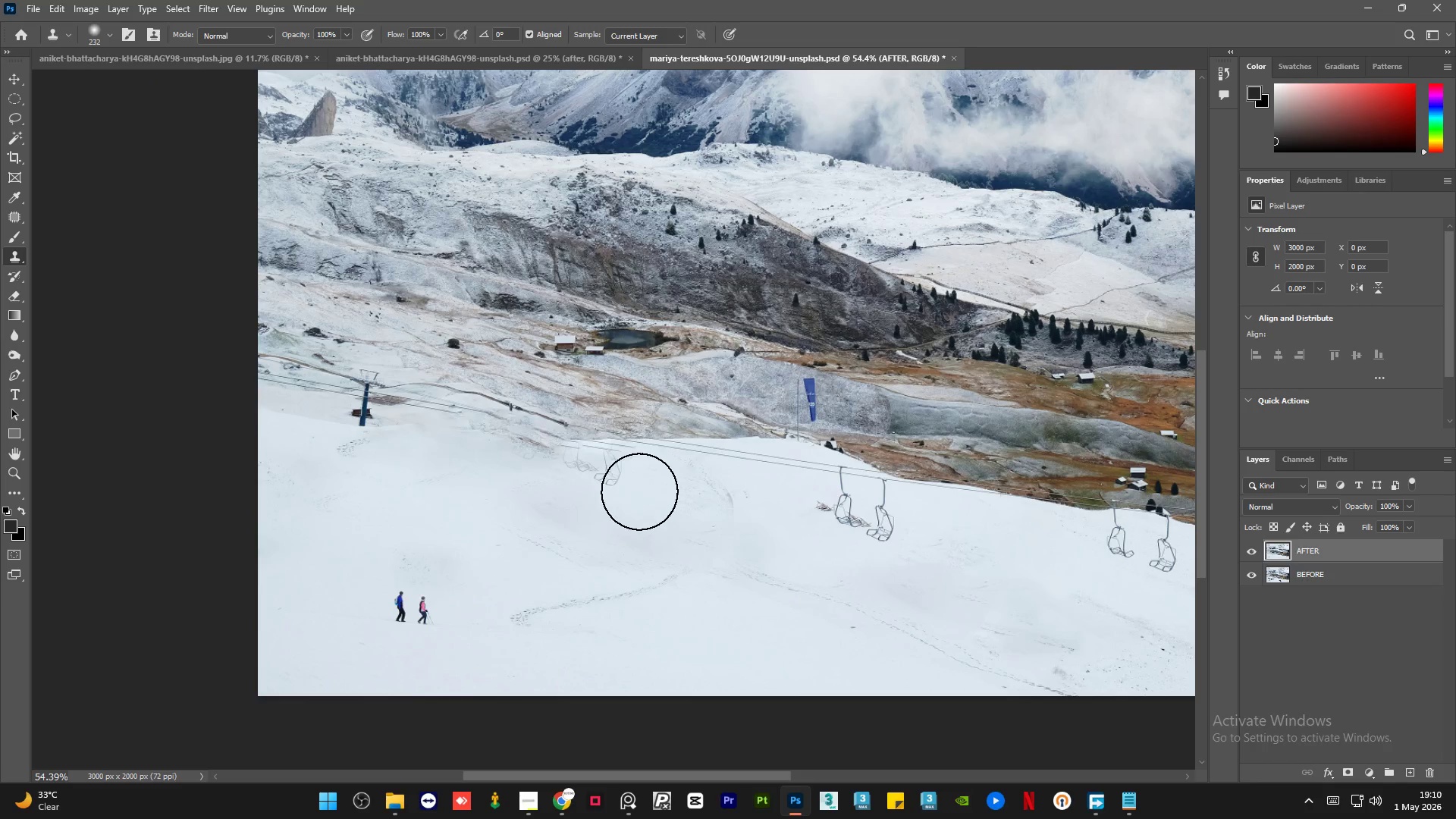 
left_click_drag(start_coordinate=[626, 486], to_coordinate=[564, 479])
 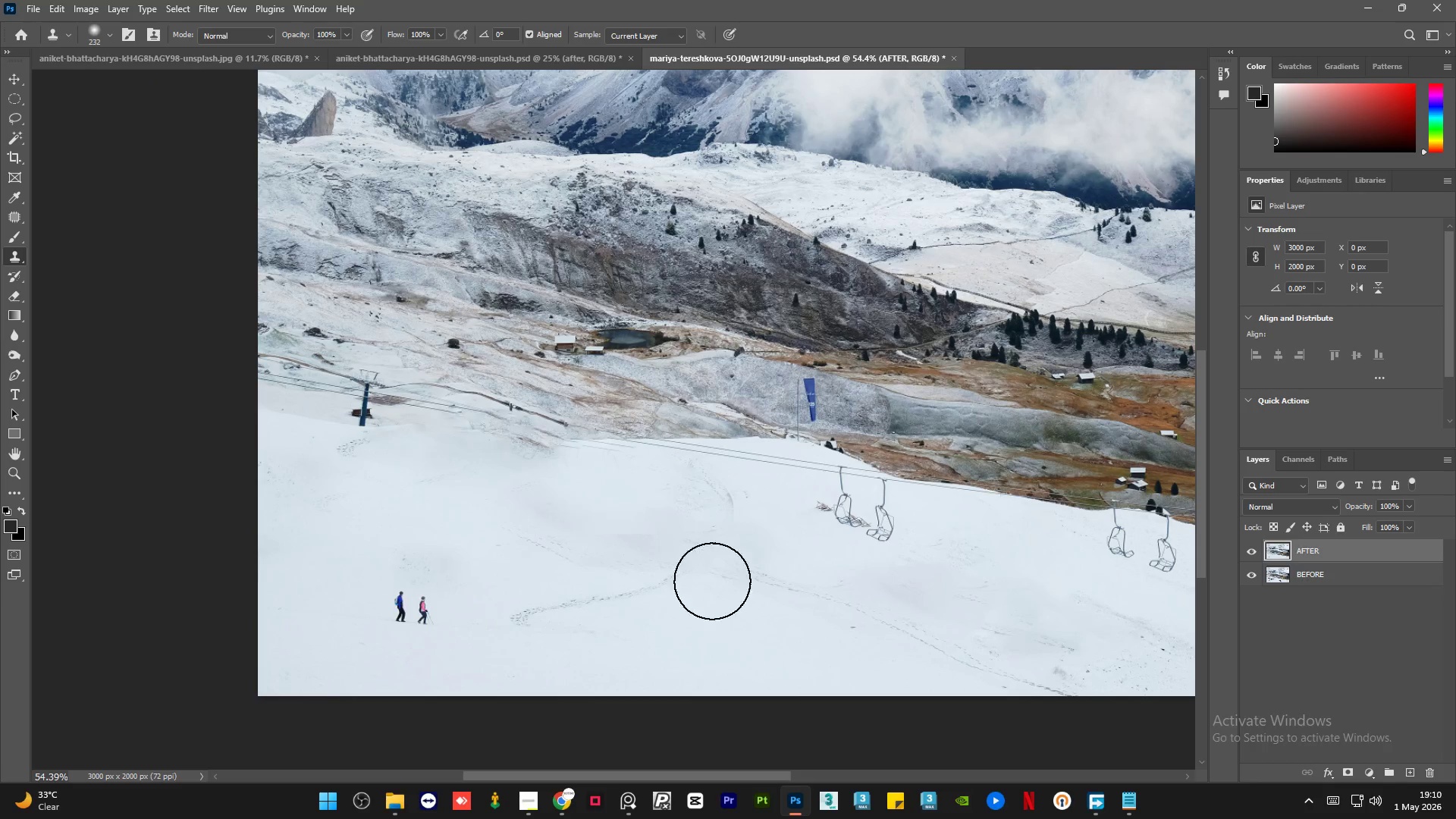 
hold_key(key=AltLeft, duration=1.41)
 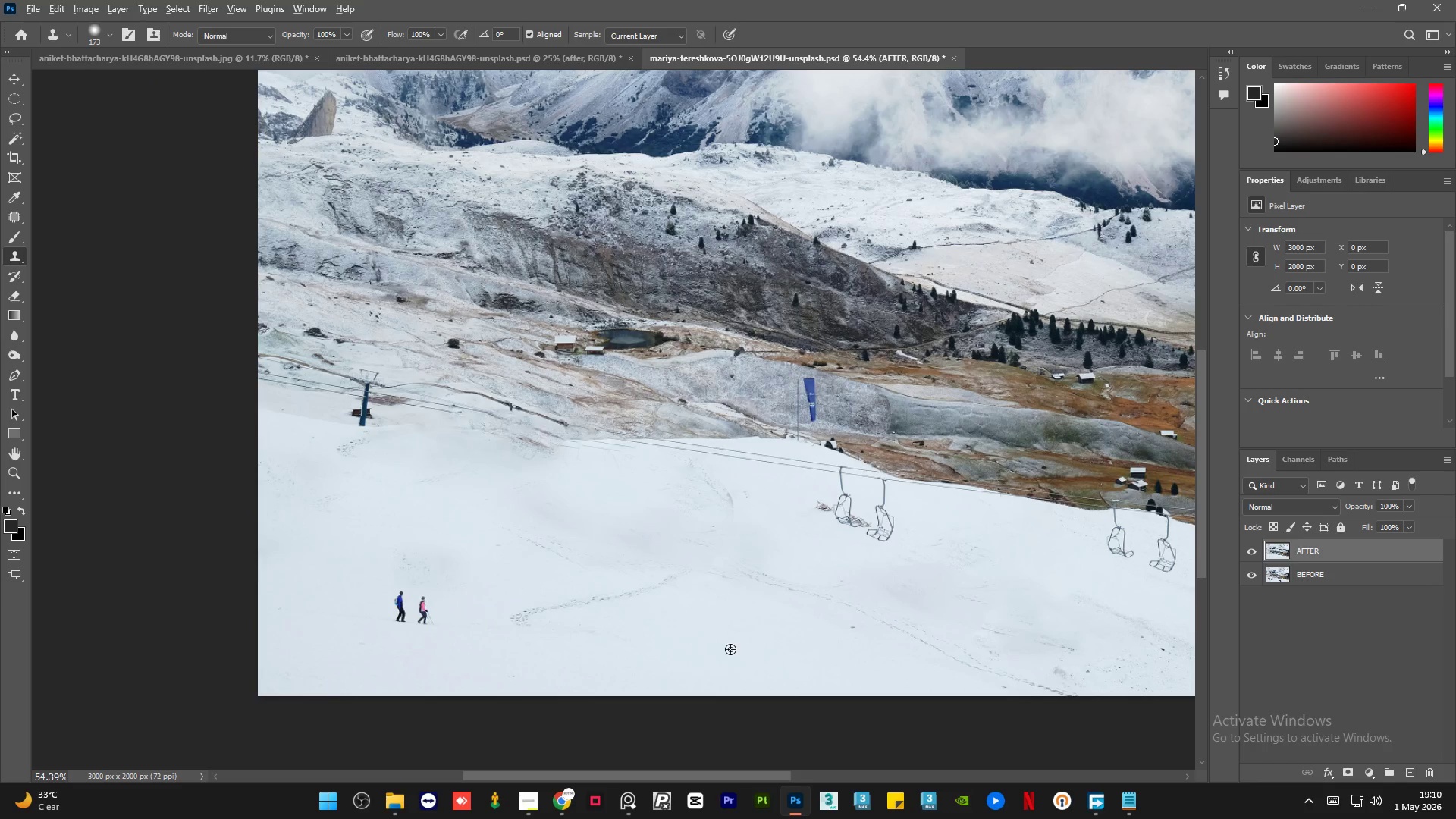 
key(Alt+AltLeft)
 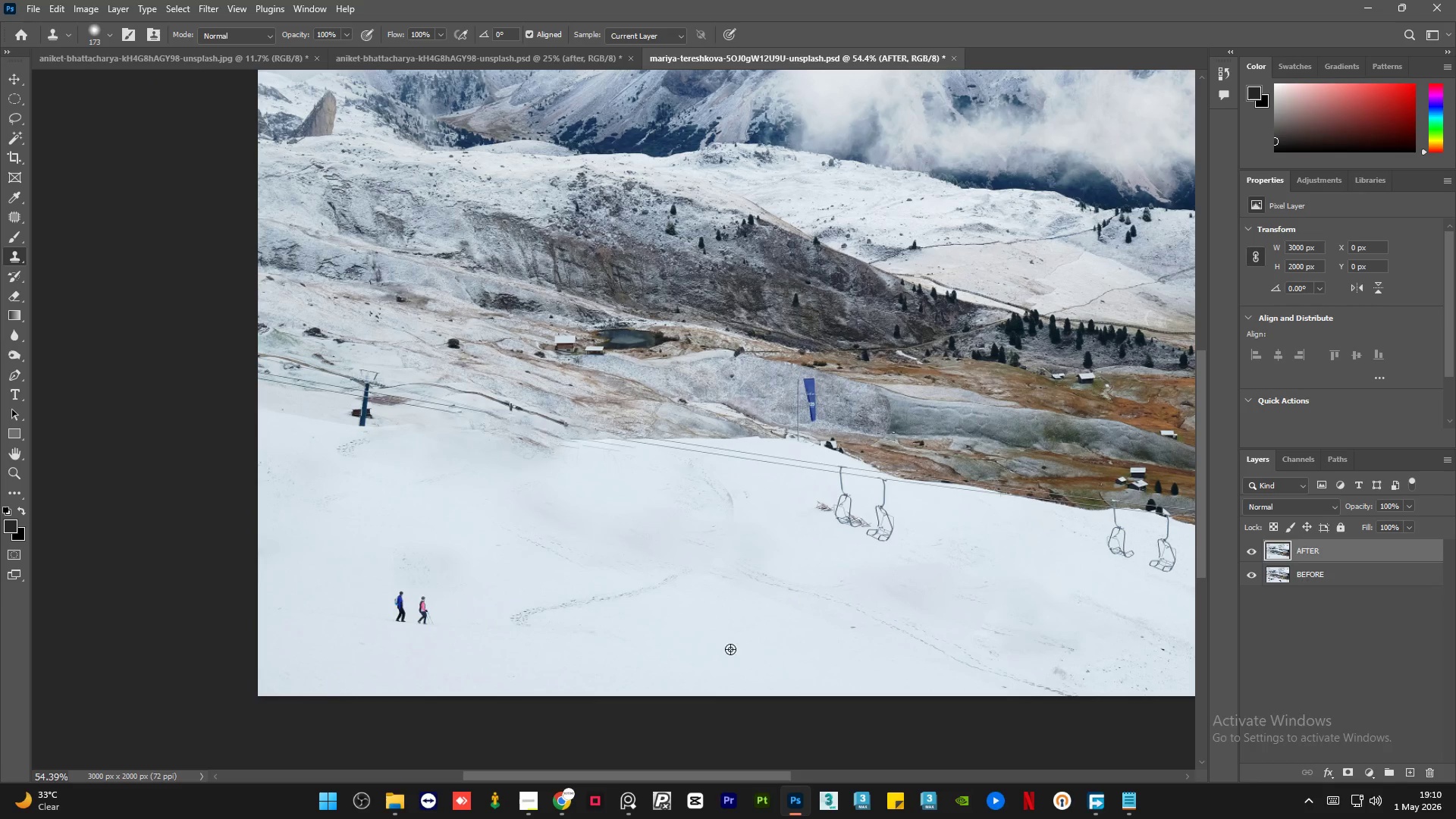 
left_click_drag(start_coordinate=[730, 649], to_coordinate=[726, 646])
 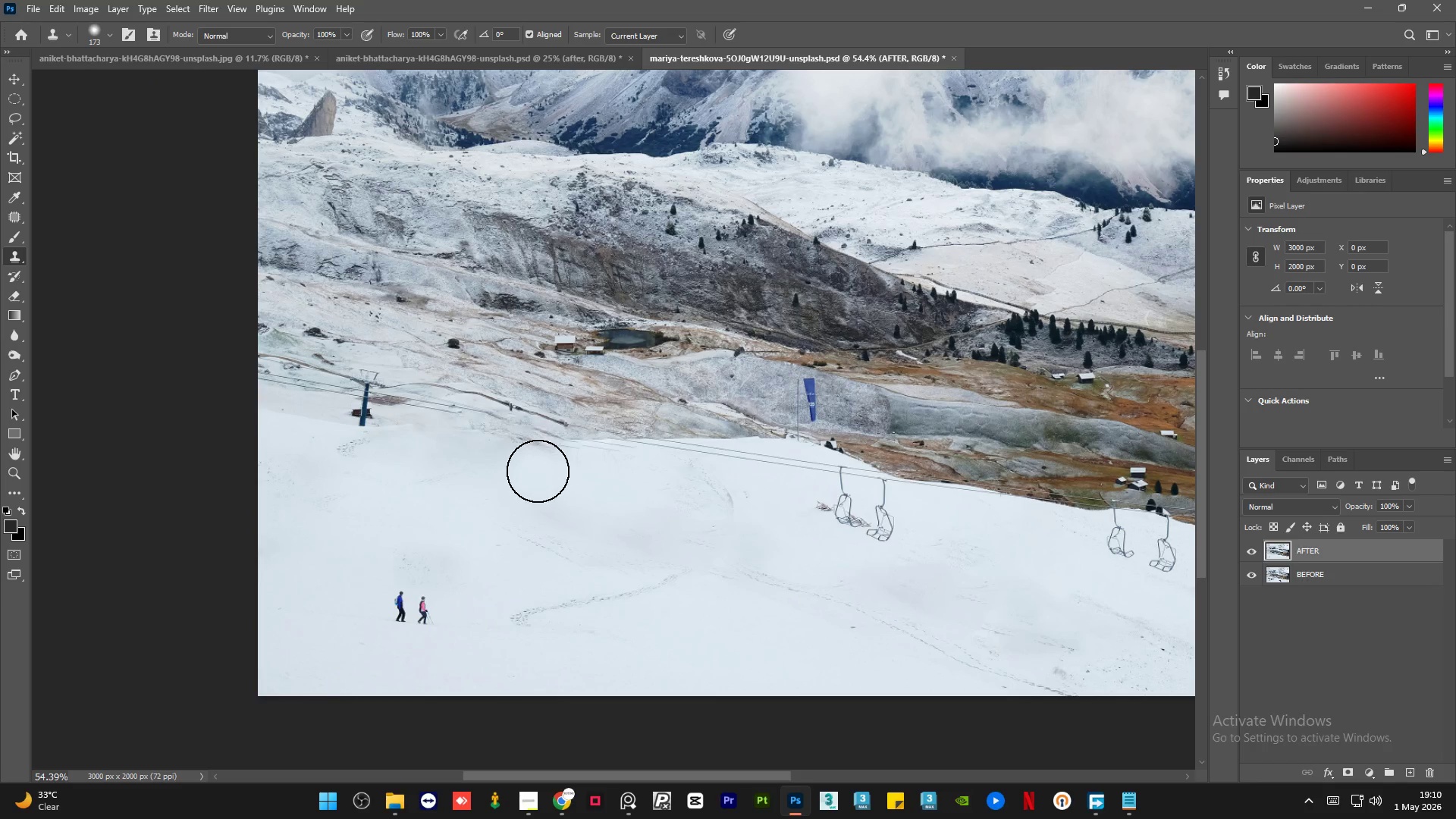 
left_click_drag(start_coordinate=[538, 471], to_coordinate=[450, 451])
 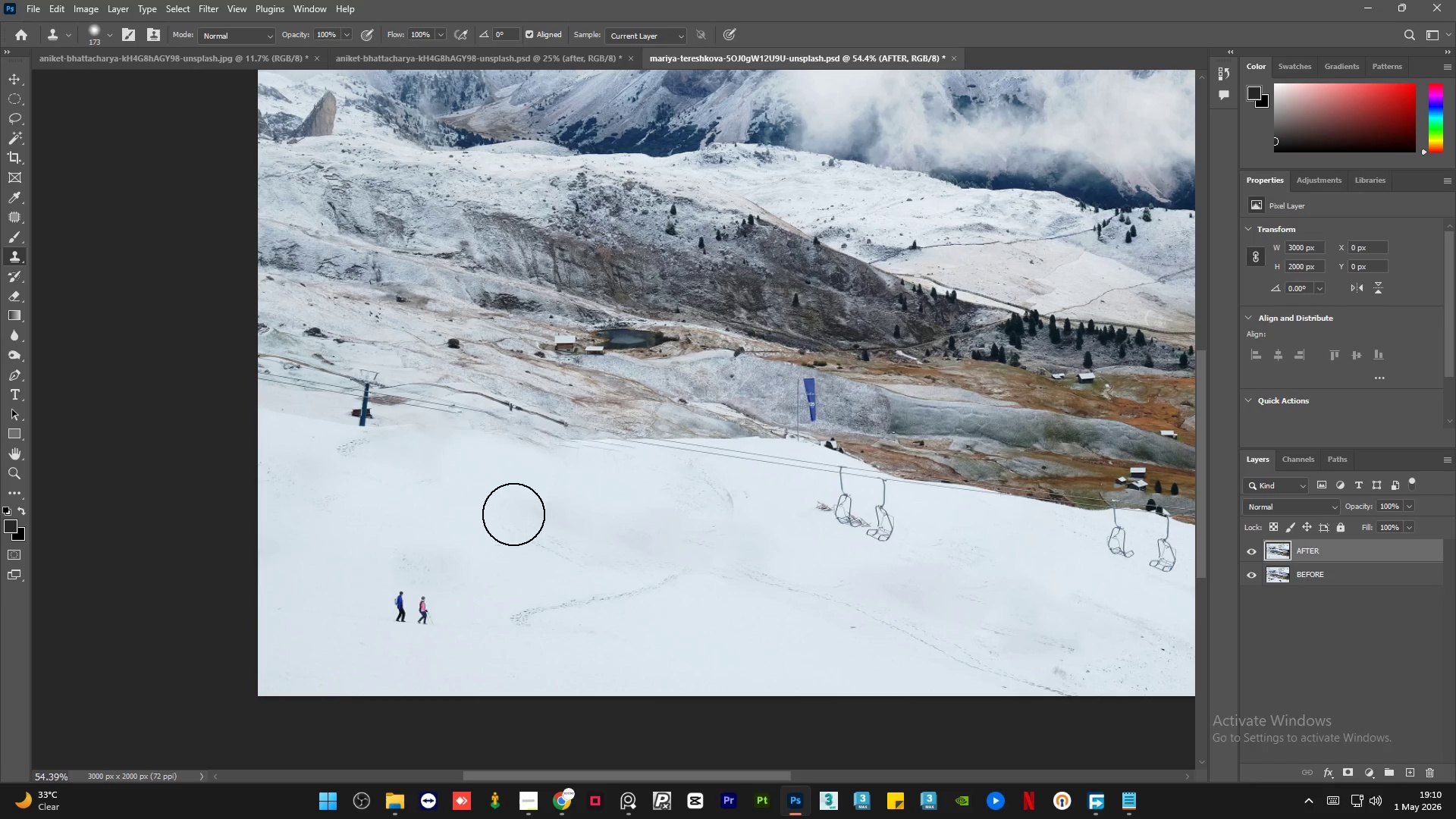 
hold_key(key=AltLeft, duration=0.38)
 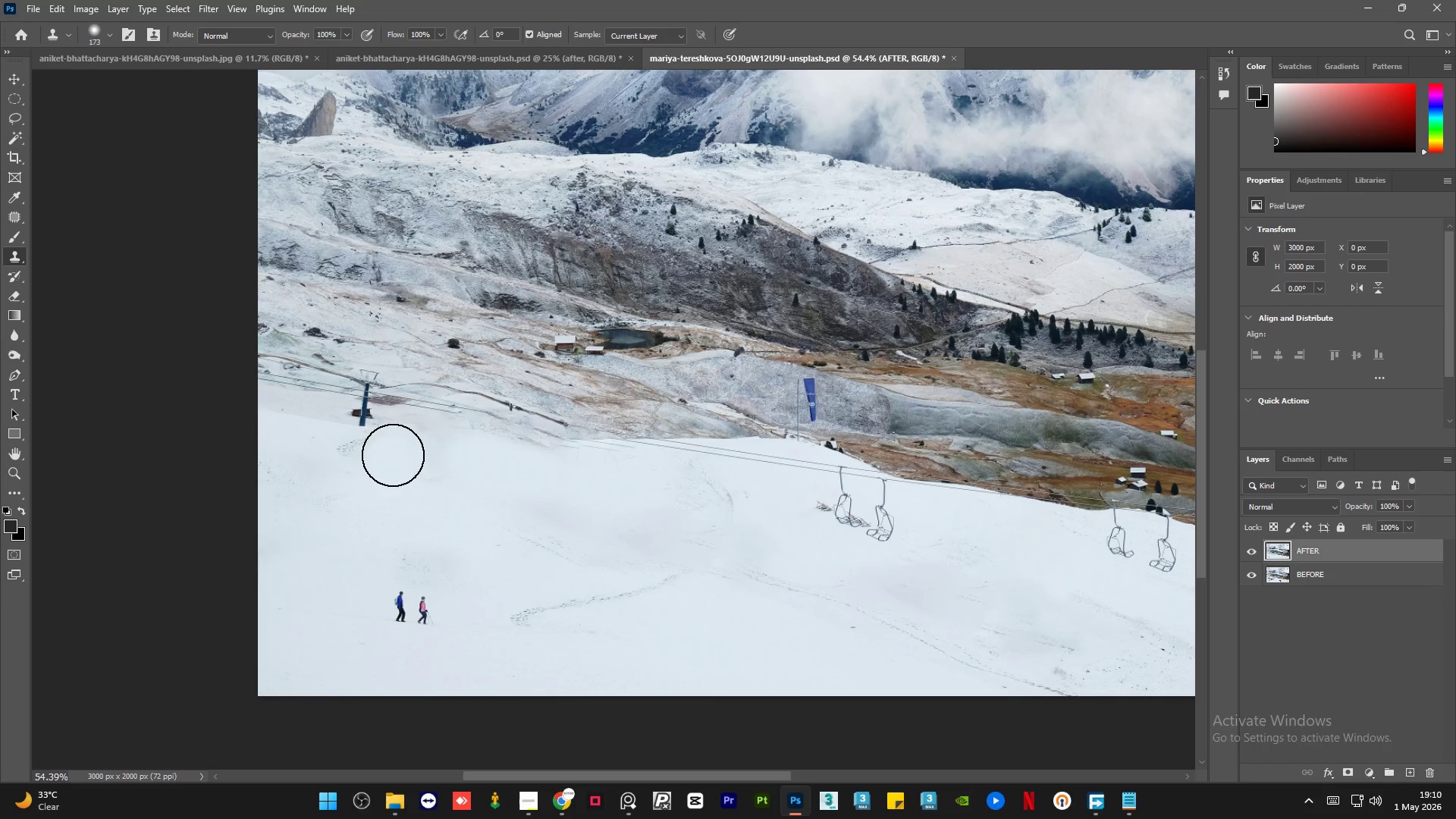 
left_click_drag(start_coordinate=[395, 453], to_coordinate=[334, 461])
 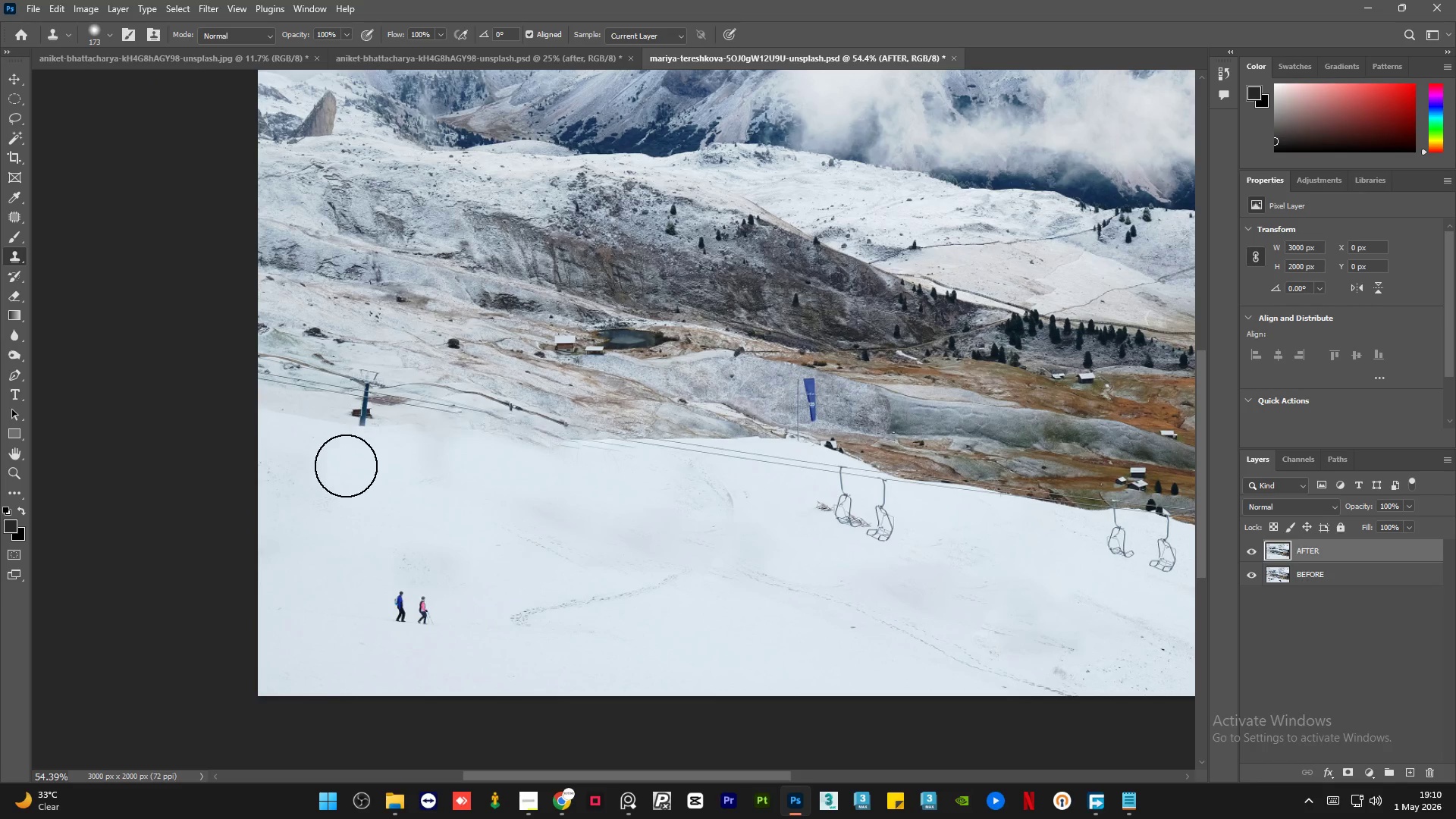 
hold_key(key=AltLeft, duration=0.89)
 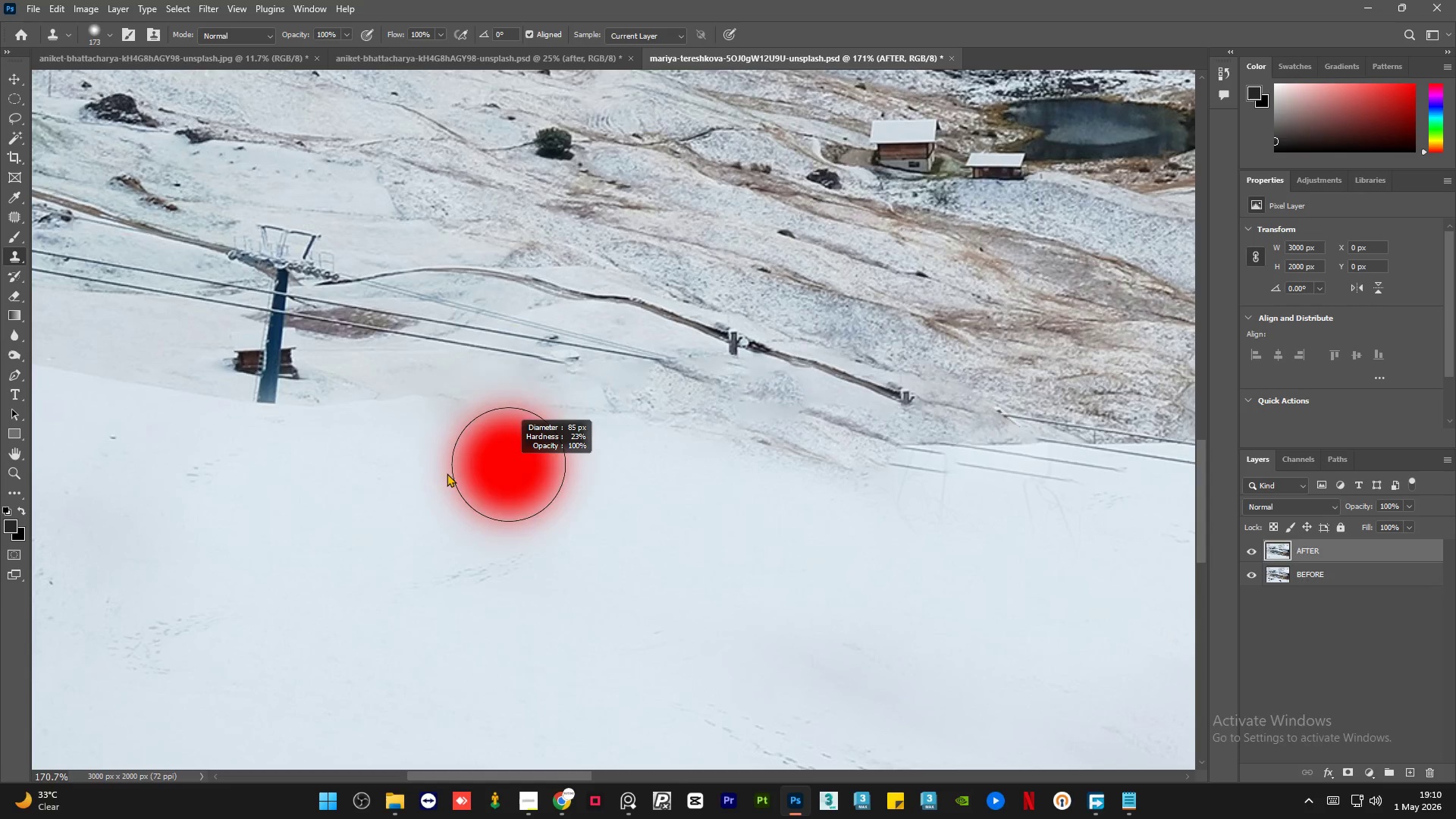 
hold_key(key=AltLeft, duration=0.56)
 